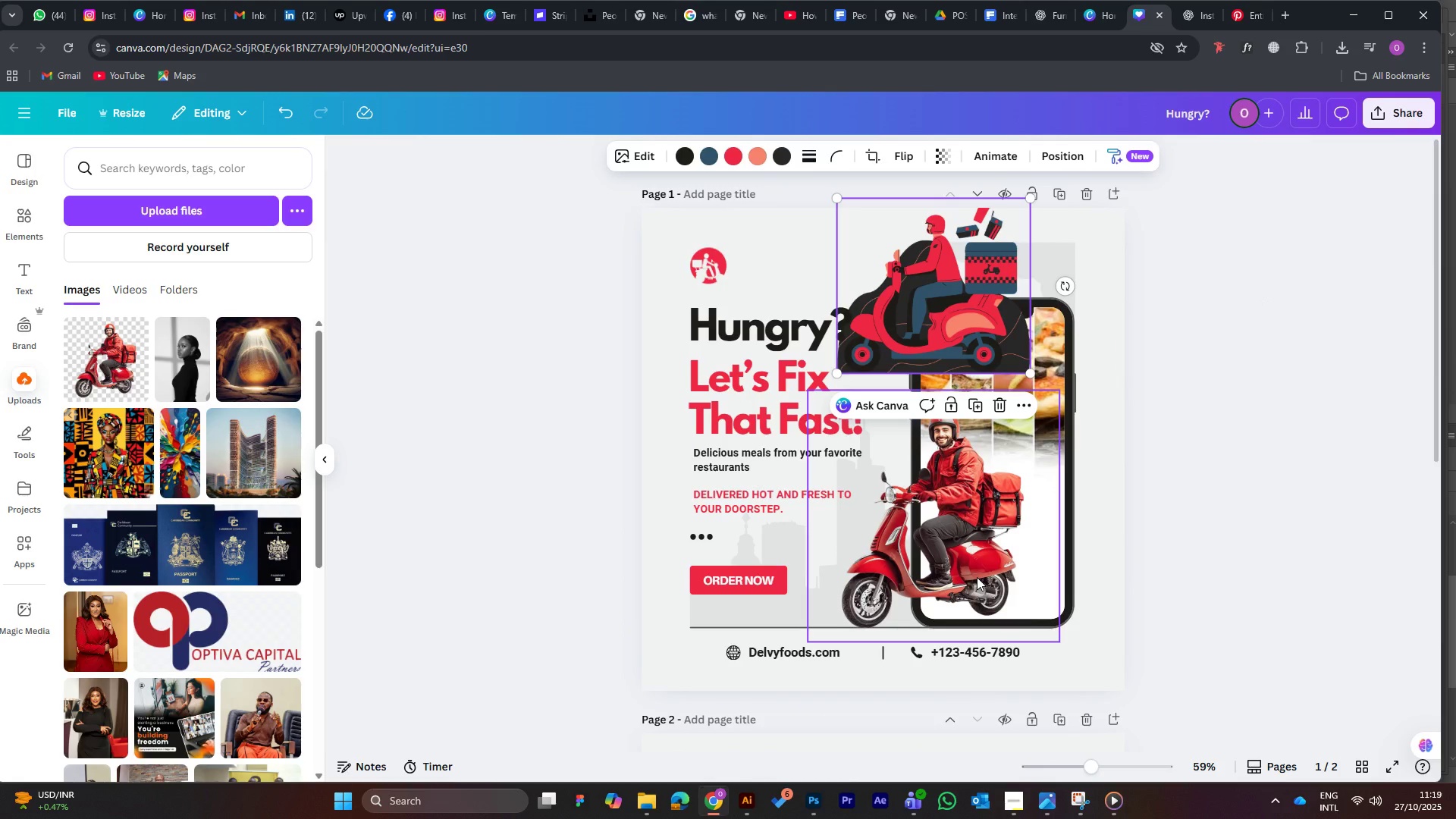 
left_click([977, 577])
 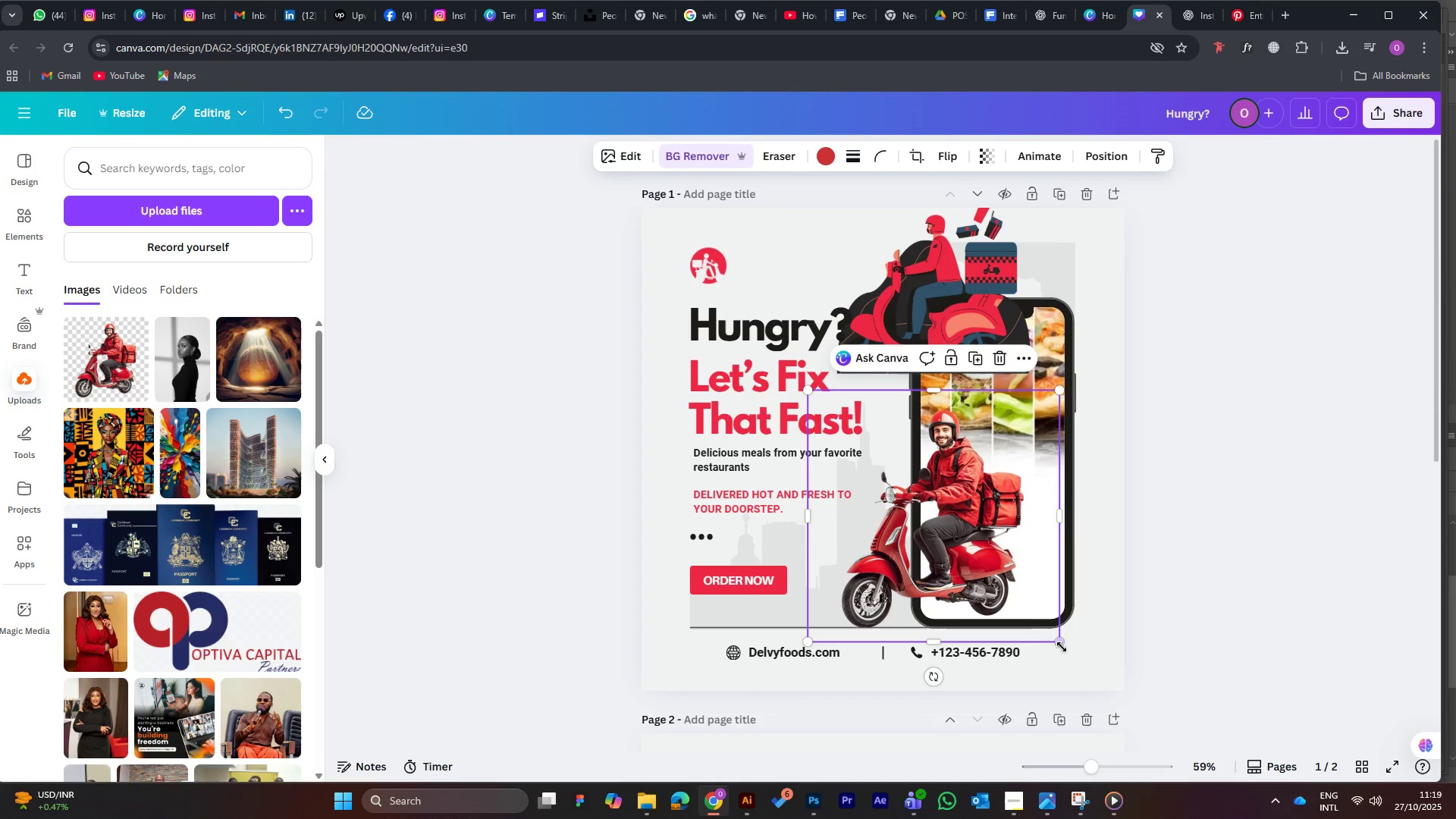 
left_click_drag(start_coordinate=[1061, 644], to_coordinate=[1067, 650])
 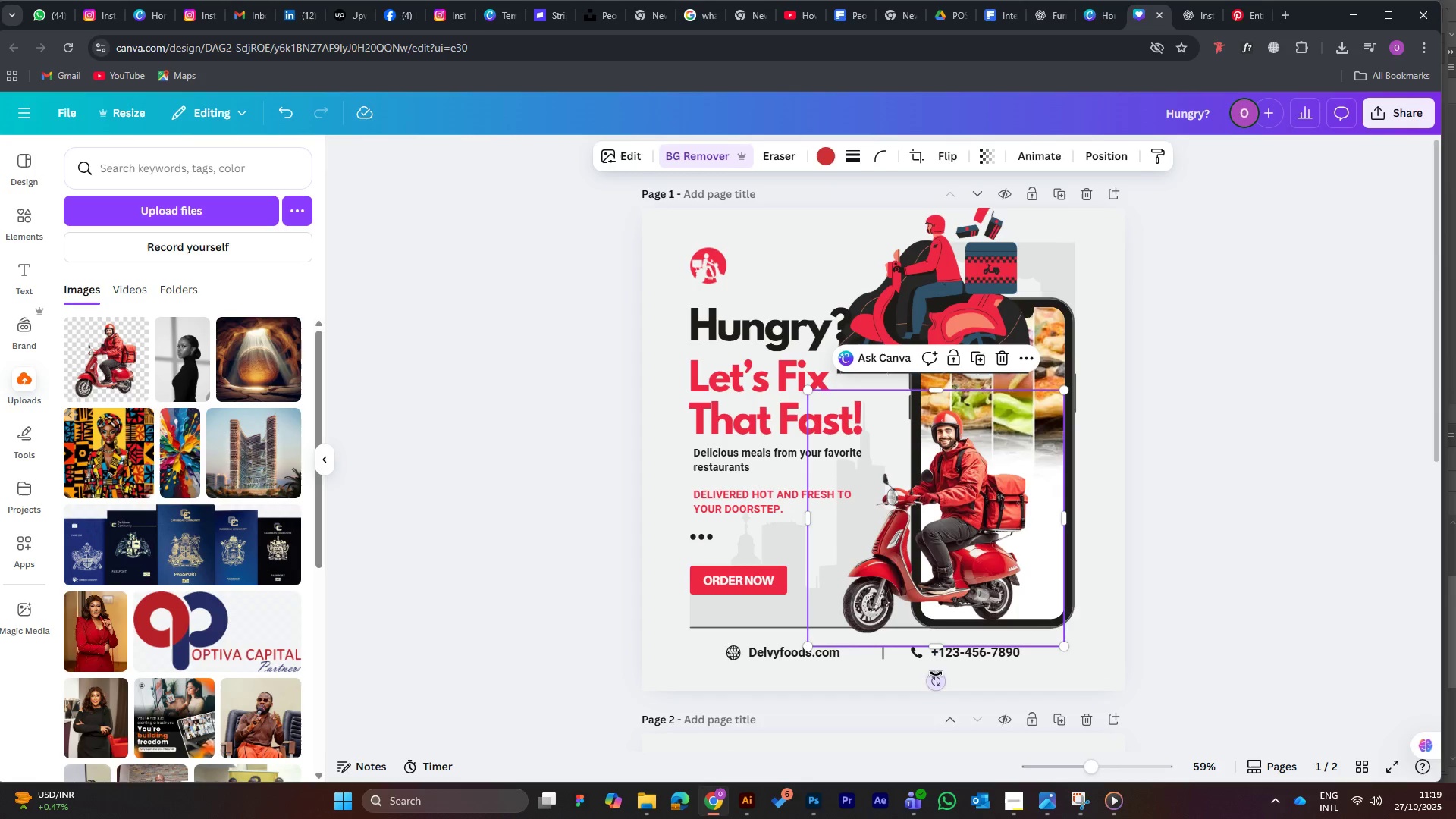 
left_click_drag(start_coordinate=[936, 682], to_coordinate=[924, 678])
 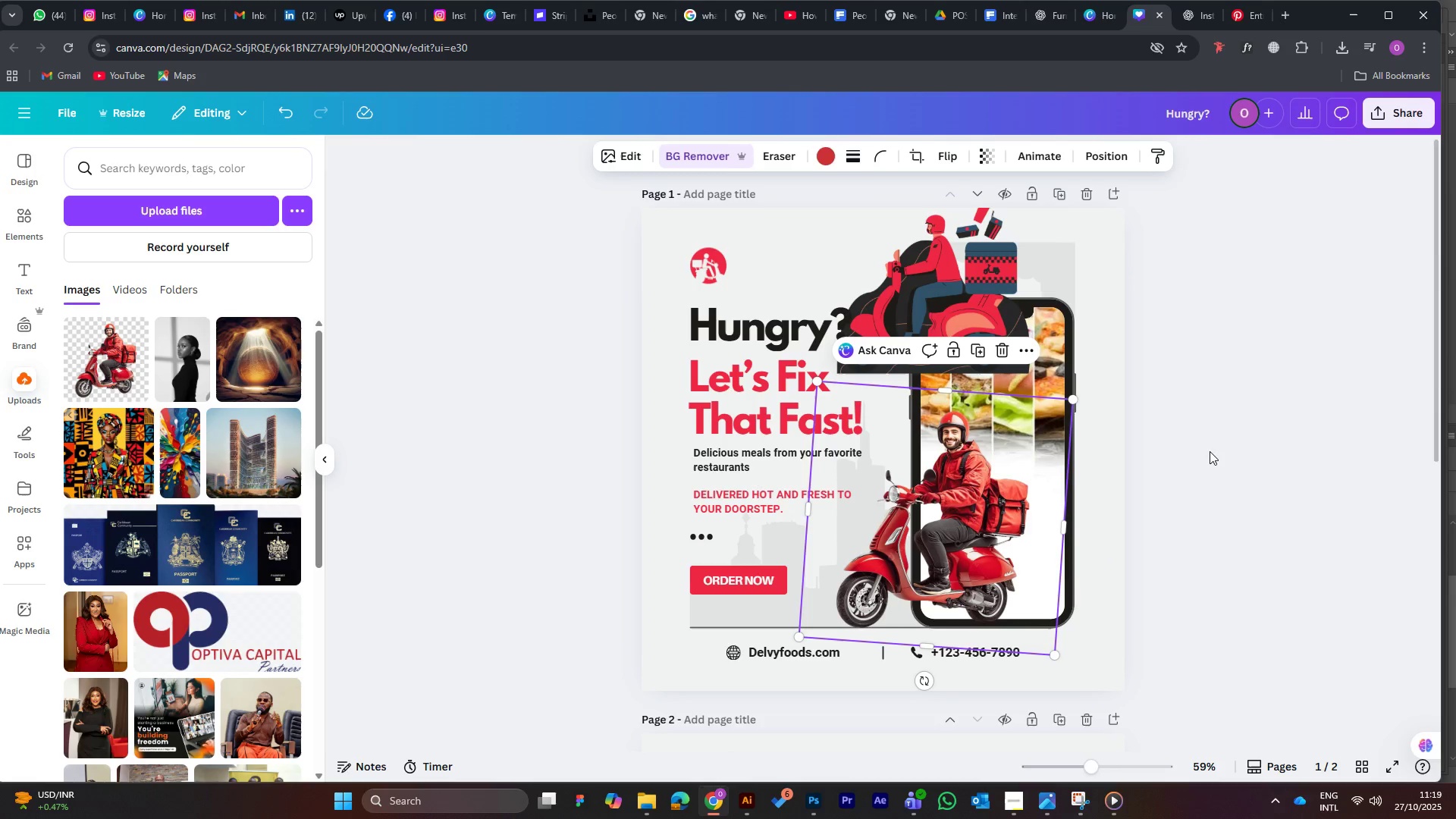 
left_click([1210, 449])
 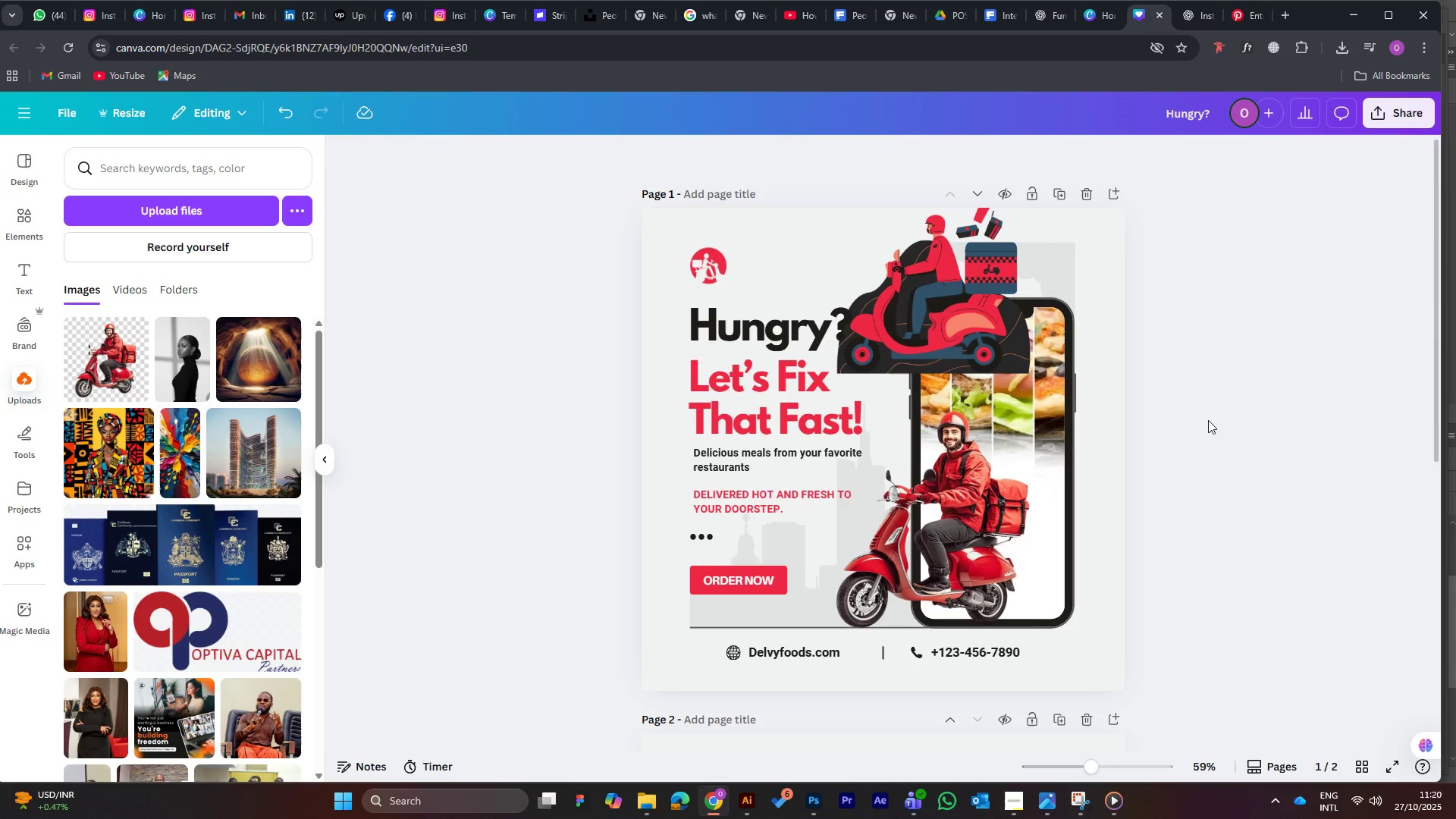 
wait(41.33)
 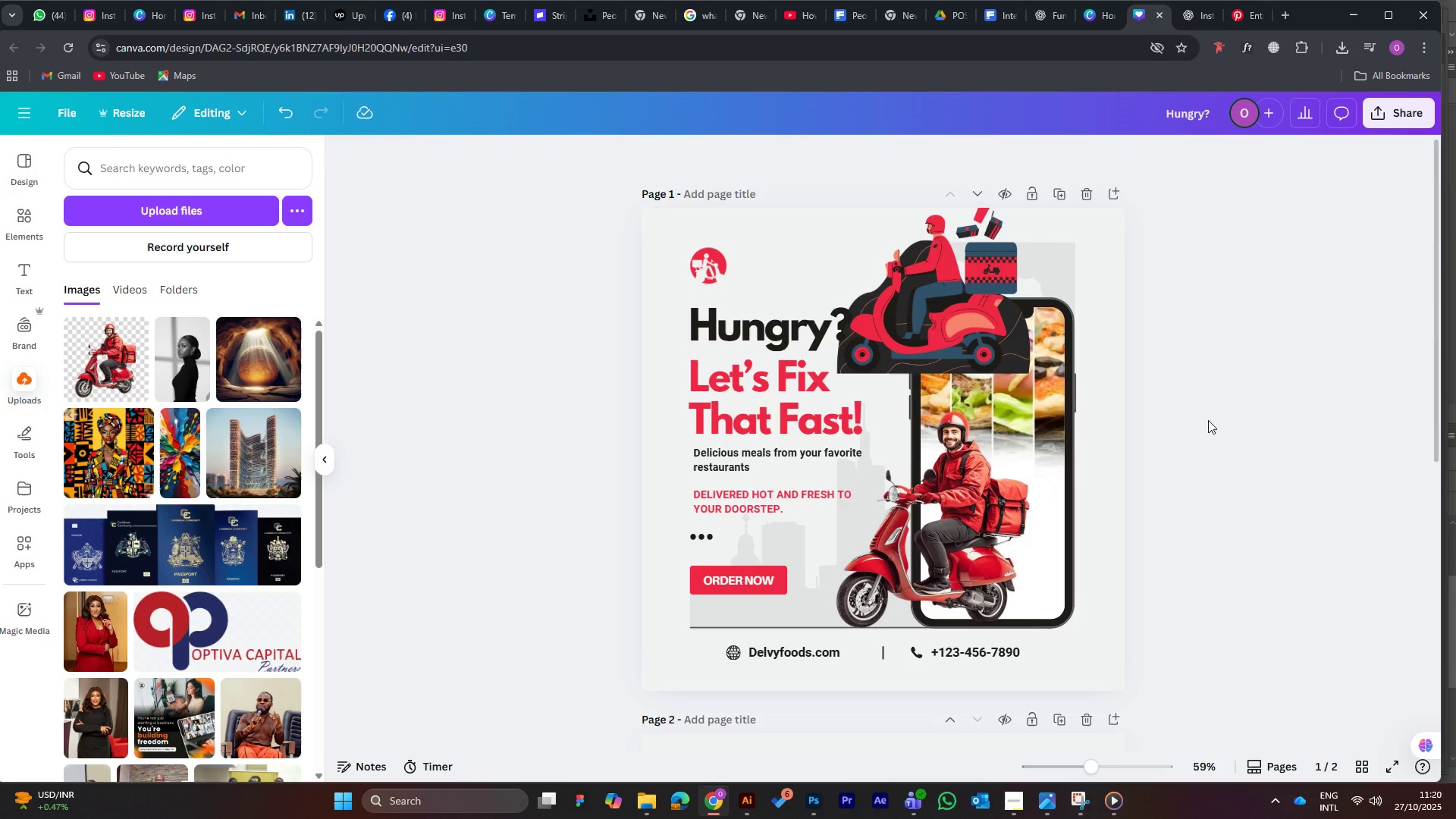 
left_click([946, 288])
 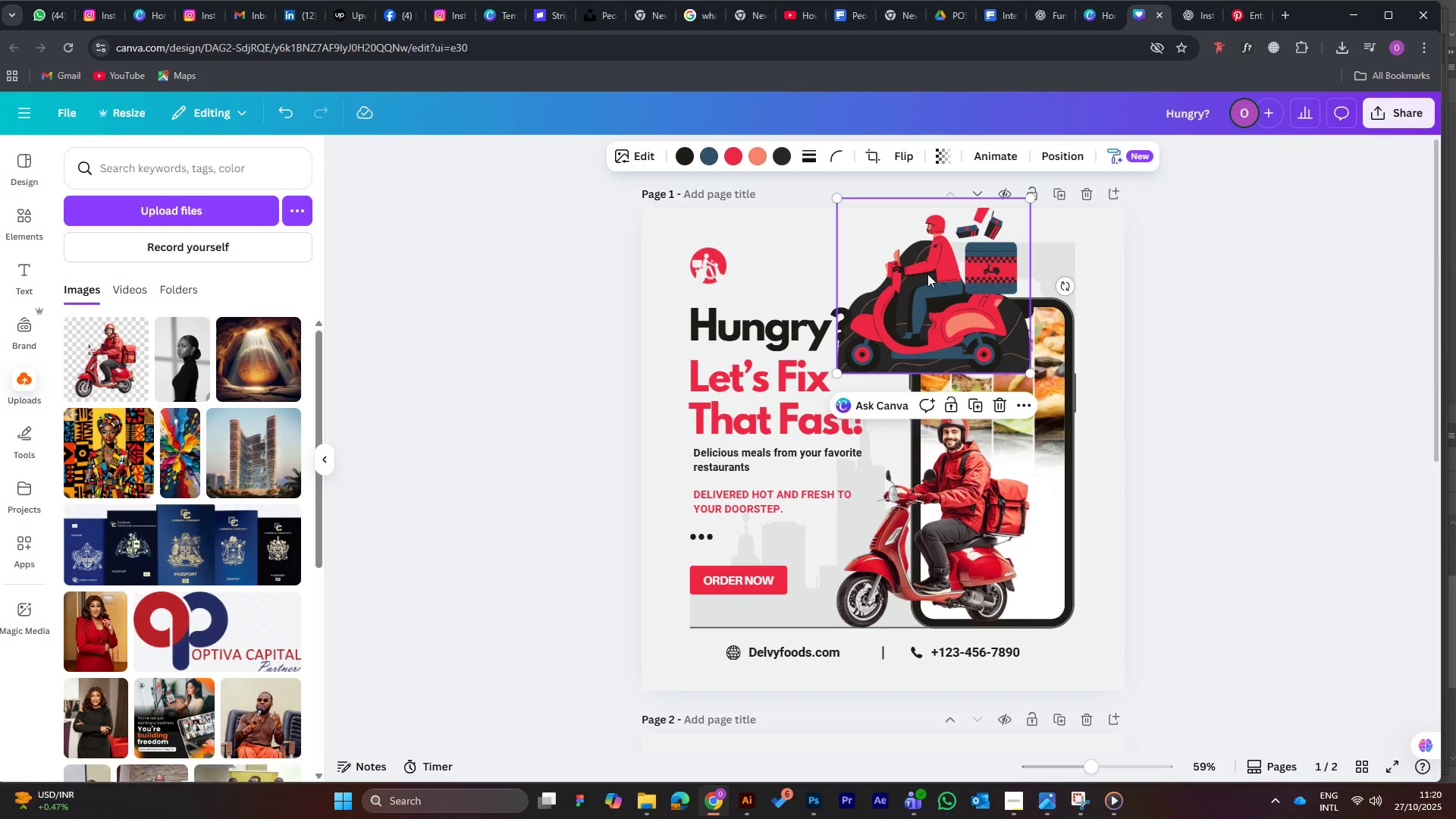 
left_click_drag(start_coordinate=[934, 271], to_coordinate=[882, 289])
 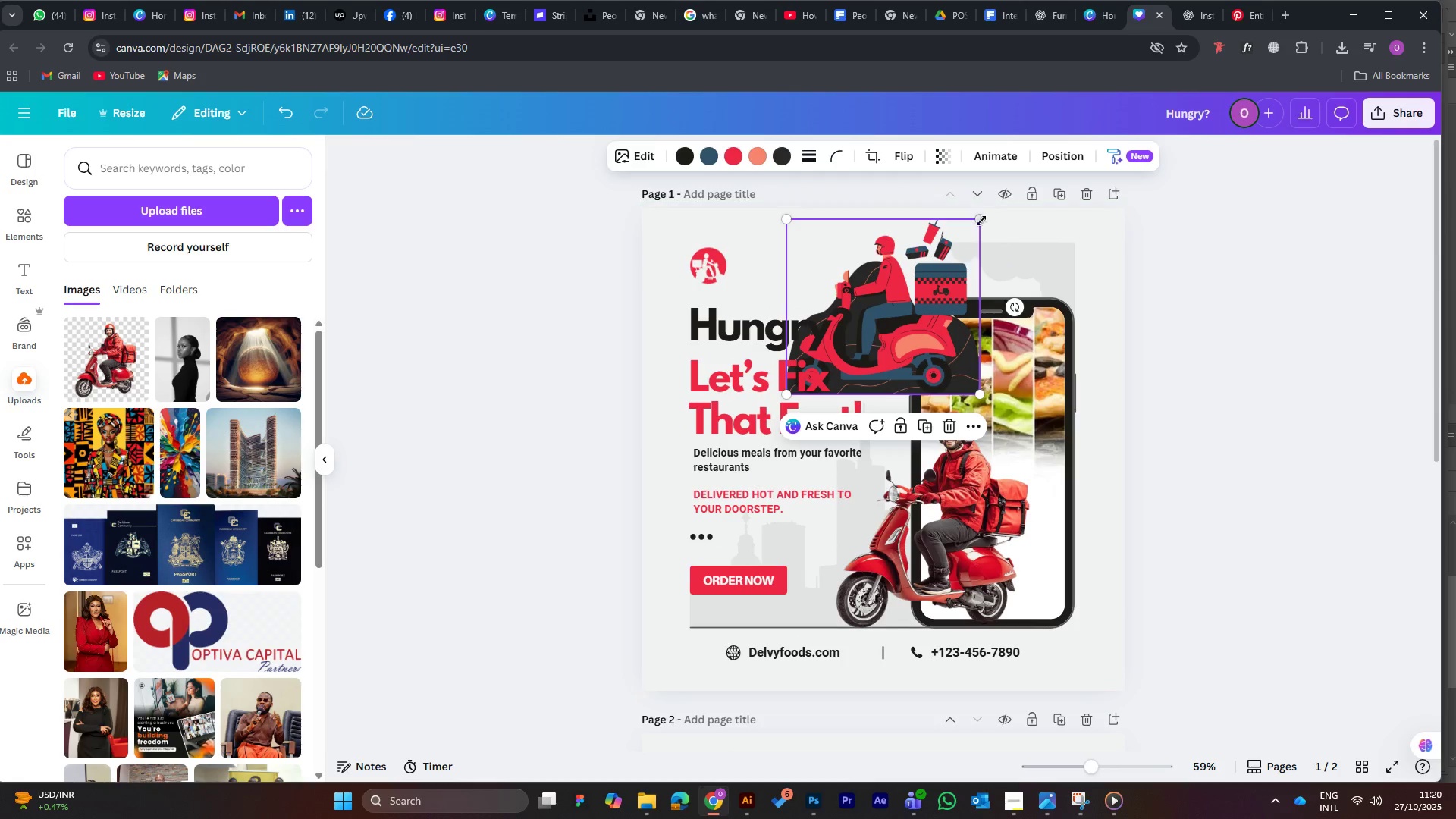 
left_click_drag(start_coordinate=[981, 221], to_coordinate=[882, 303])
 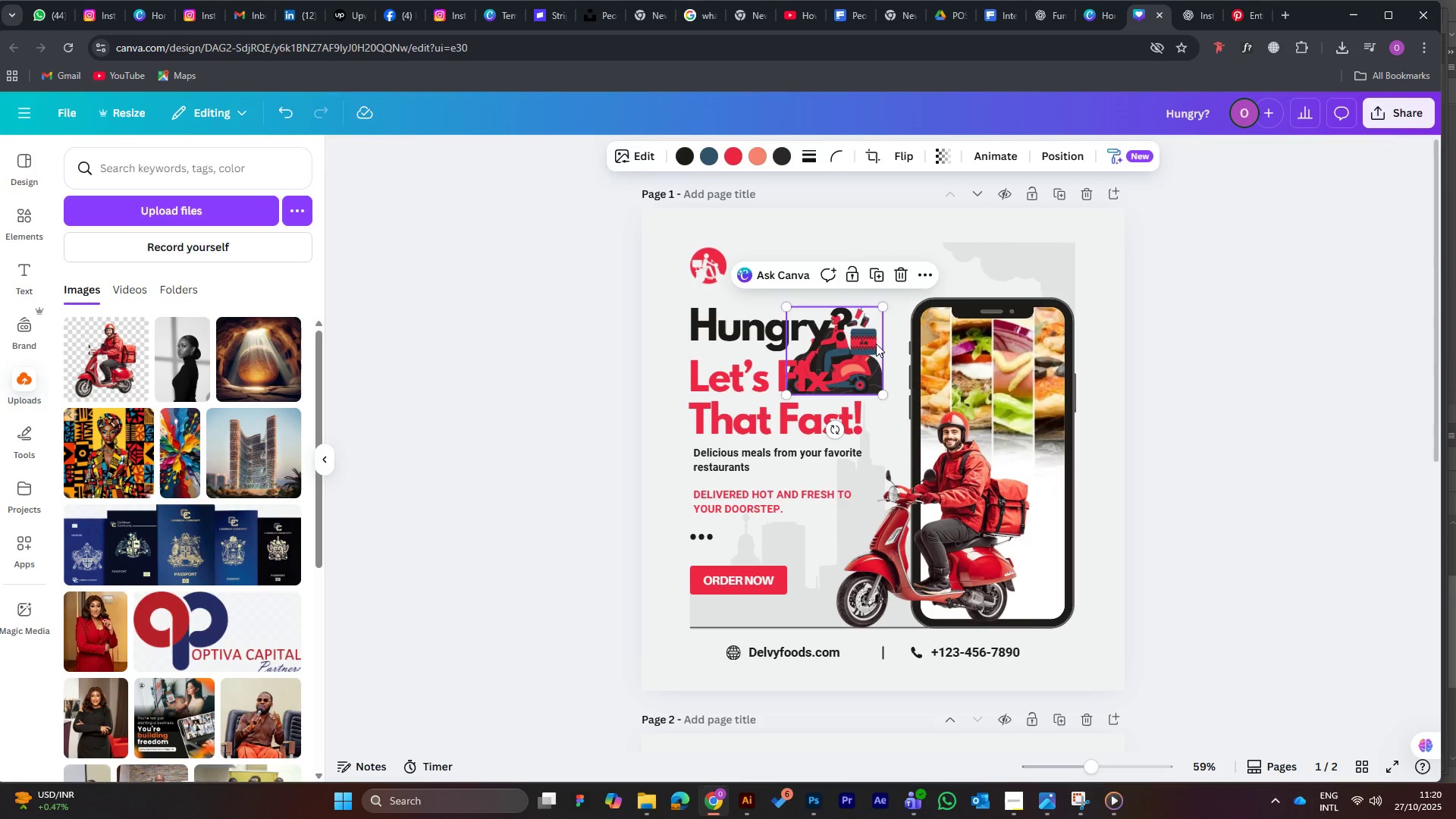 
left_click_drag(start_coordinate=[875, 343], to_coordinate=[910, 245])
 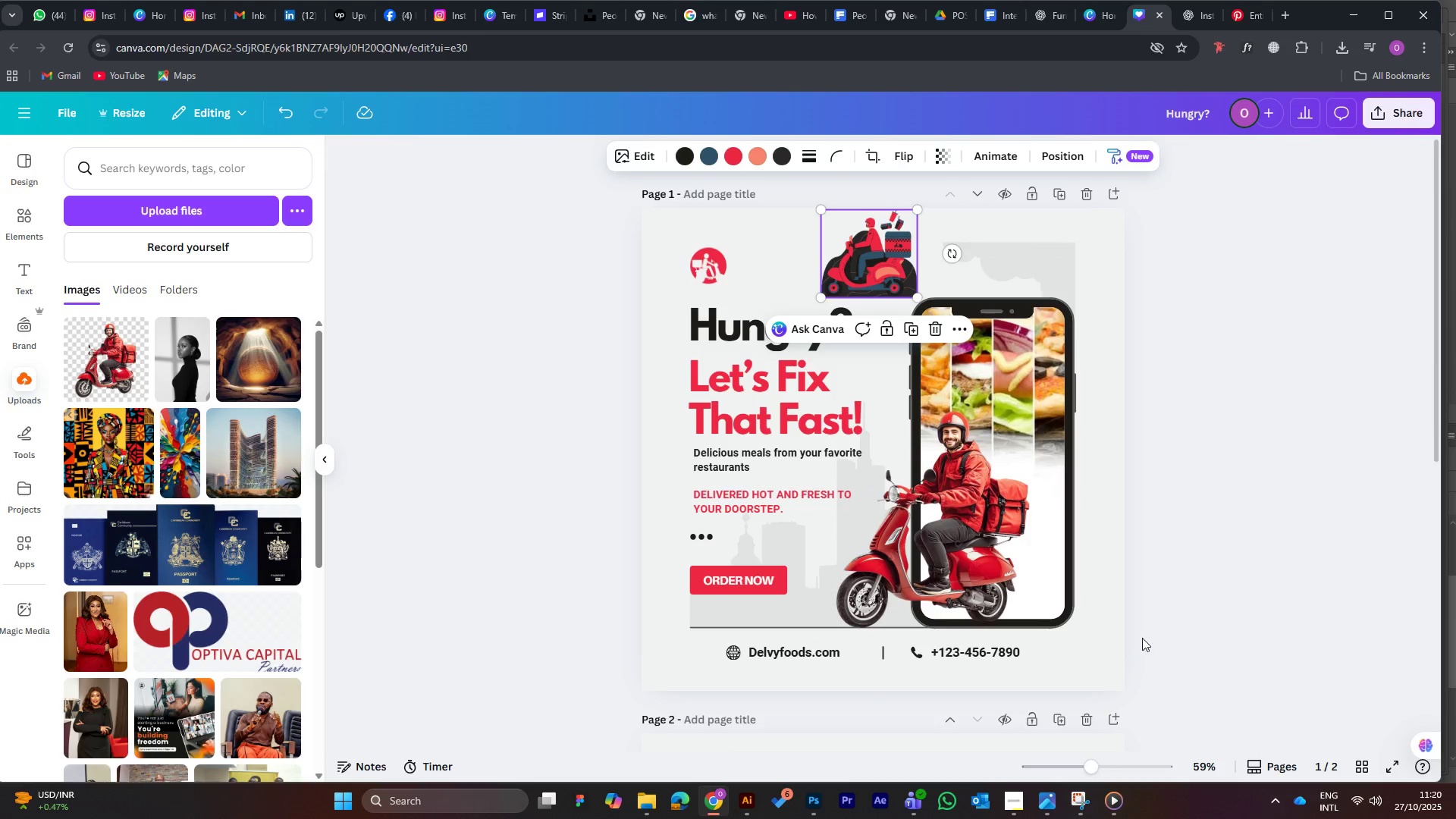 
scroll: coordinate [833, 576], scroll_direction: down, amount: 5.0
 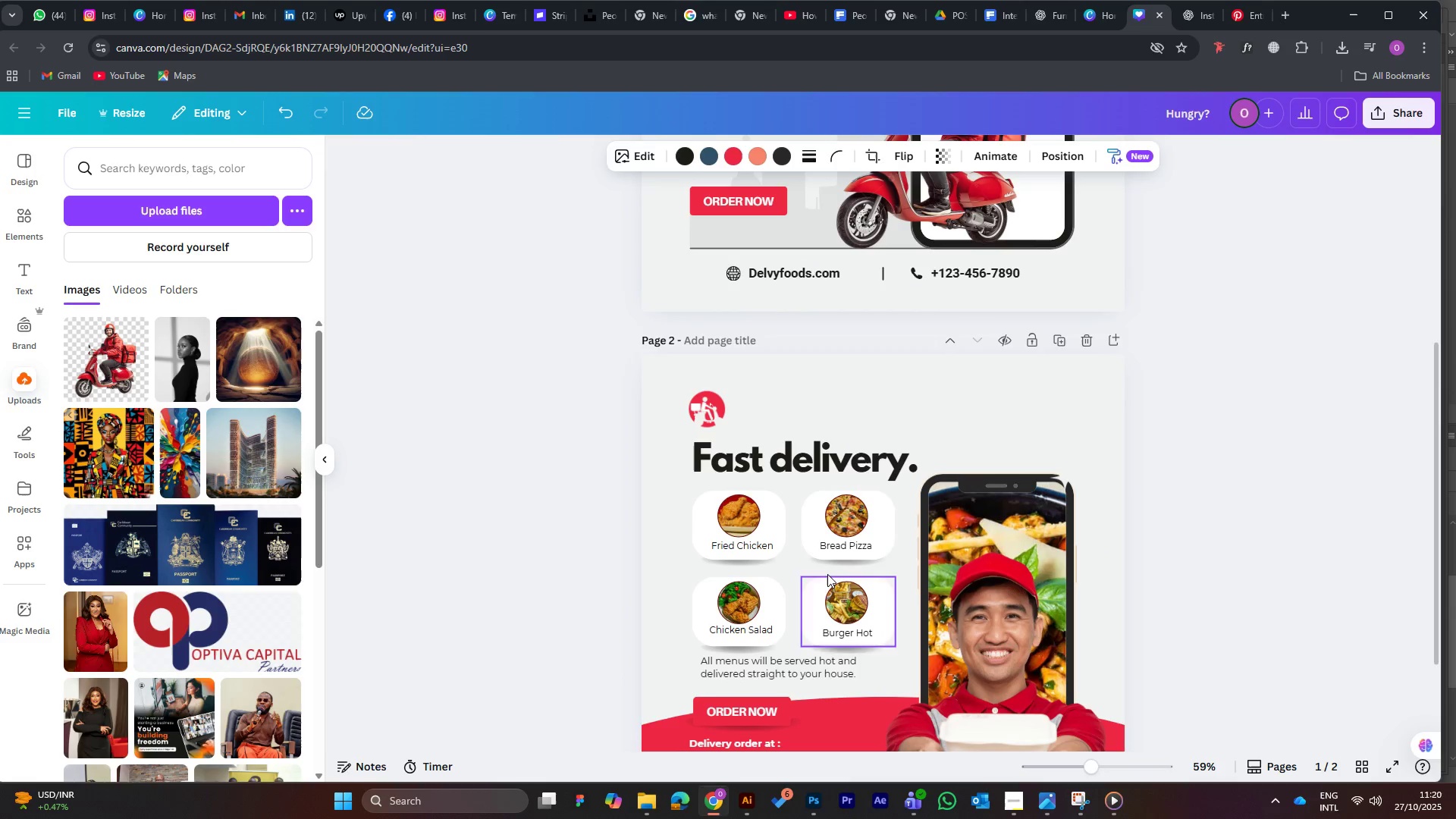 
scroll: coordinate [846, 549], scroll_direction: up, amount: 3.0
 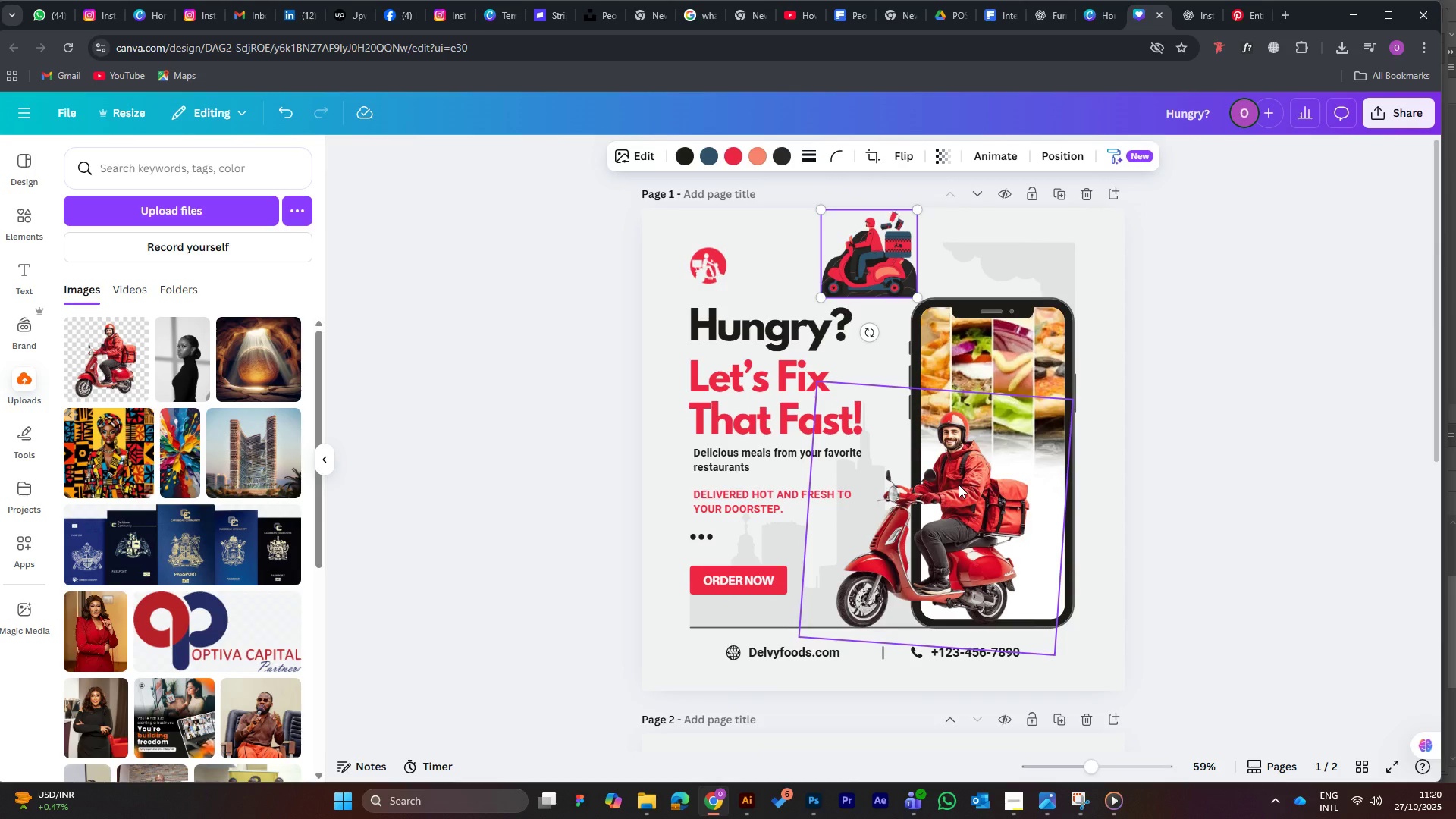 
left_click([959, 485])
 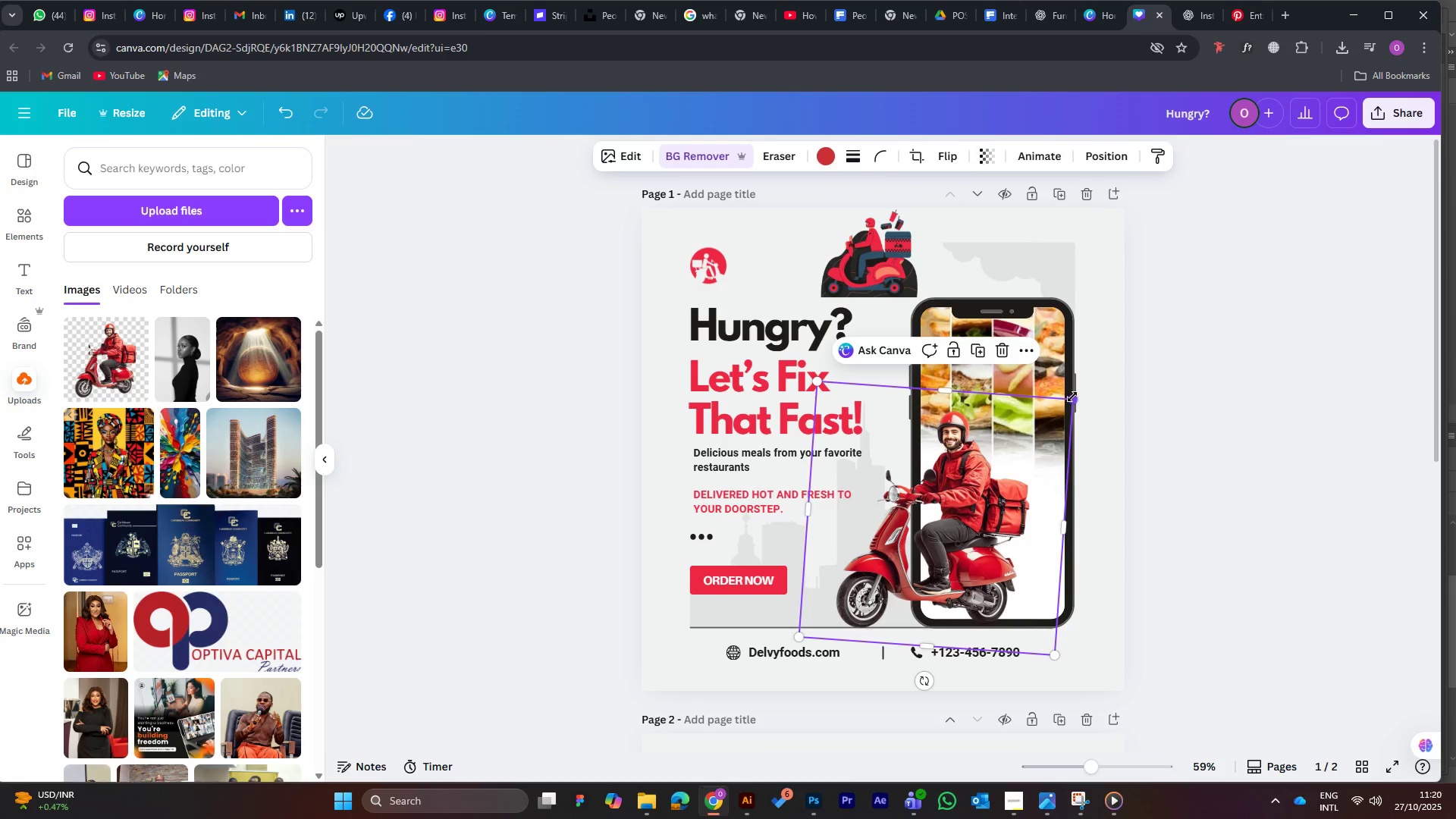 
left_click_drag(start_coordinate=[1072, 397], to_coordinate=[1082, 381])
 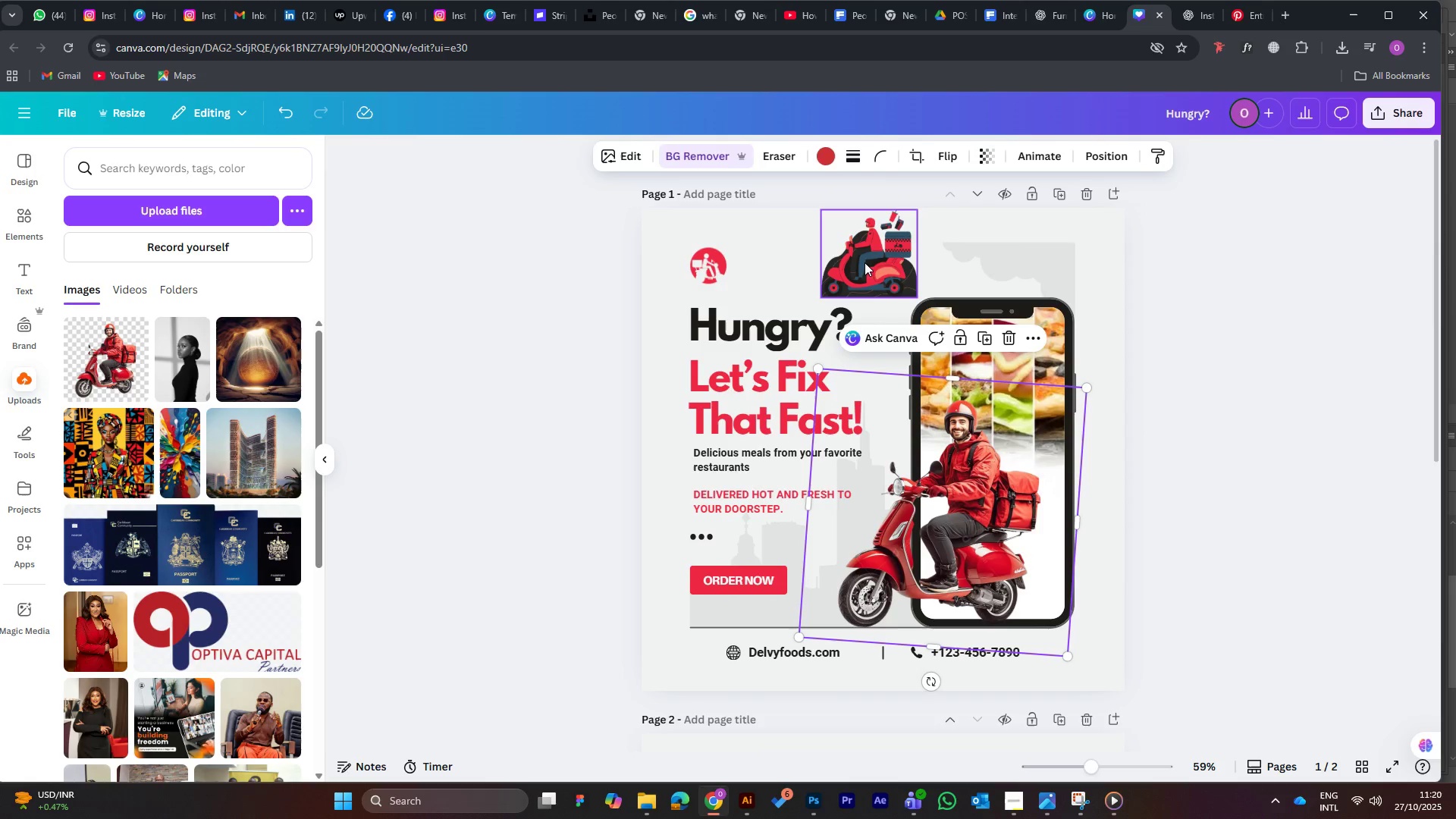 
left_click([871, 256])
 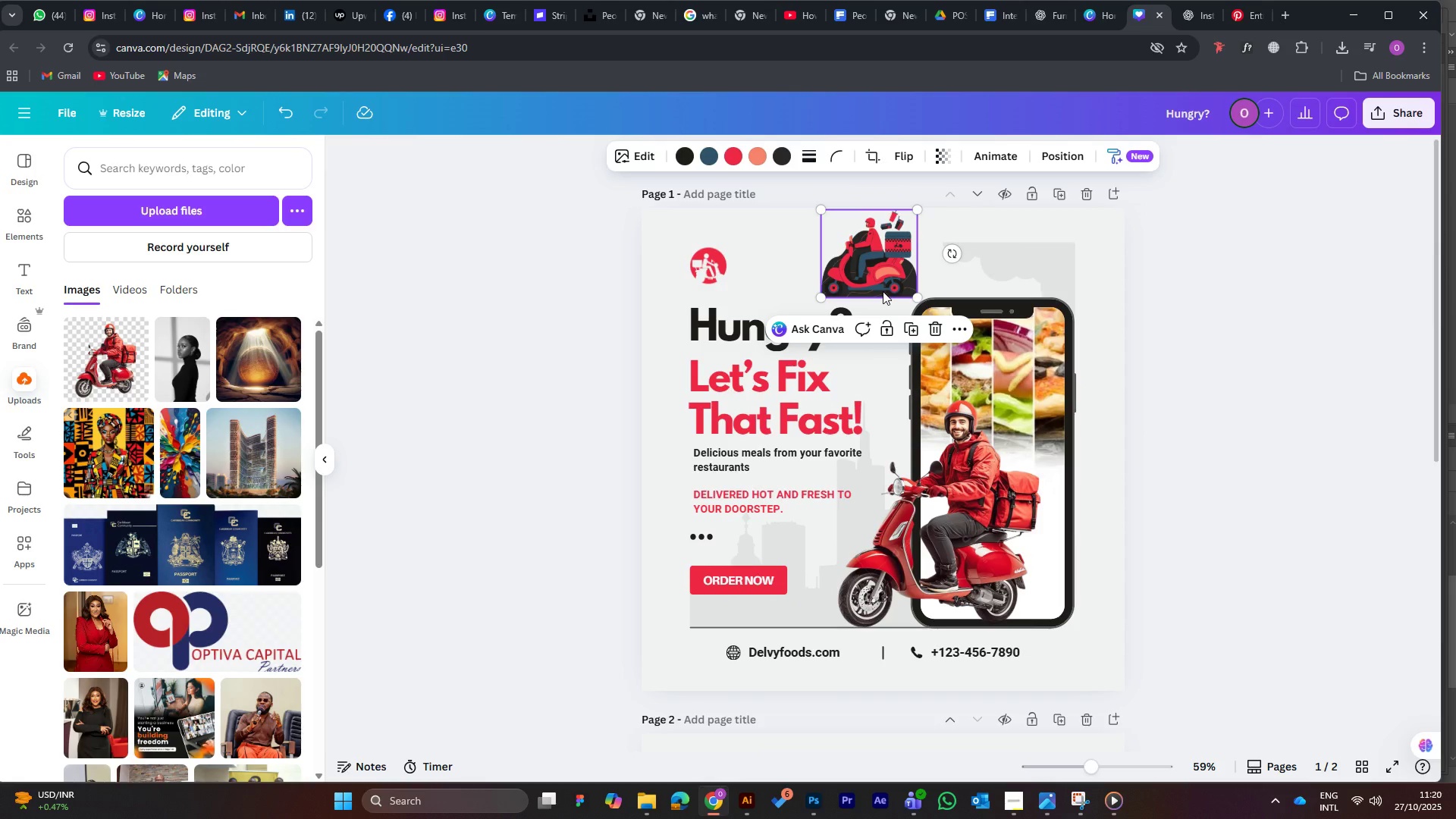 
left_click([973, 456])
 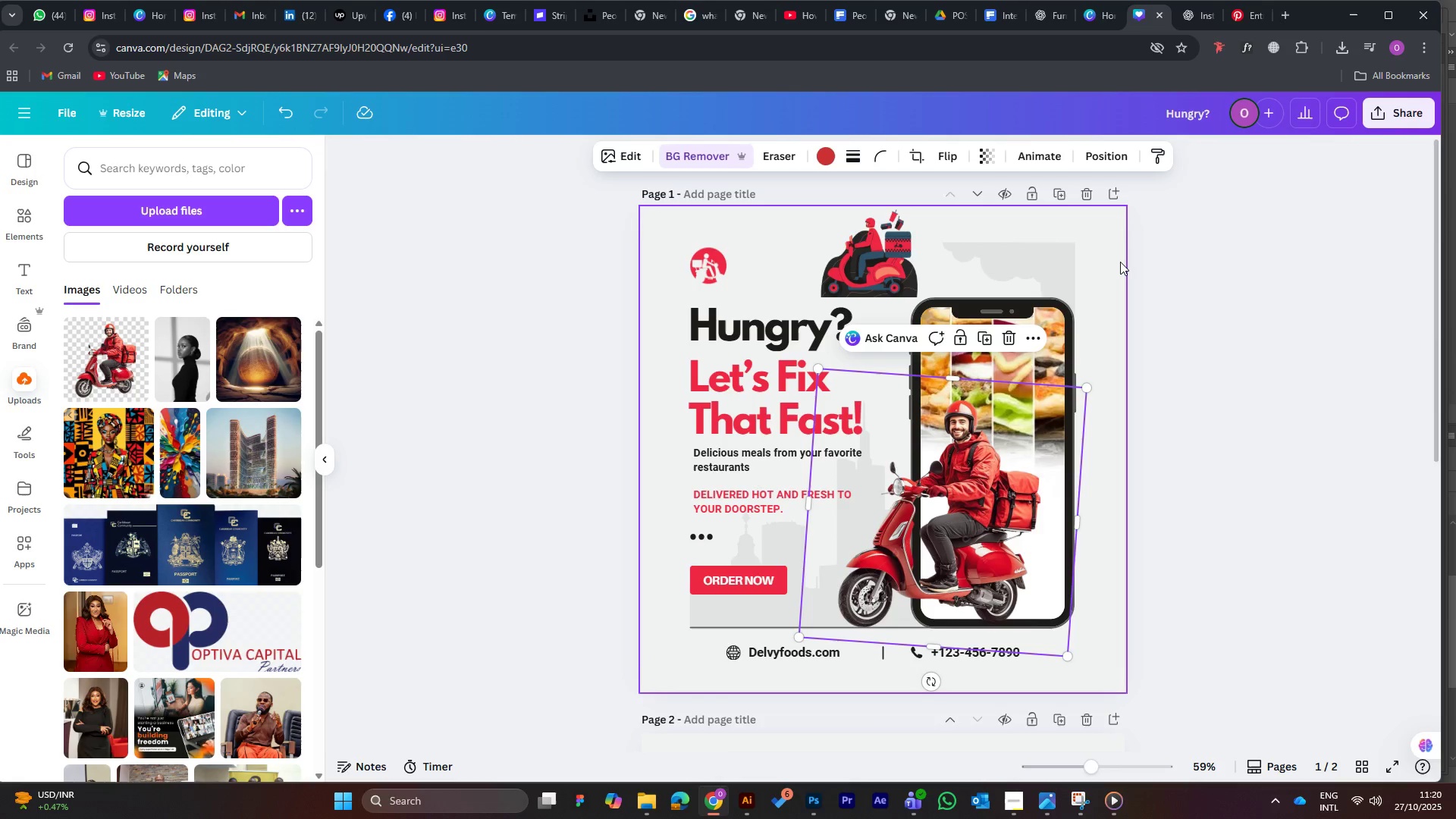 
left_click([1120, 262])
 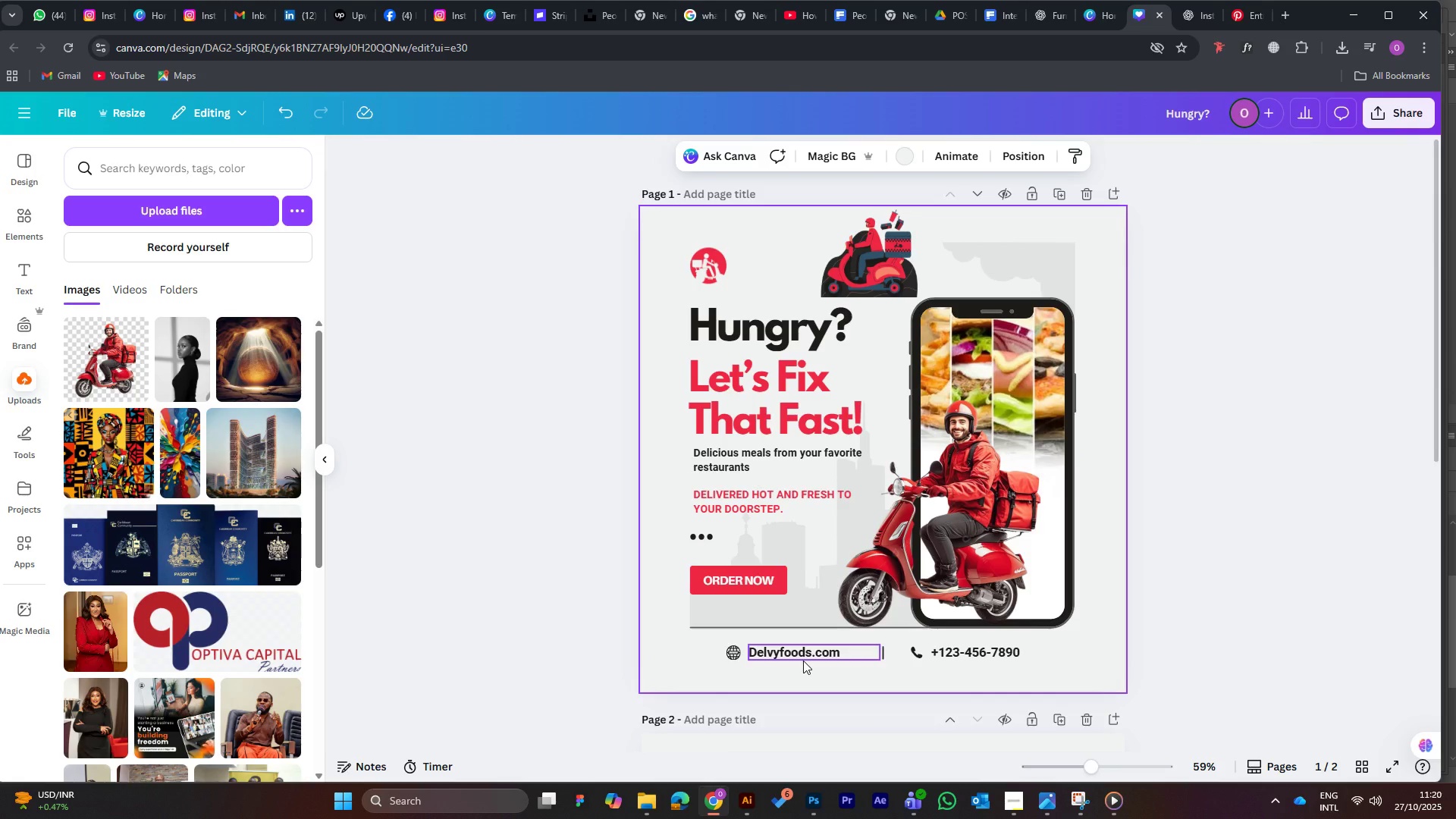 
left_click([802, 656])
 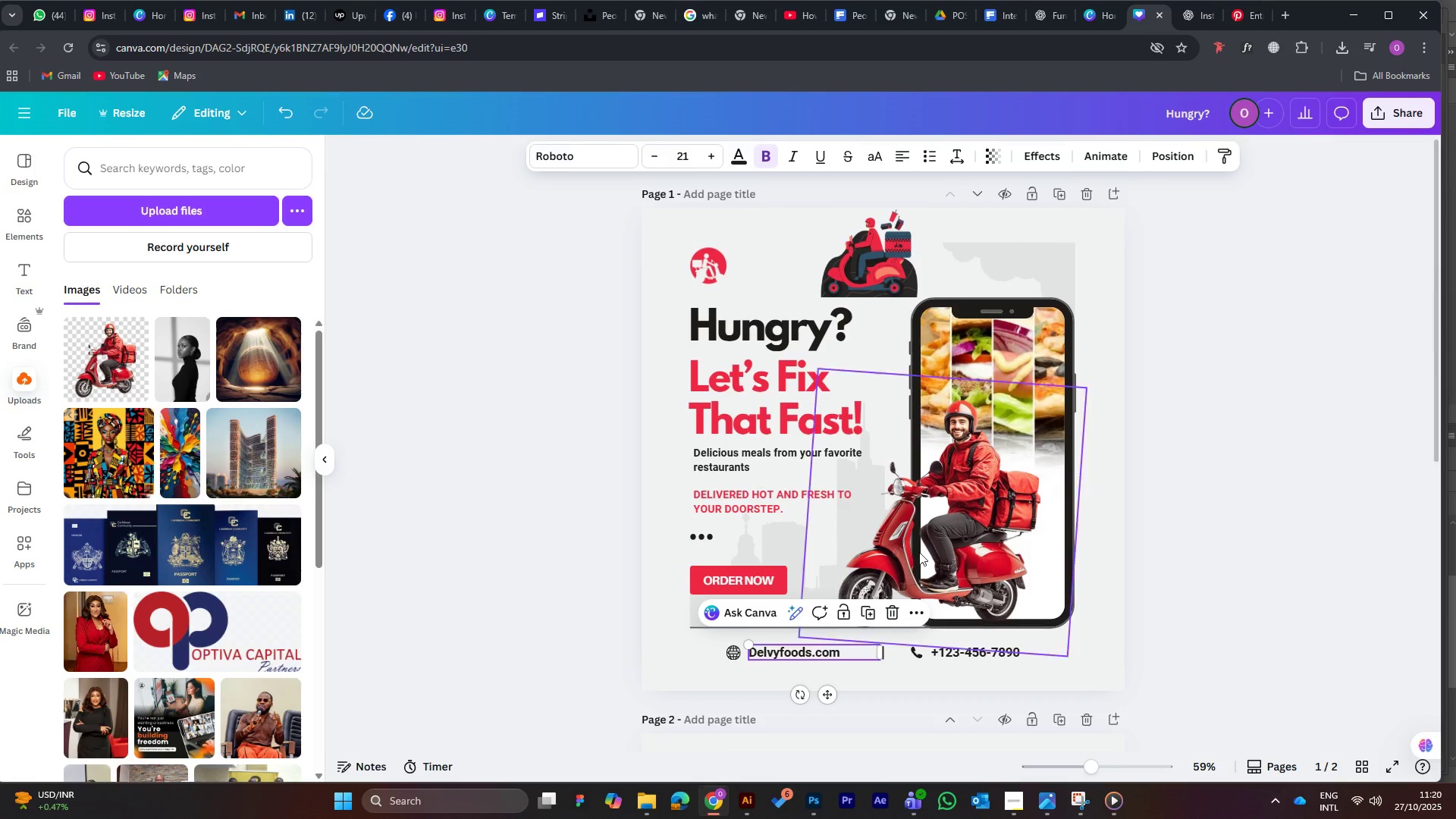 
scroll: coordinate [925, 548], scroll_direction: down, amount: 10.0
 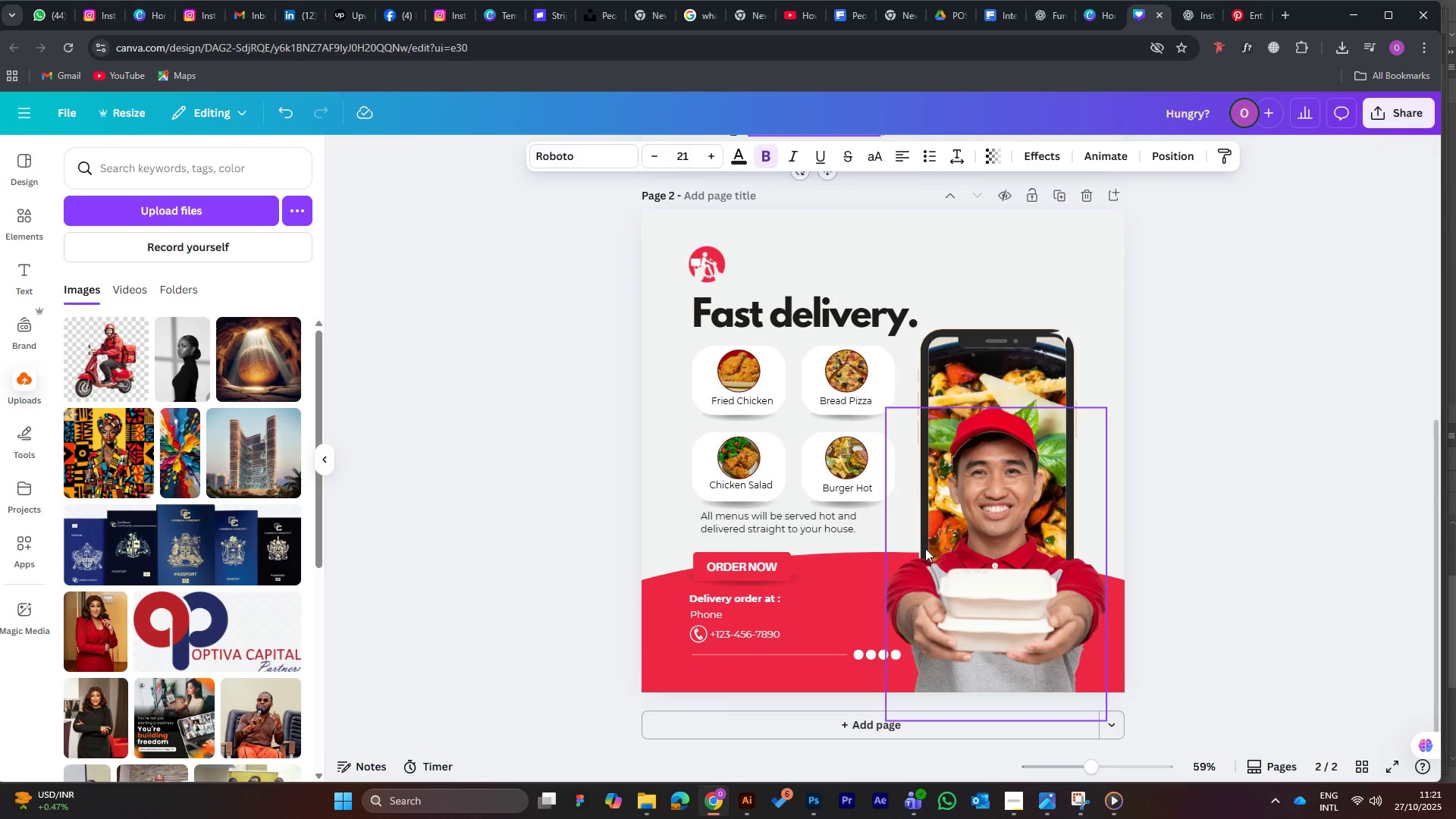 
scroll: coordinate [925, 548], scroll_direction: up, amount: 6.0
 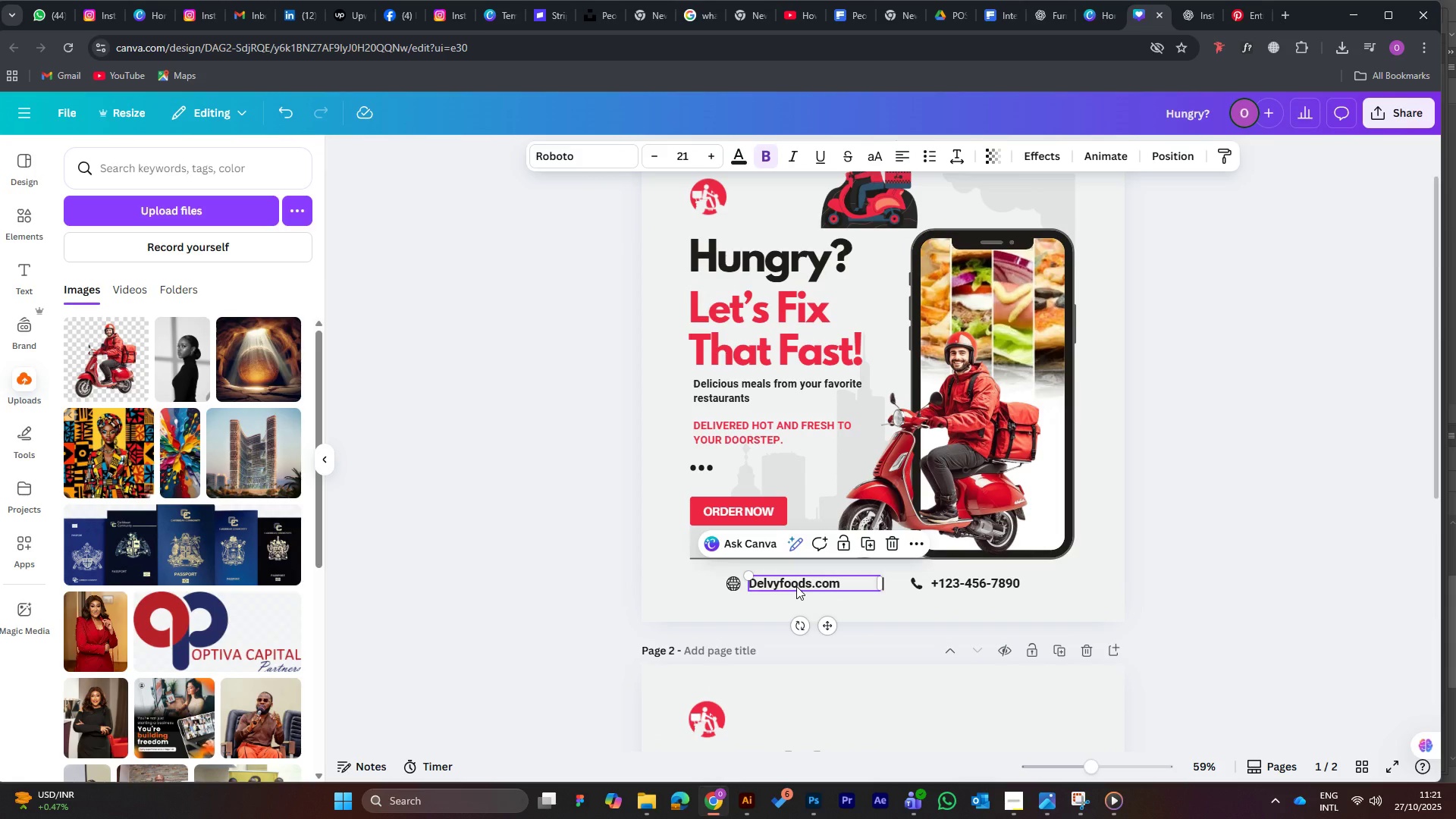 
hold_key(key=AltLeft, duration=1.53)
left_click_drag(start_coordinate=[796, 586], to_coordinate=[782, 202])
 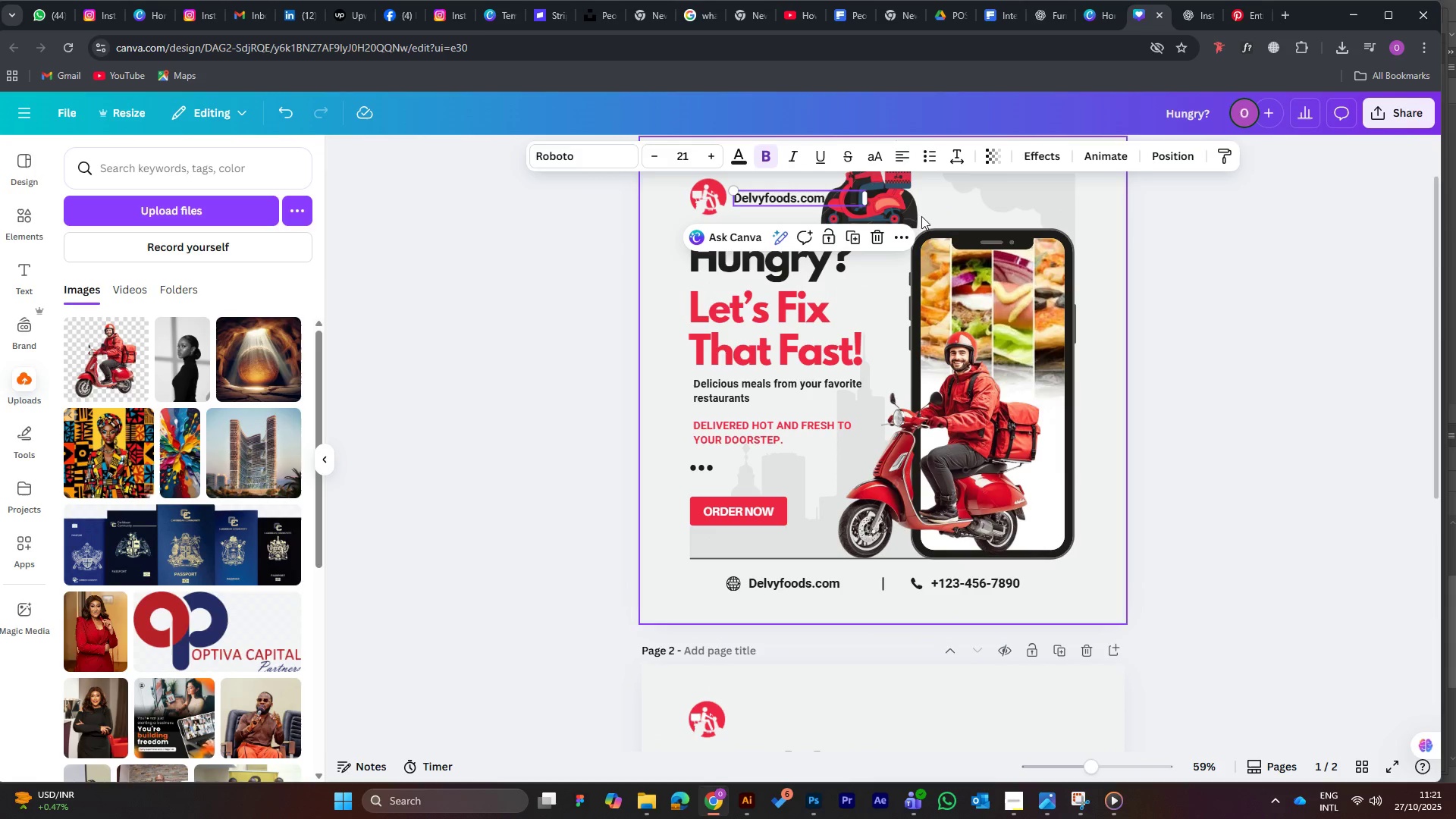 
hold_key(key=AltLeft, duration=1.42)
 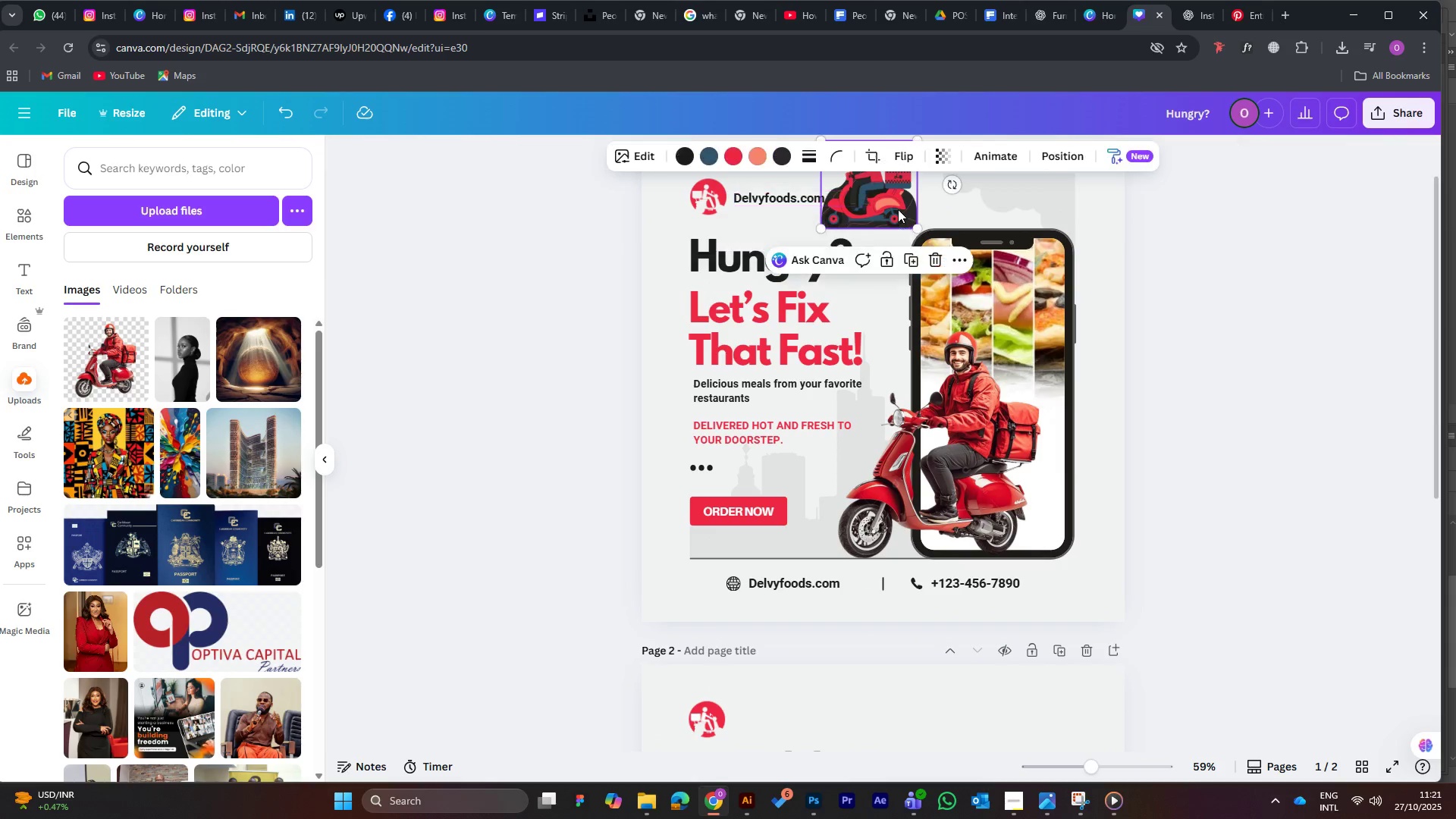 
left_click([898, 209])
 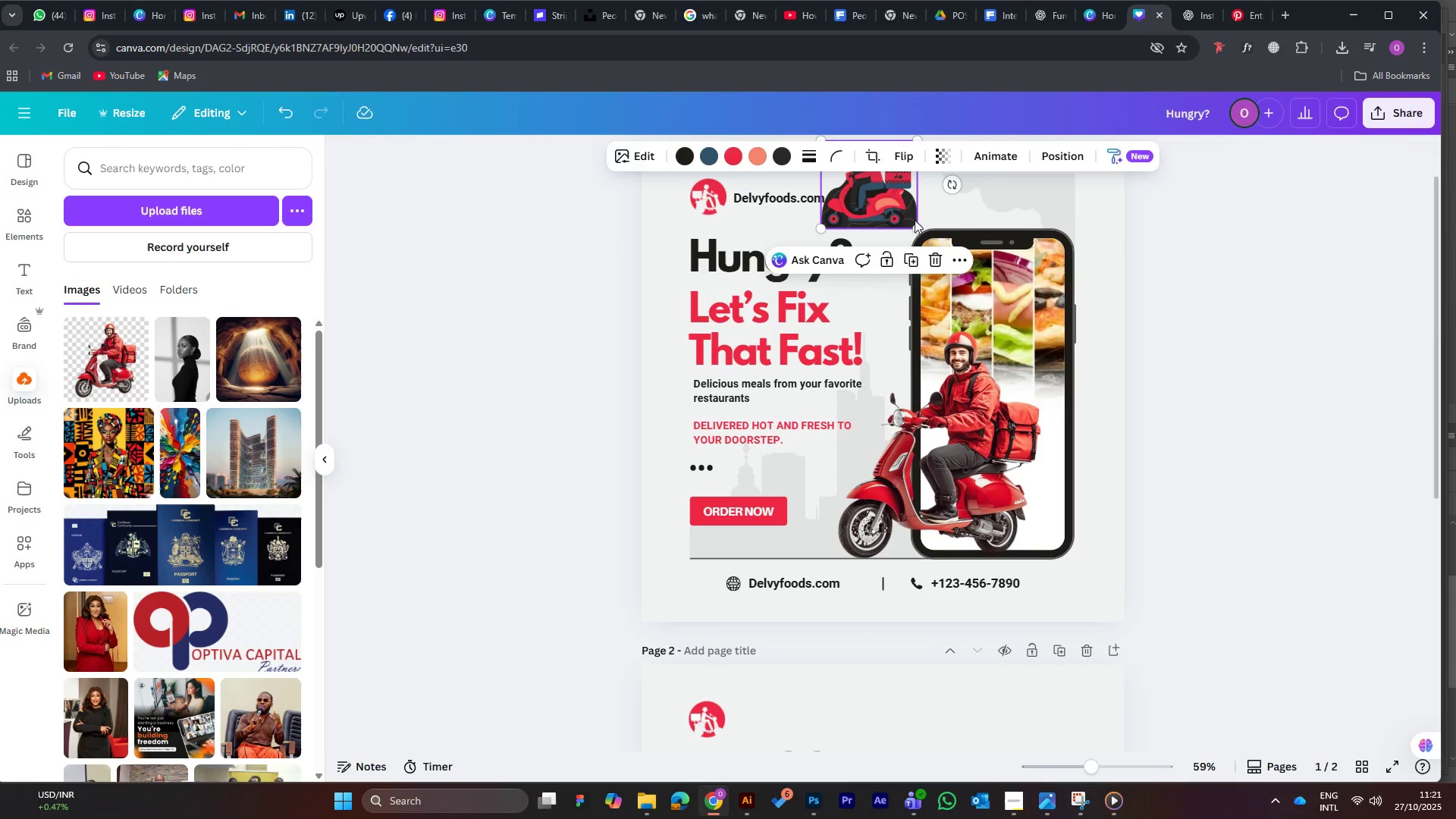 
key(Delete)
 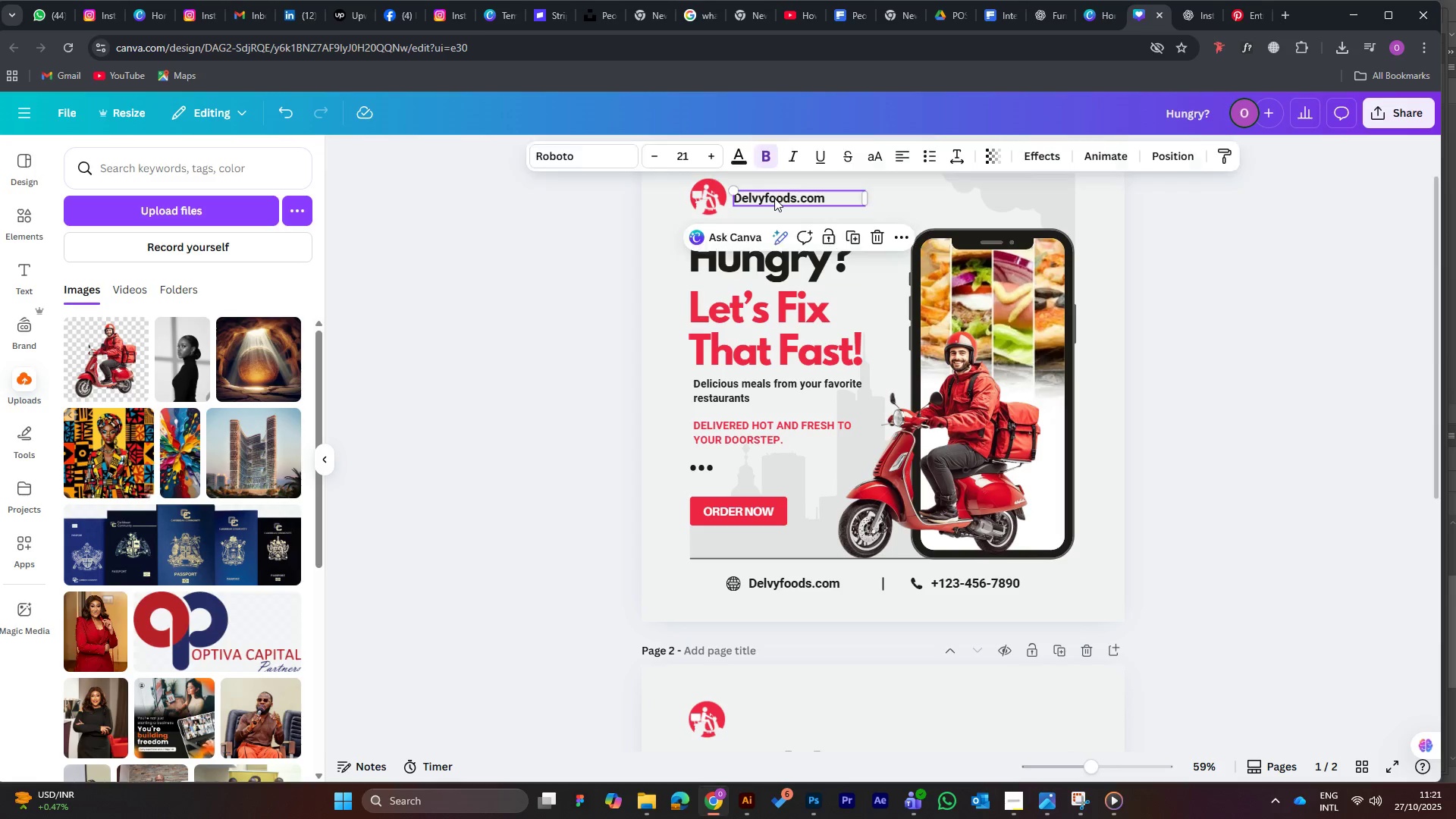 
double_click([791, 197])
 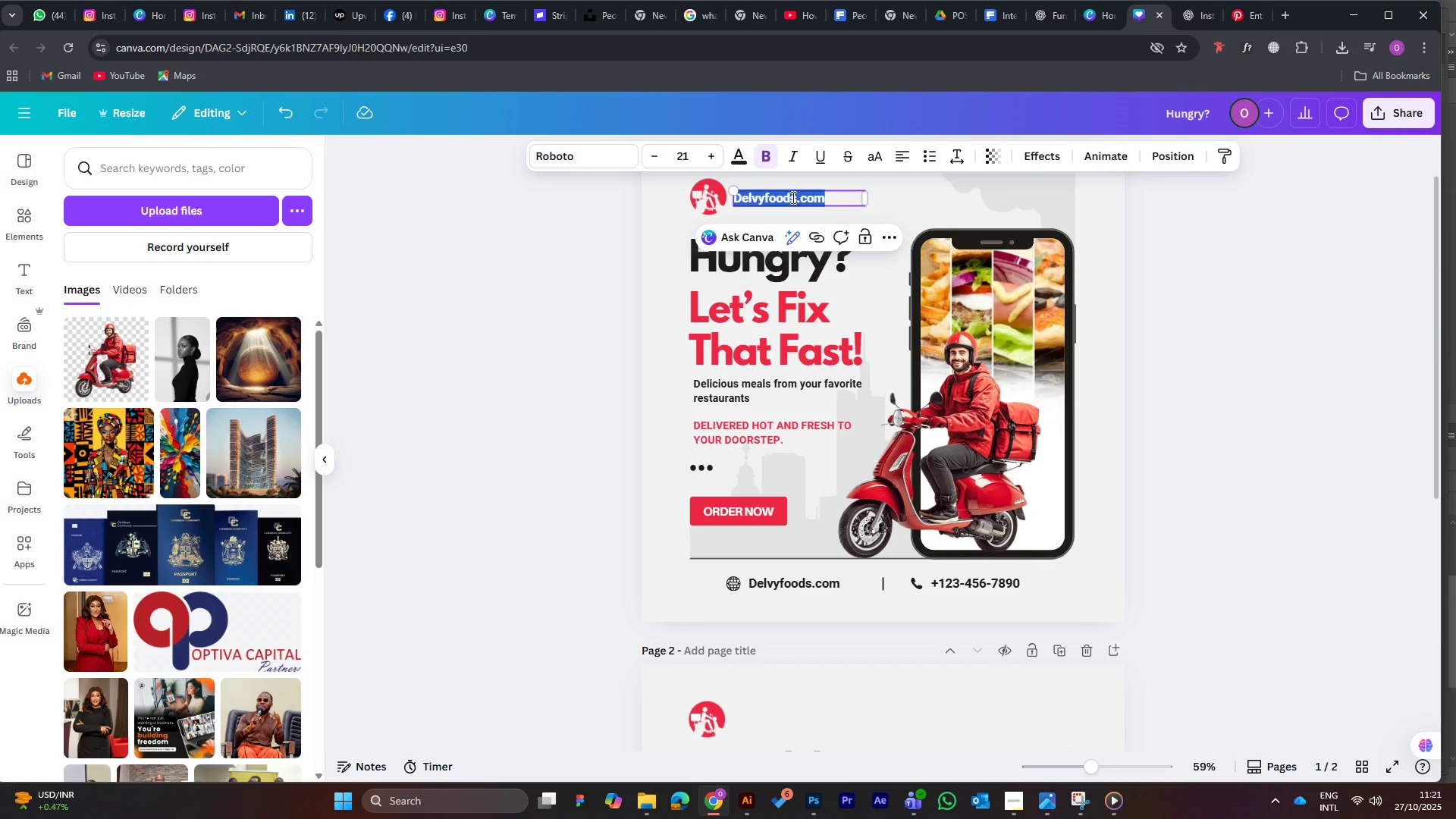 
triple_click([791, 197])
 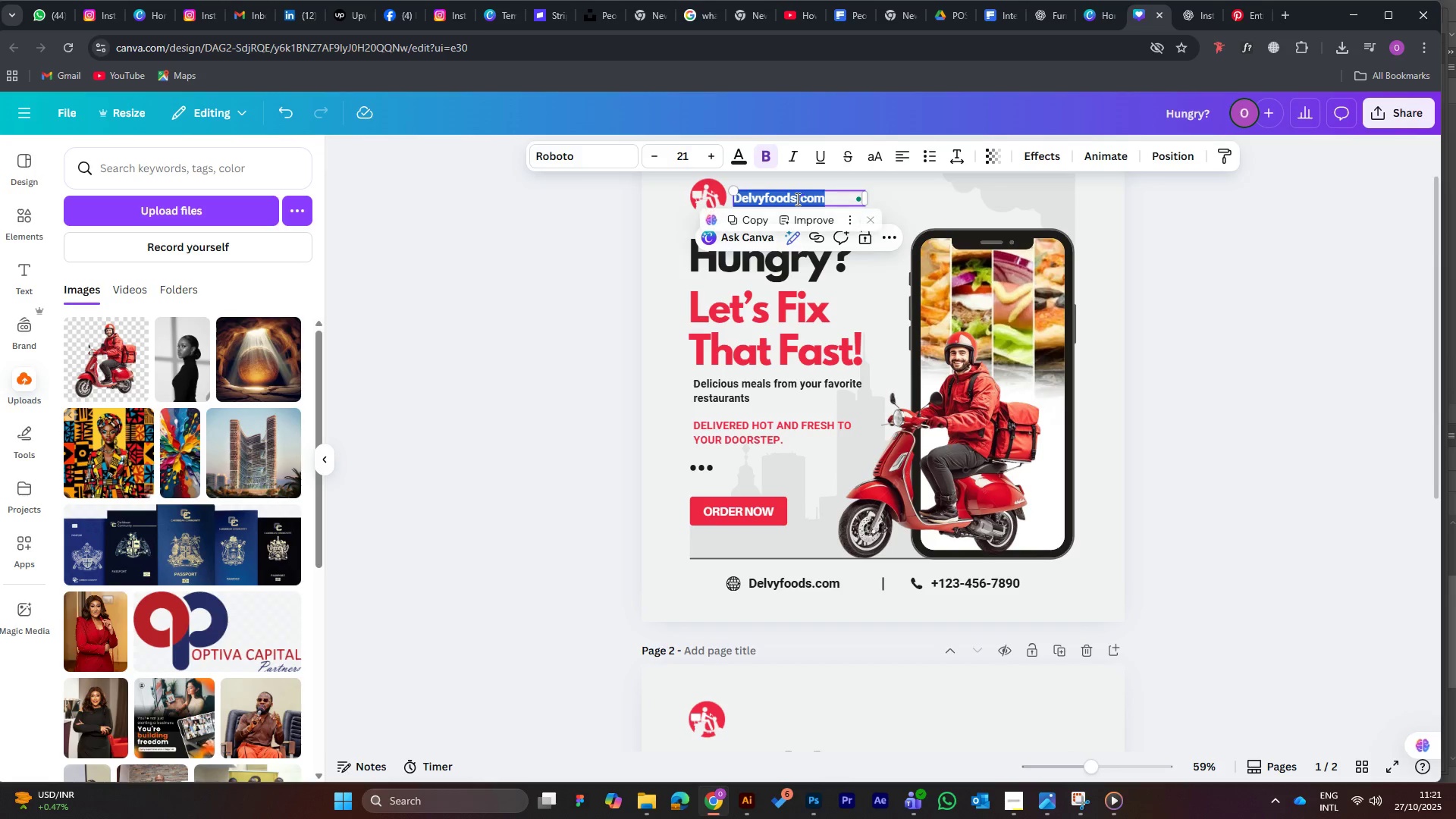 
left_click_drag(start_coordinate=[796, 199], to_coordinate=[833, 198])
 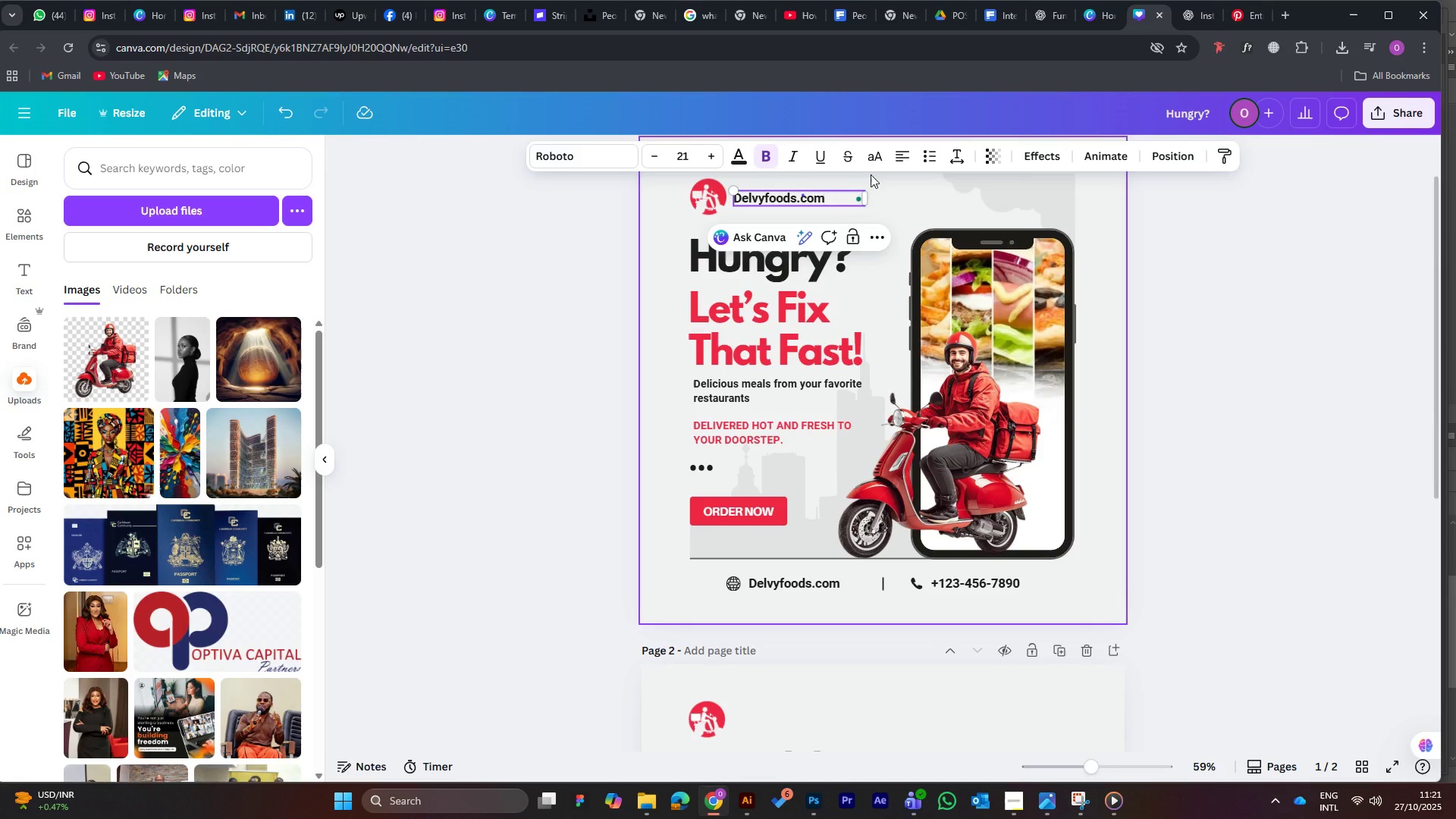 
key(Backspace)
 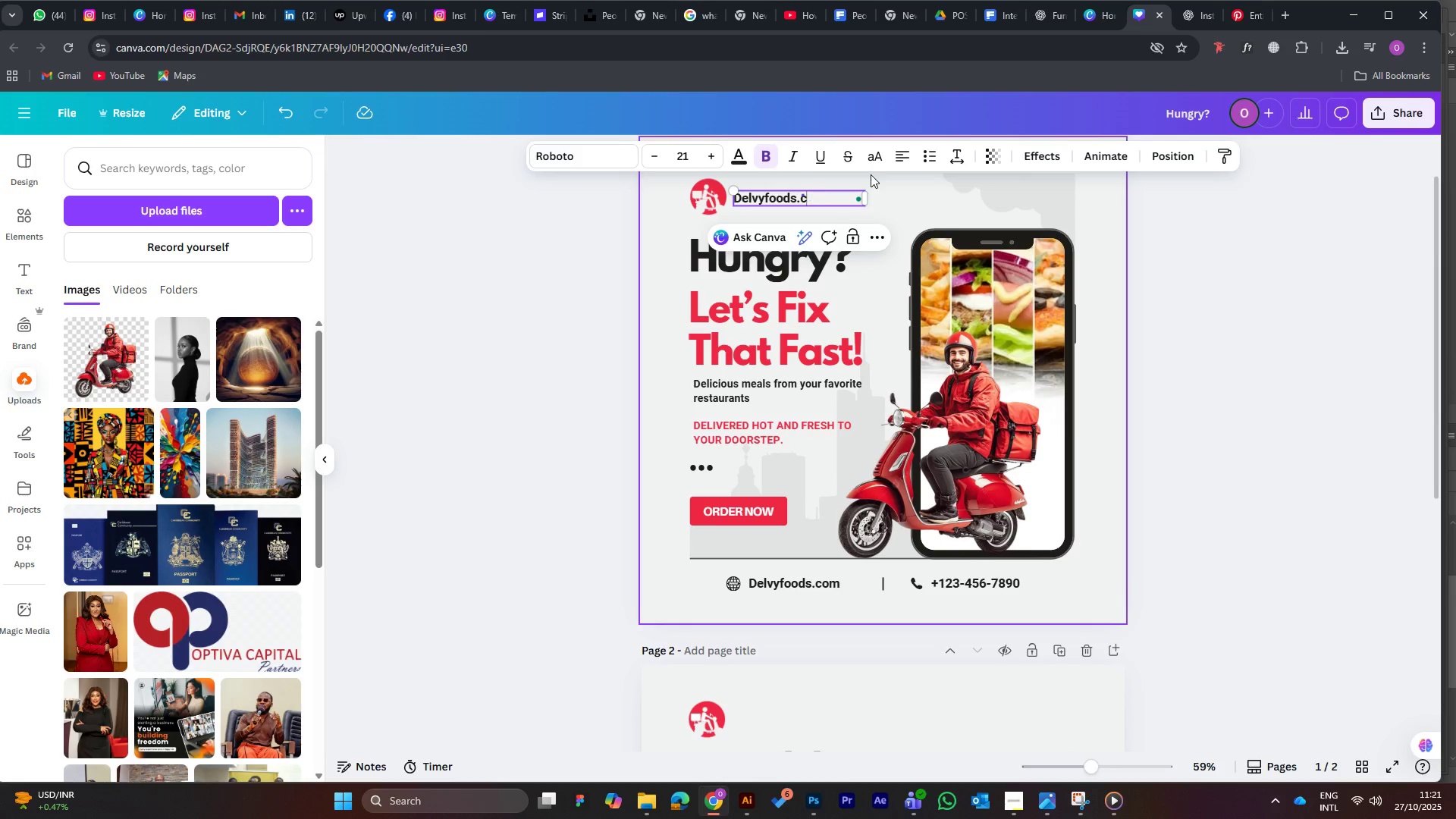 
key(Backspace)
 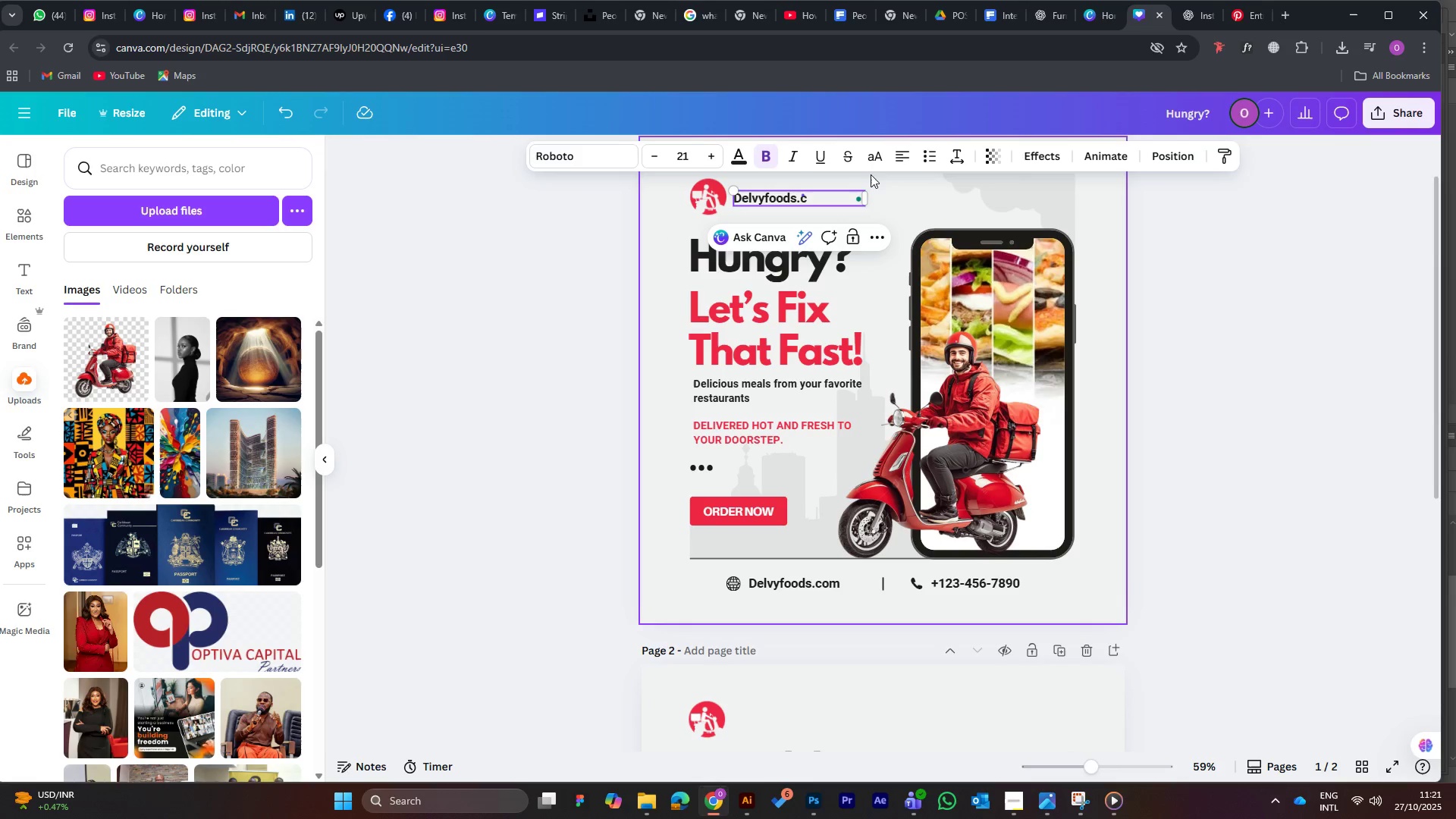 
key(Backspace)
 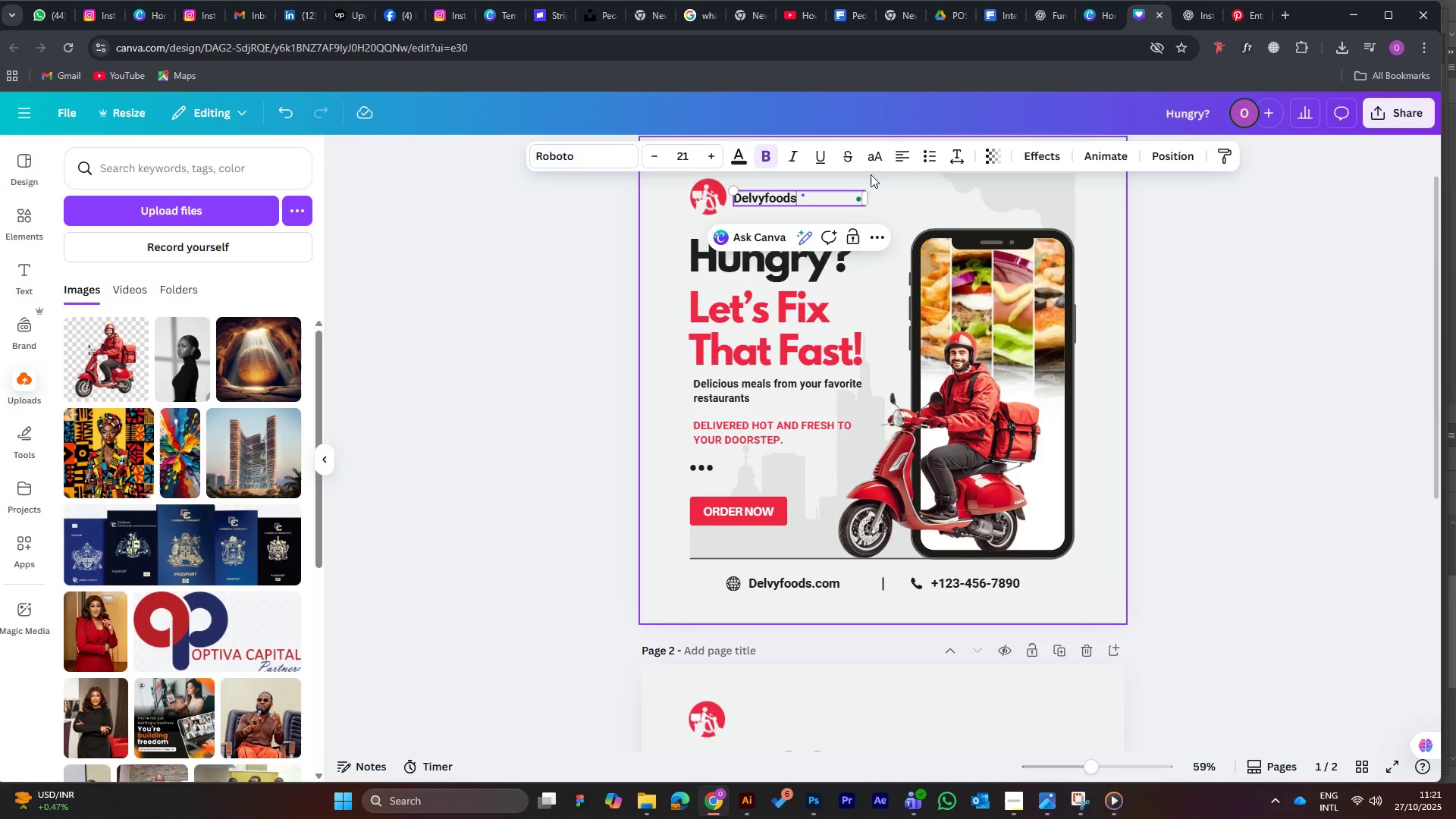 
key(Backspace)
 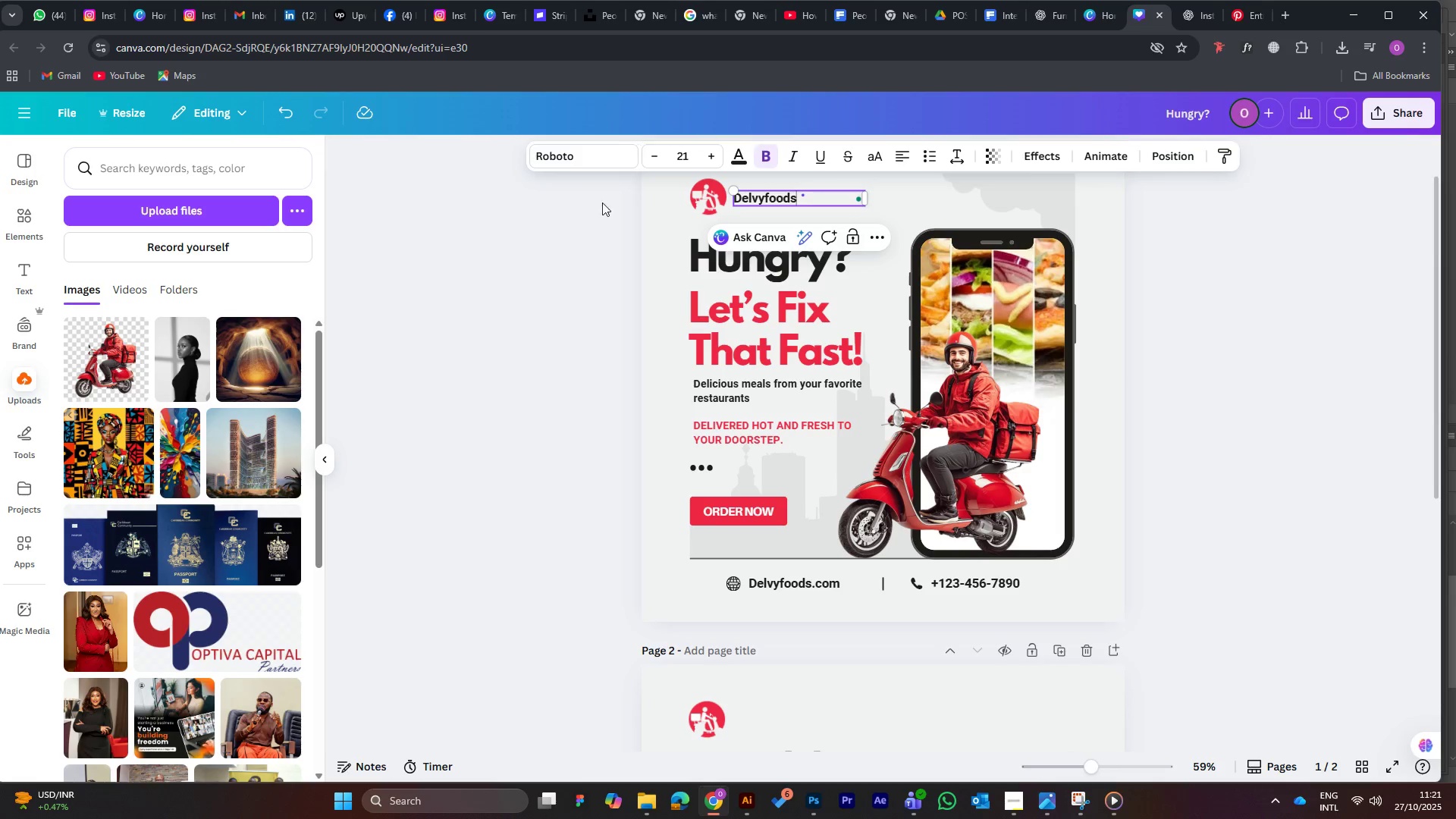 
left_click([532, 256])
 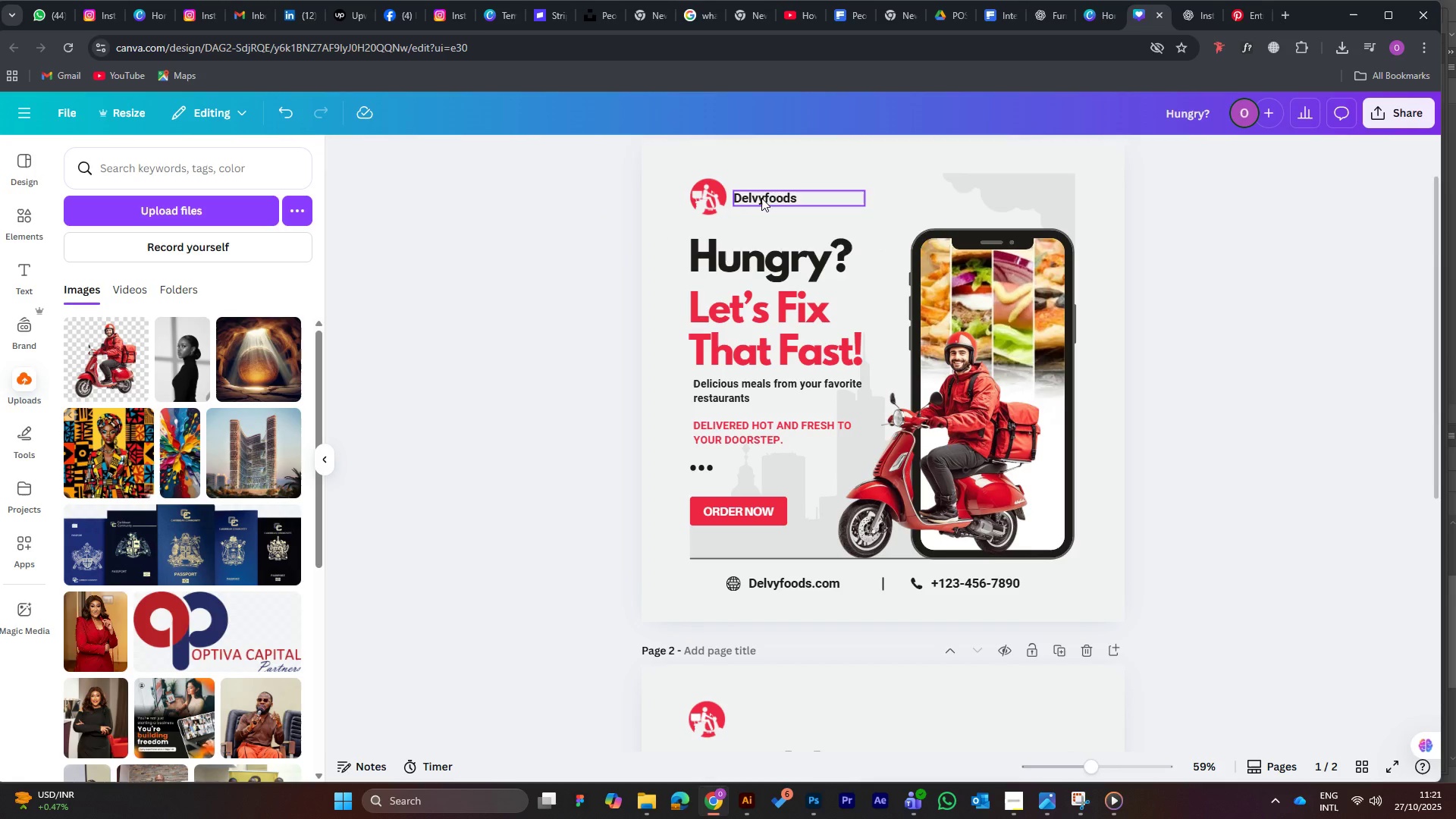 
left_click([761, 198])
 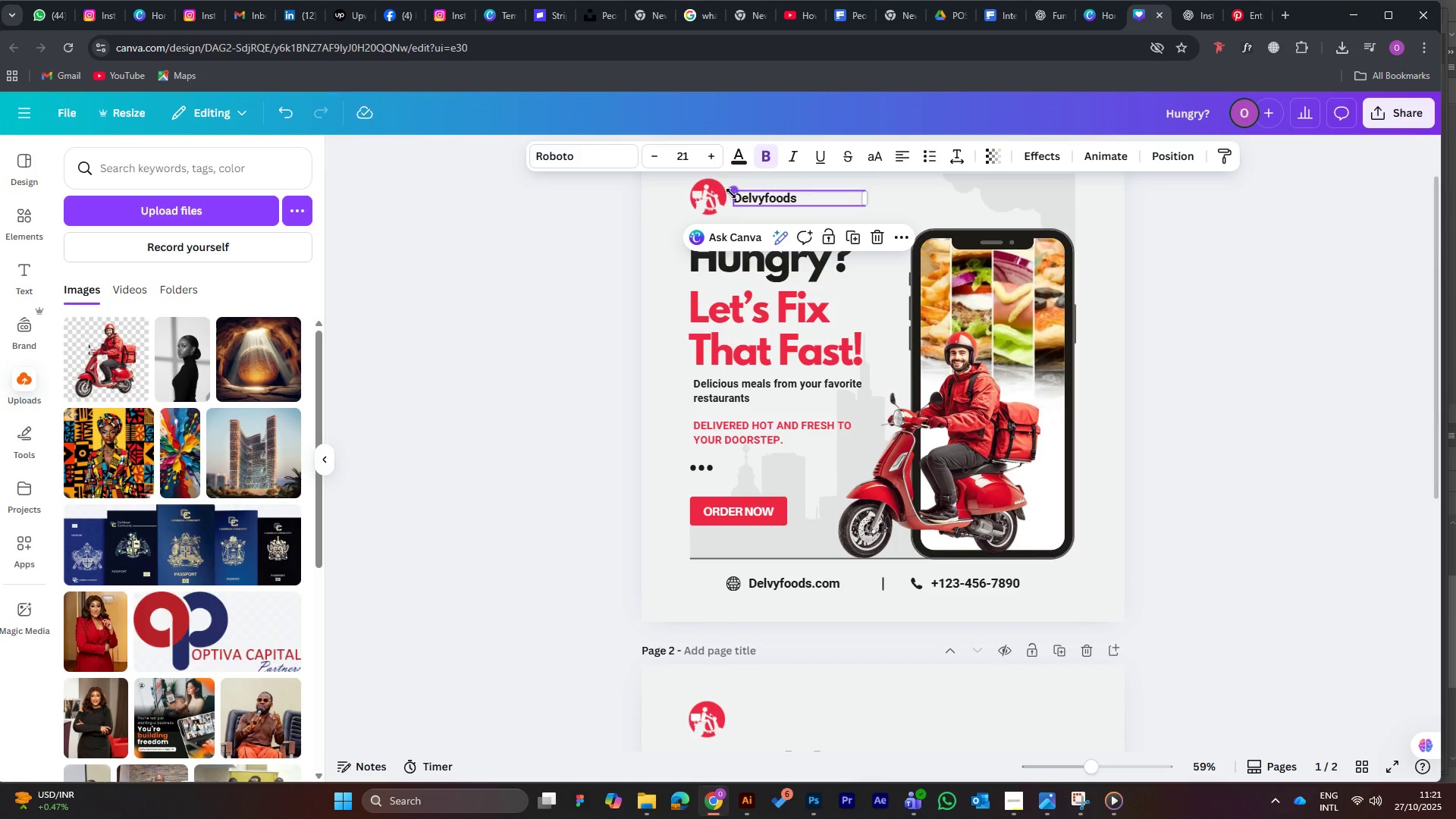 
left_click_drag(start_coordinate=[732, 193], to_coordinate=[670, 162])
 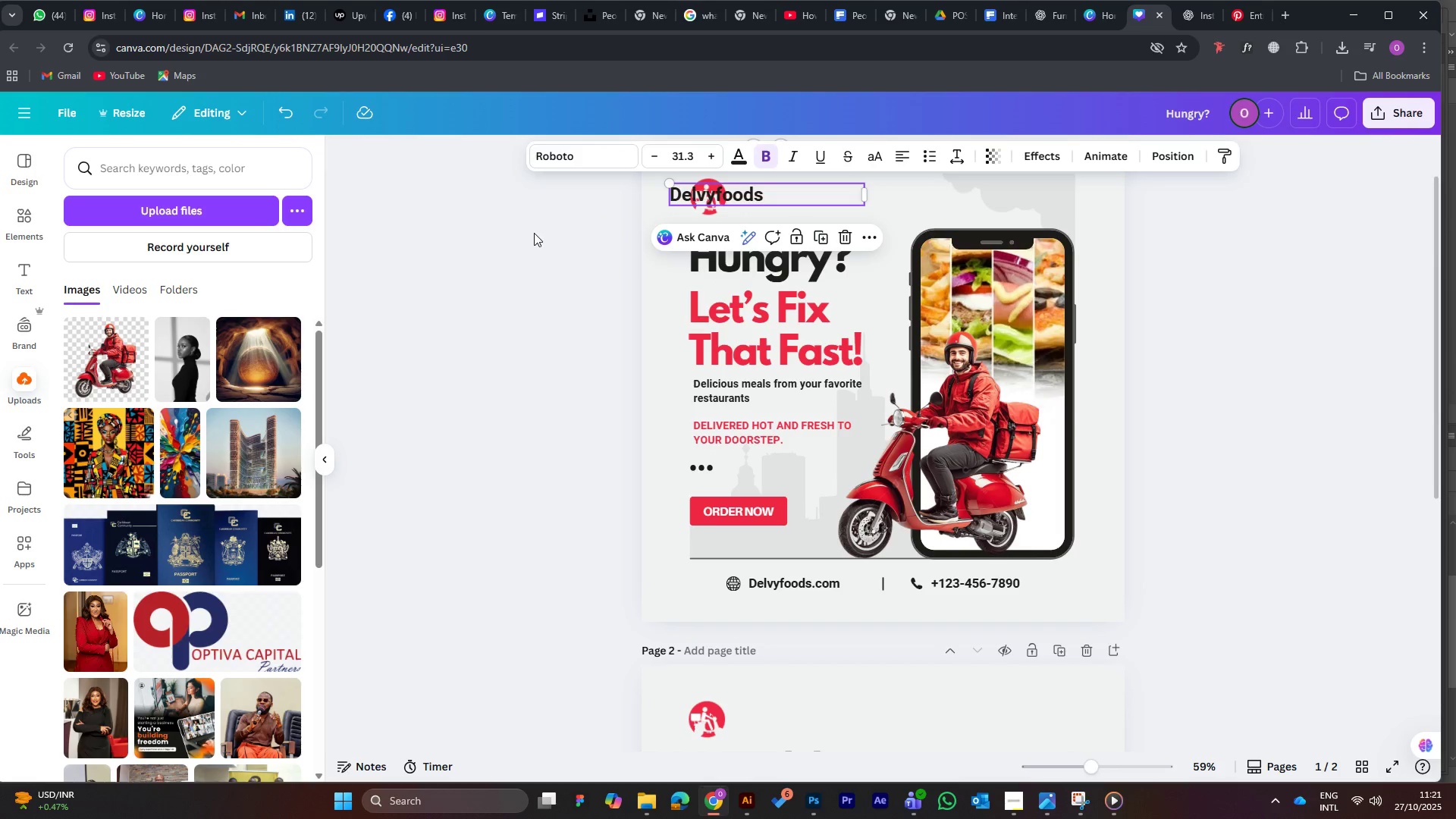 
left_click([534, 233])
 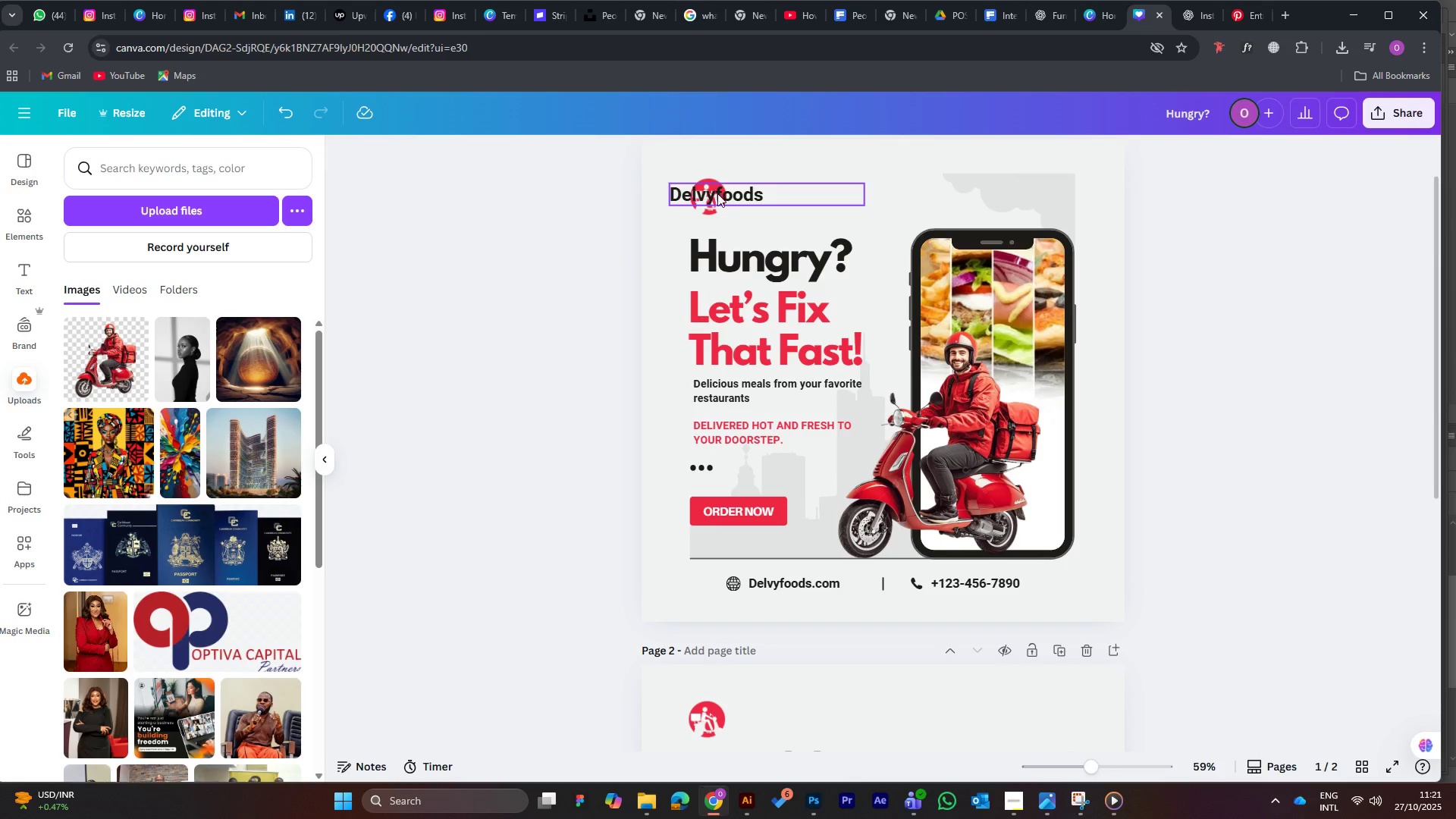 
left_click_drag(start_coordinate=[723, 196], to_coordinate=[786, 197])
 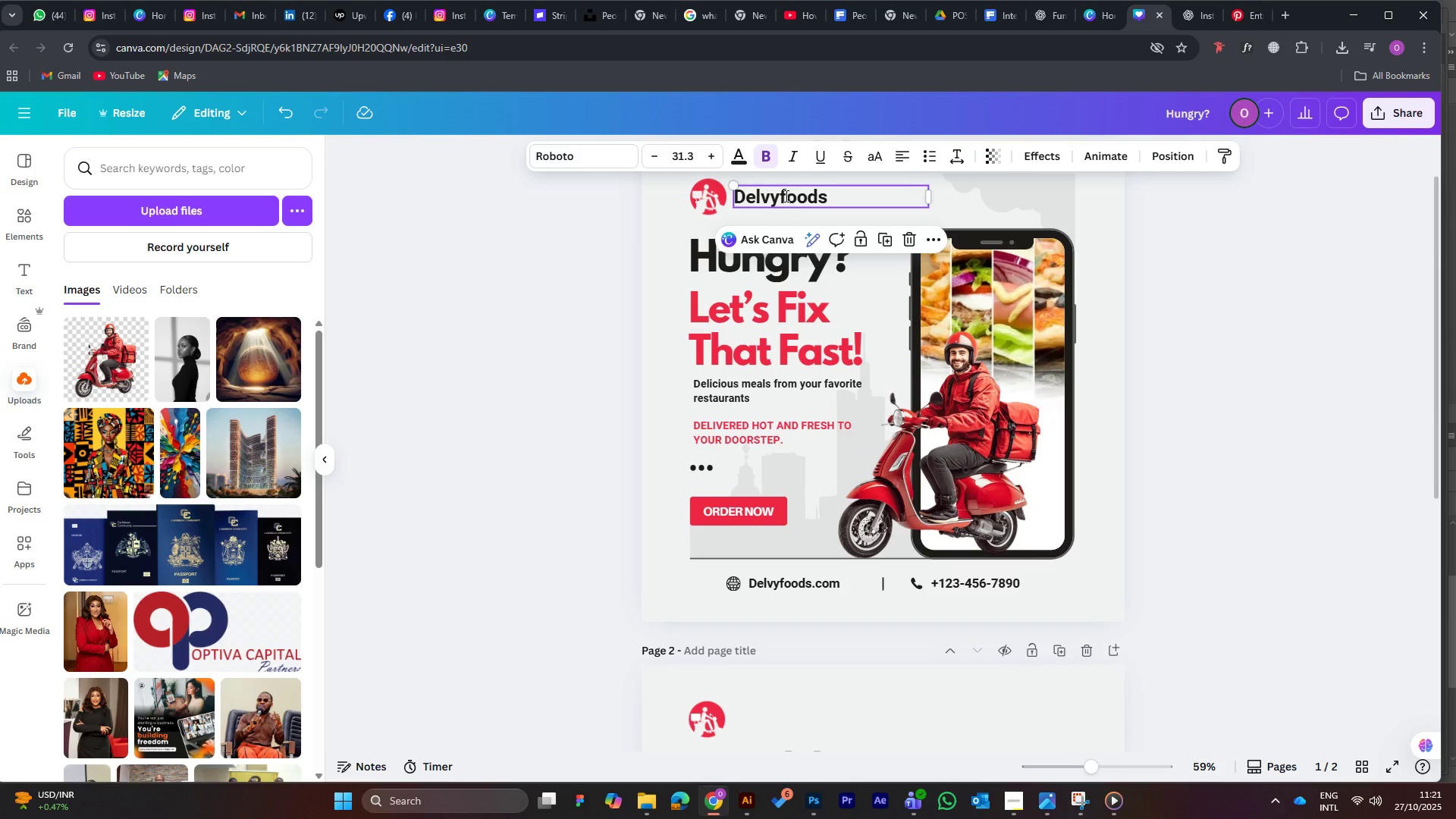 
double_click([785, 196])
 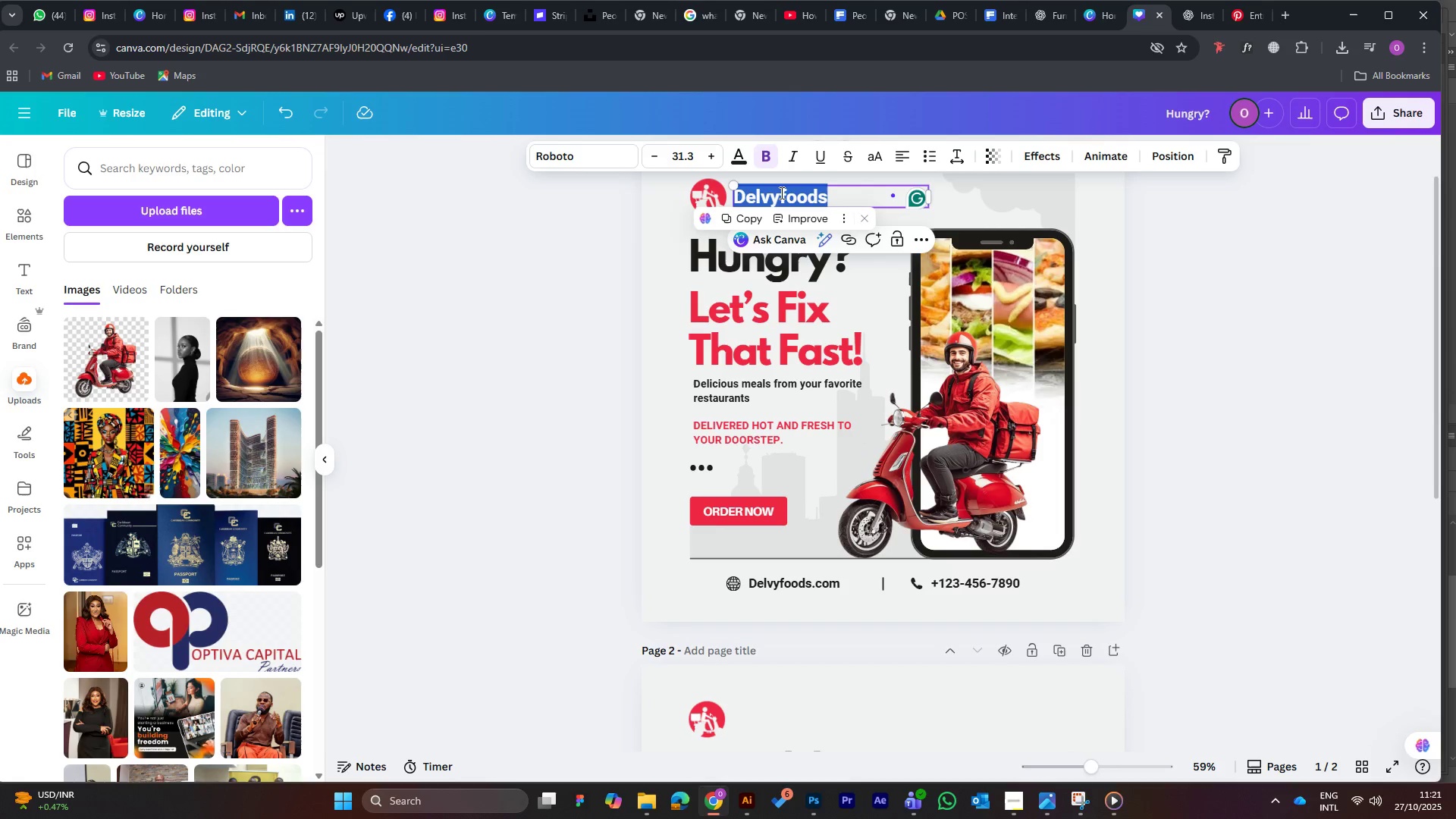 
left_click([780, 193])
 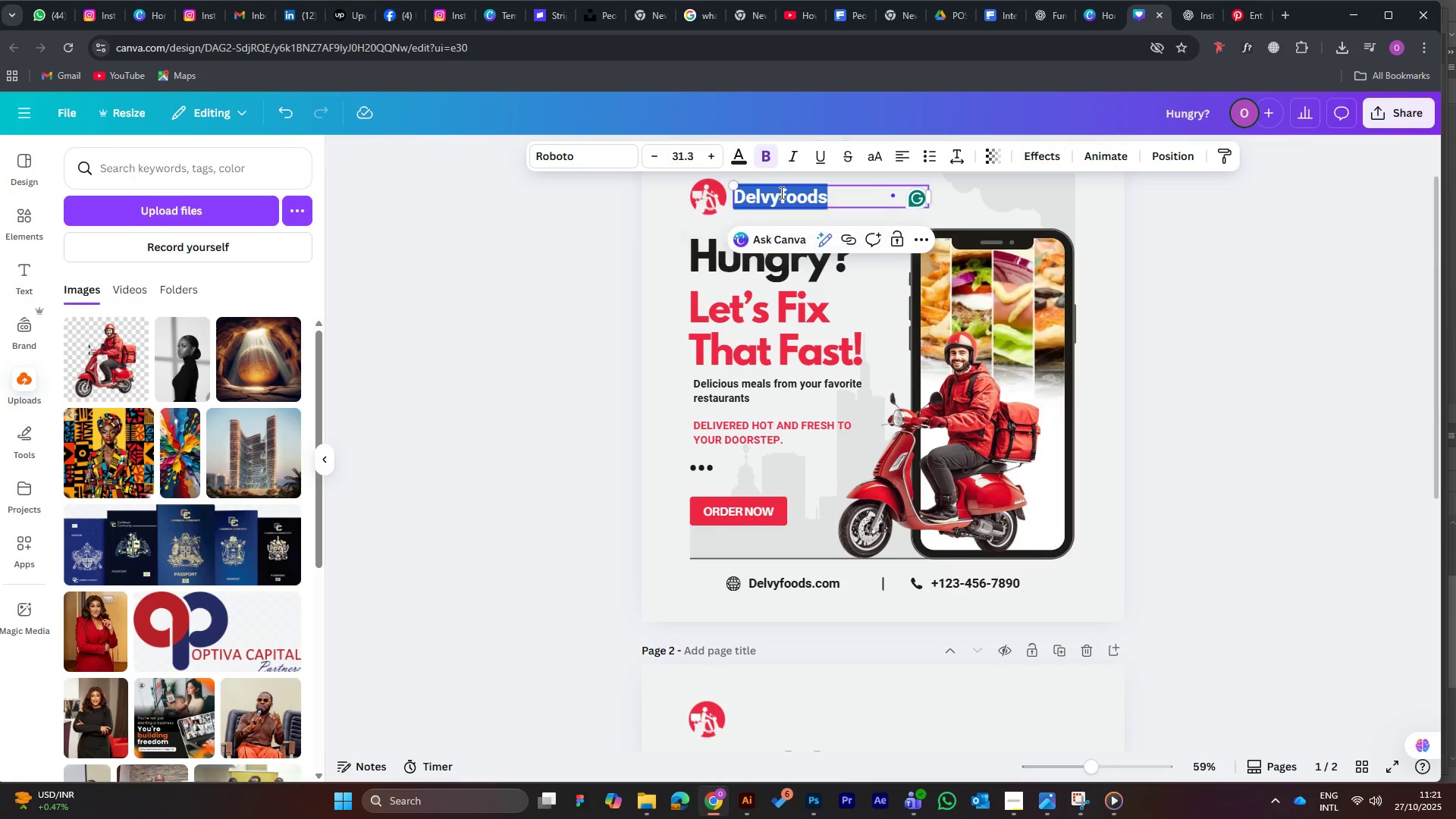 
left_click([780, 193])
 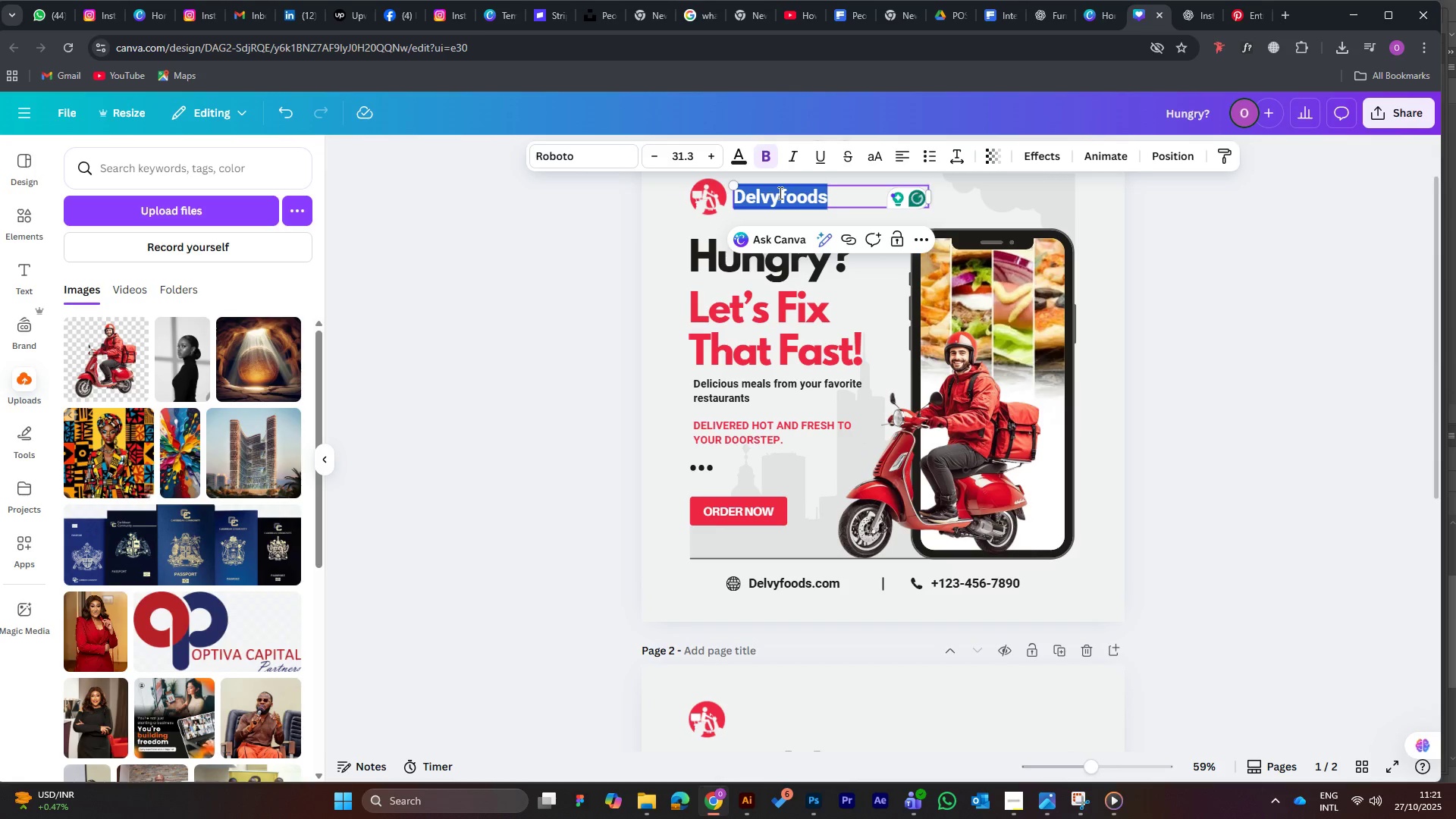 
left_click([779, 193])
 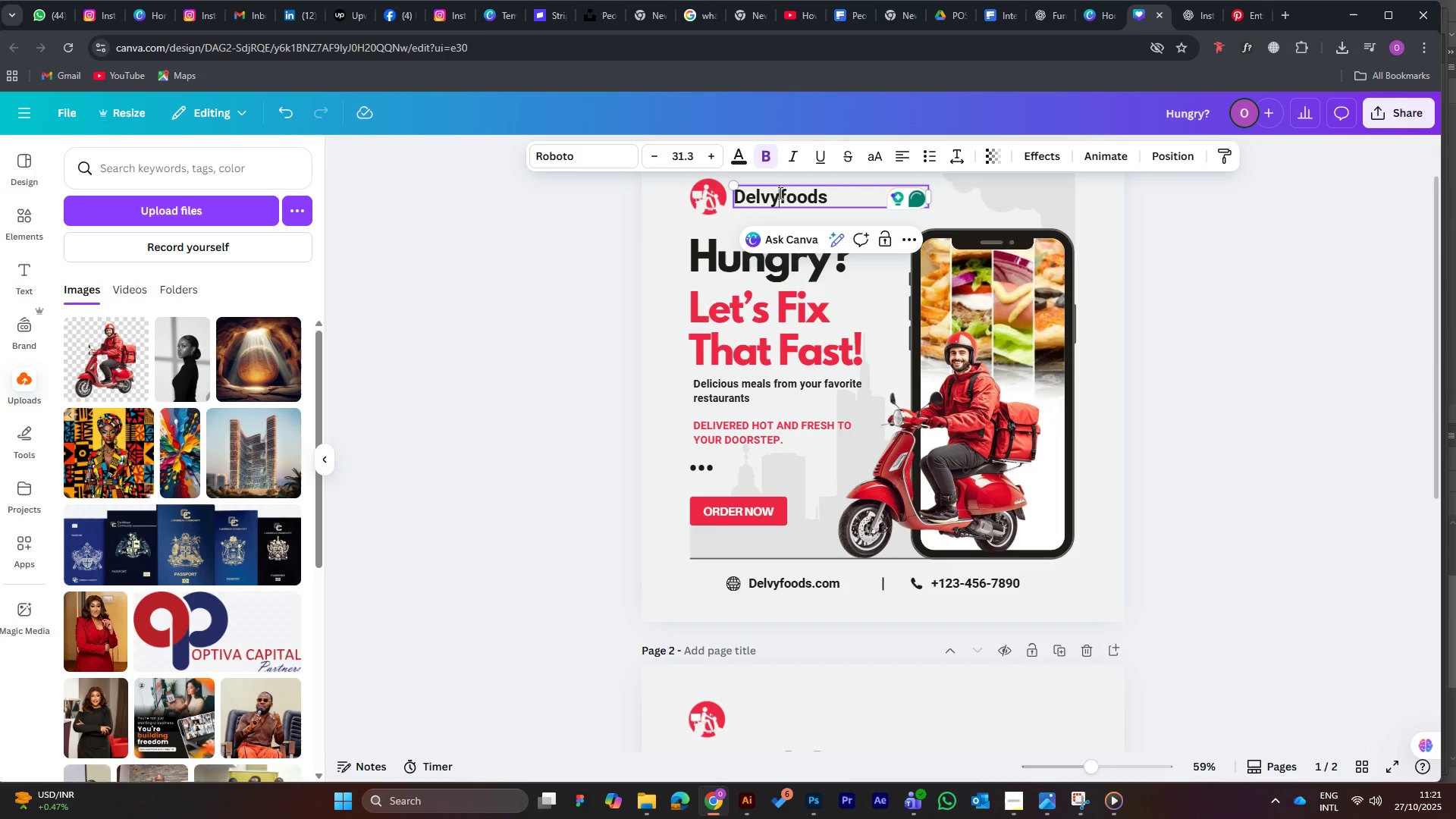 
left_click_drag(start_coordinate=[779, 193], to_coordinate=[828, 194])
 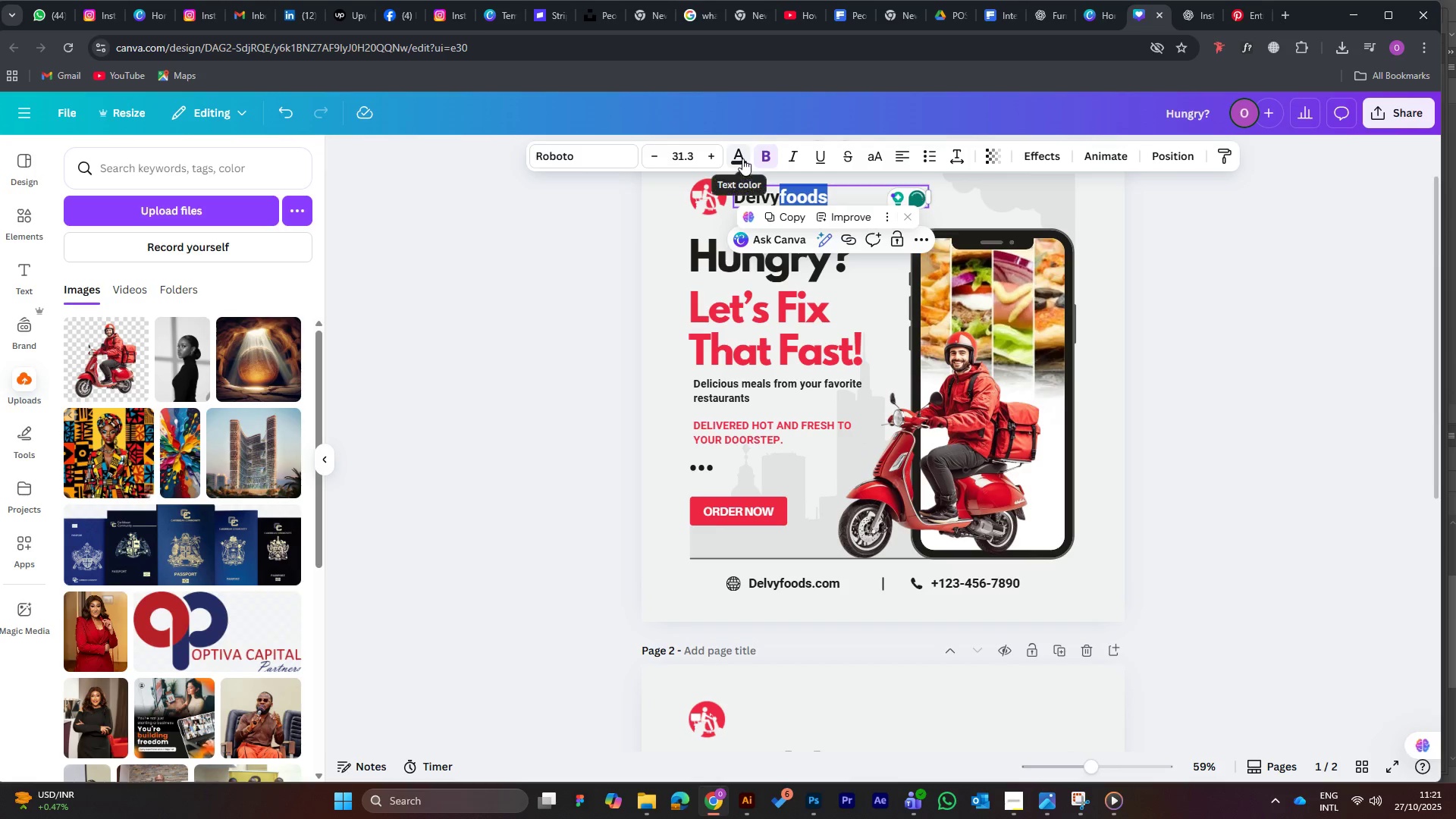 
left_click([742, 156])
 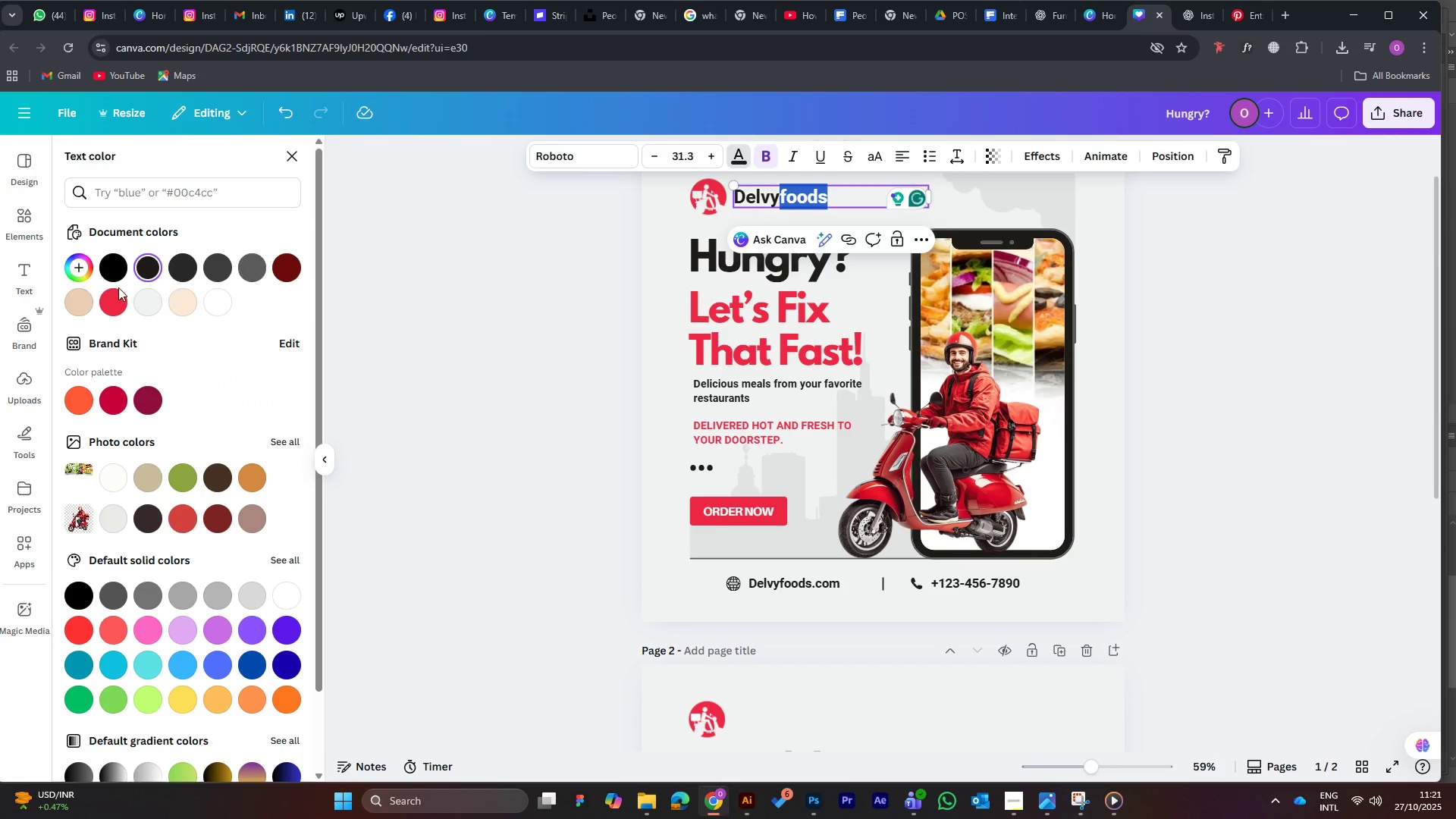 
left_click([111, 297])
 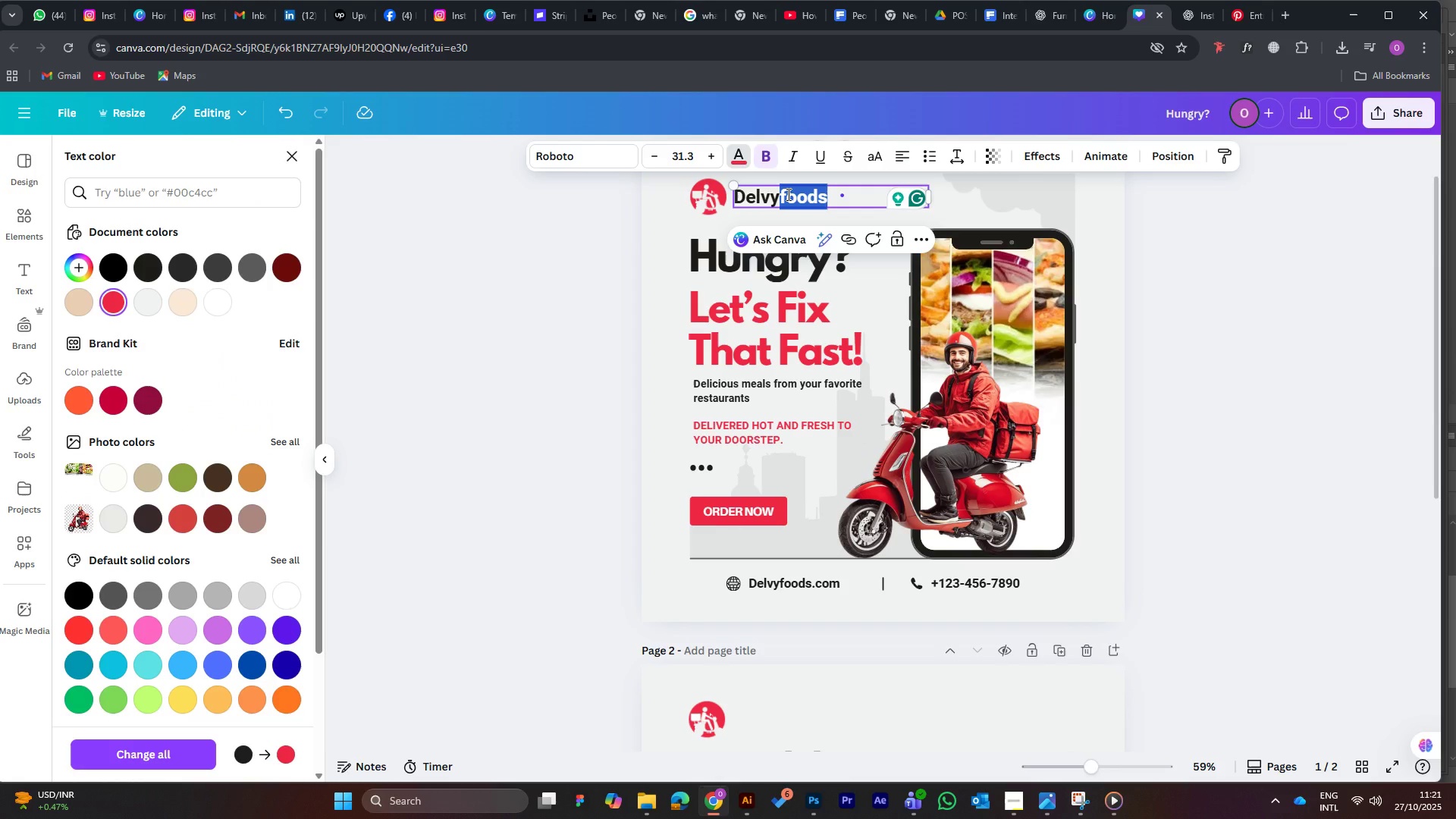 
left_click([787, 194])
 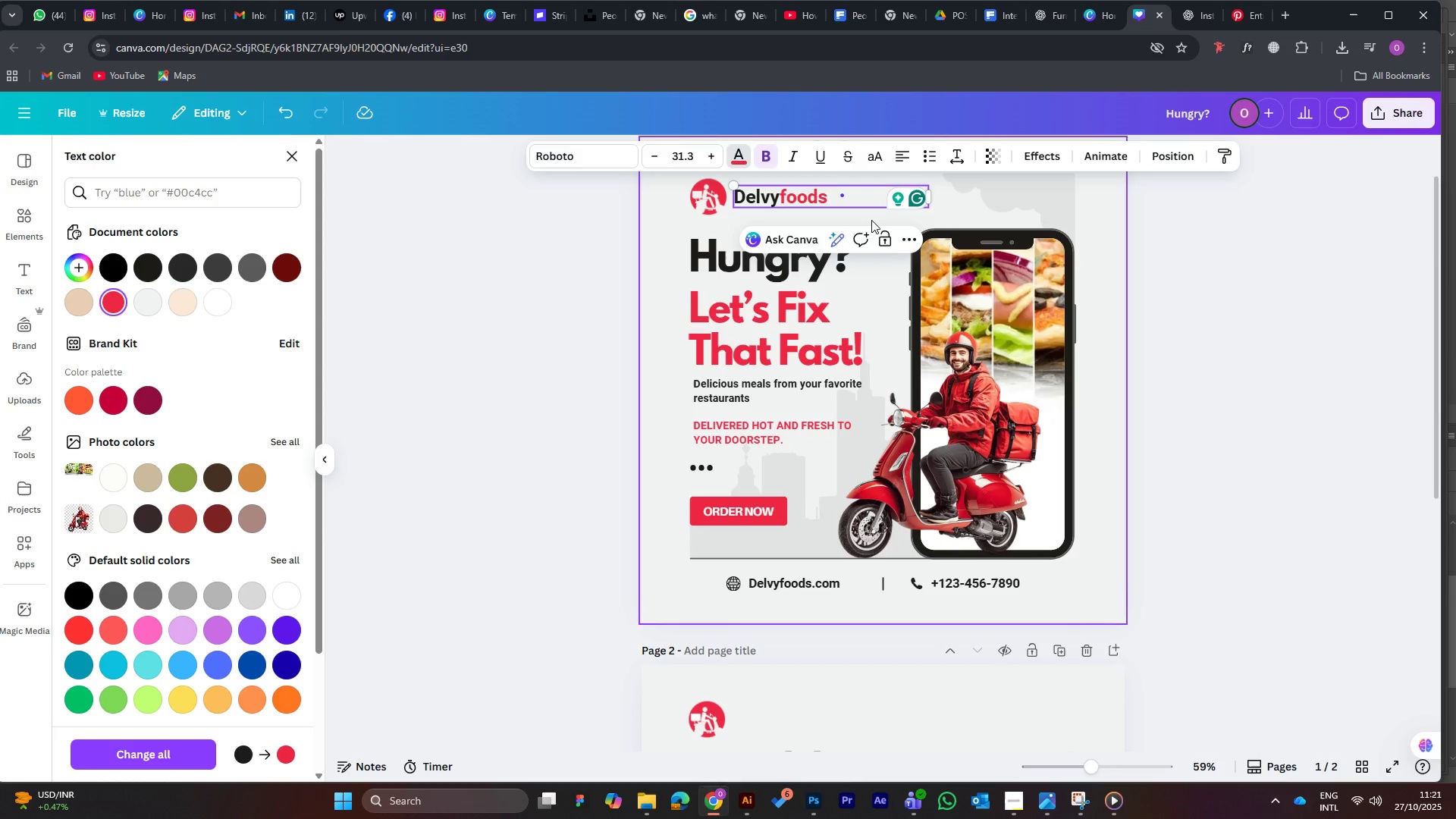 
key(Backspace)
 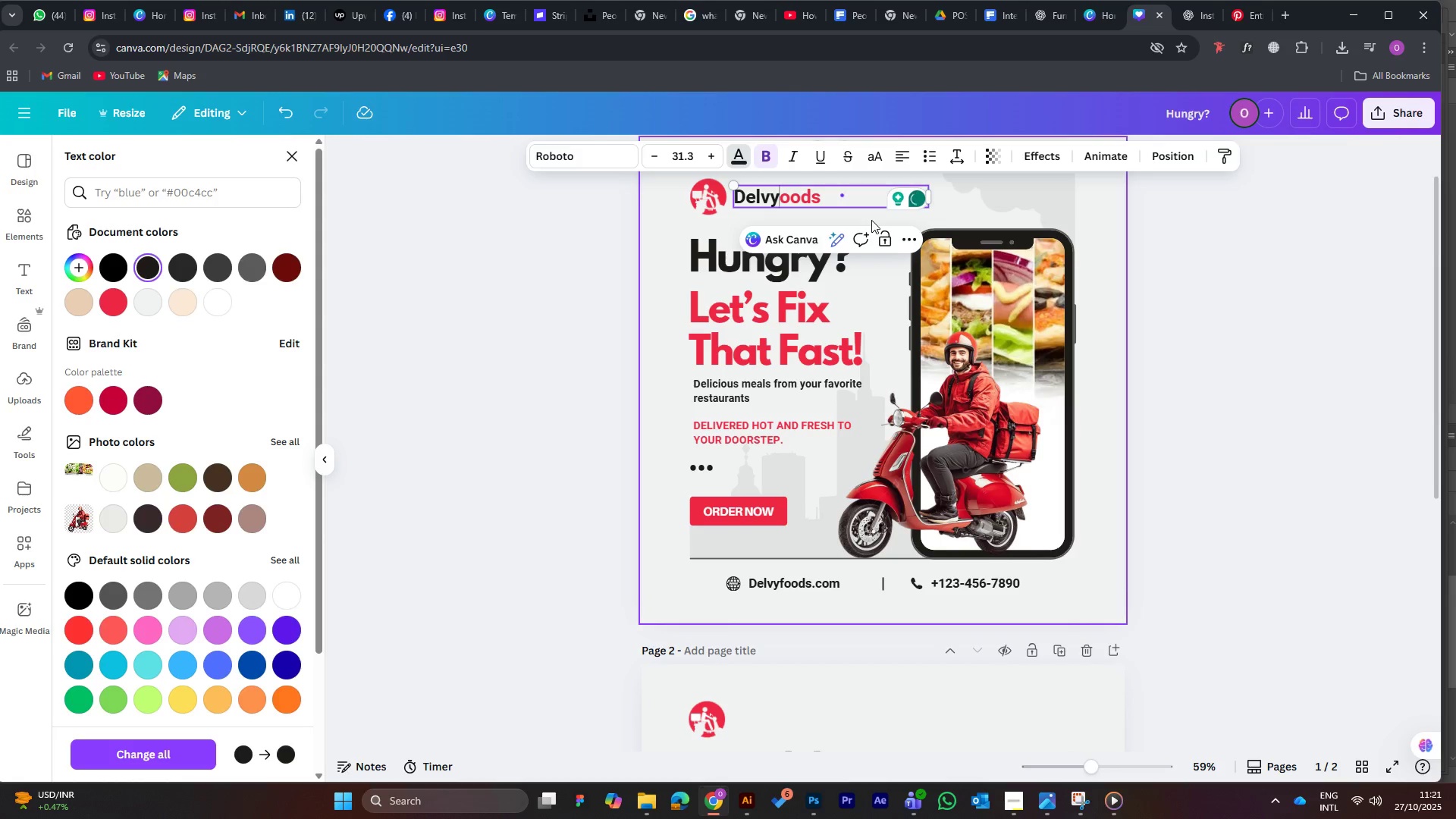 
key(CapsLock)
 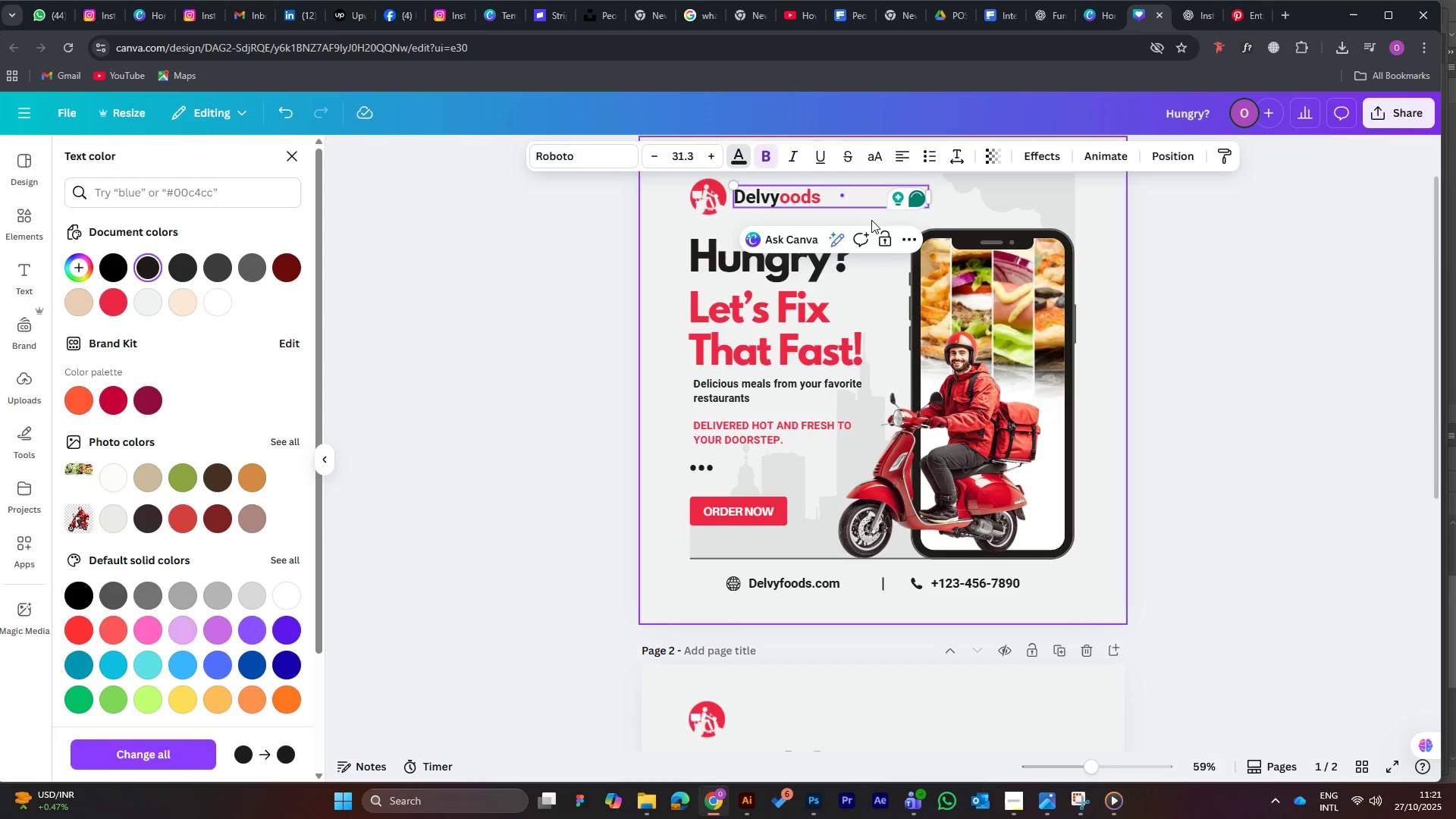 
key(F)
 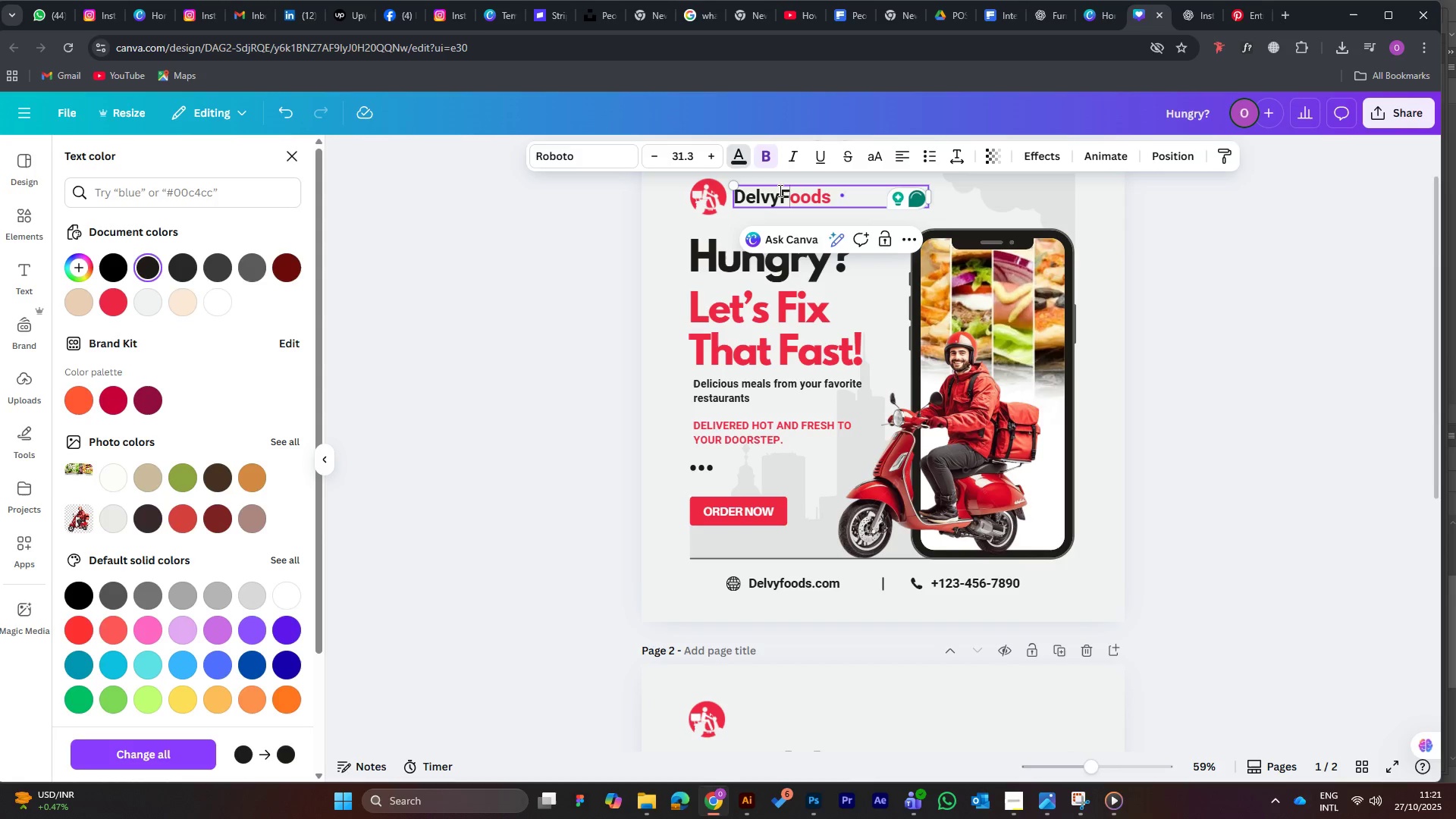 
left_click_drag(start_coordinate=[781, 190], to_coordinate=[800, 191])
 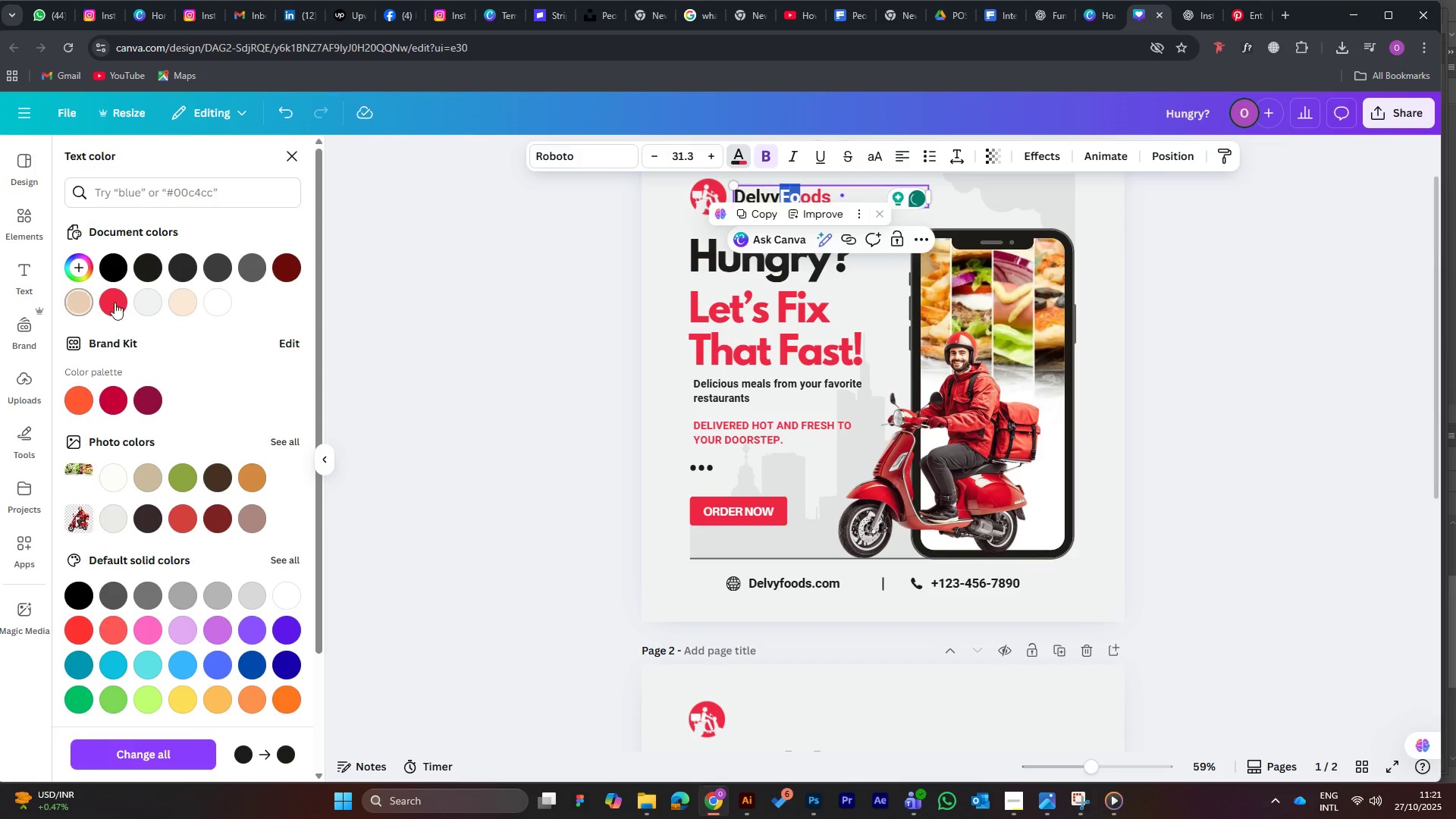 
left_click([120, 304])
 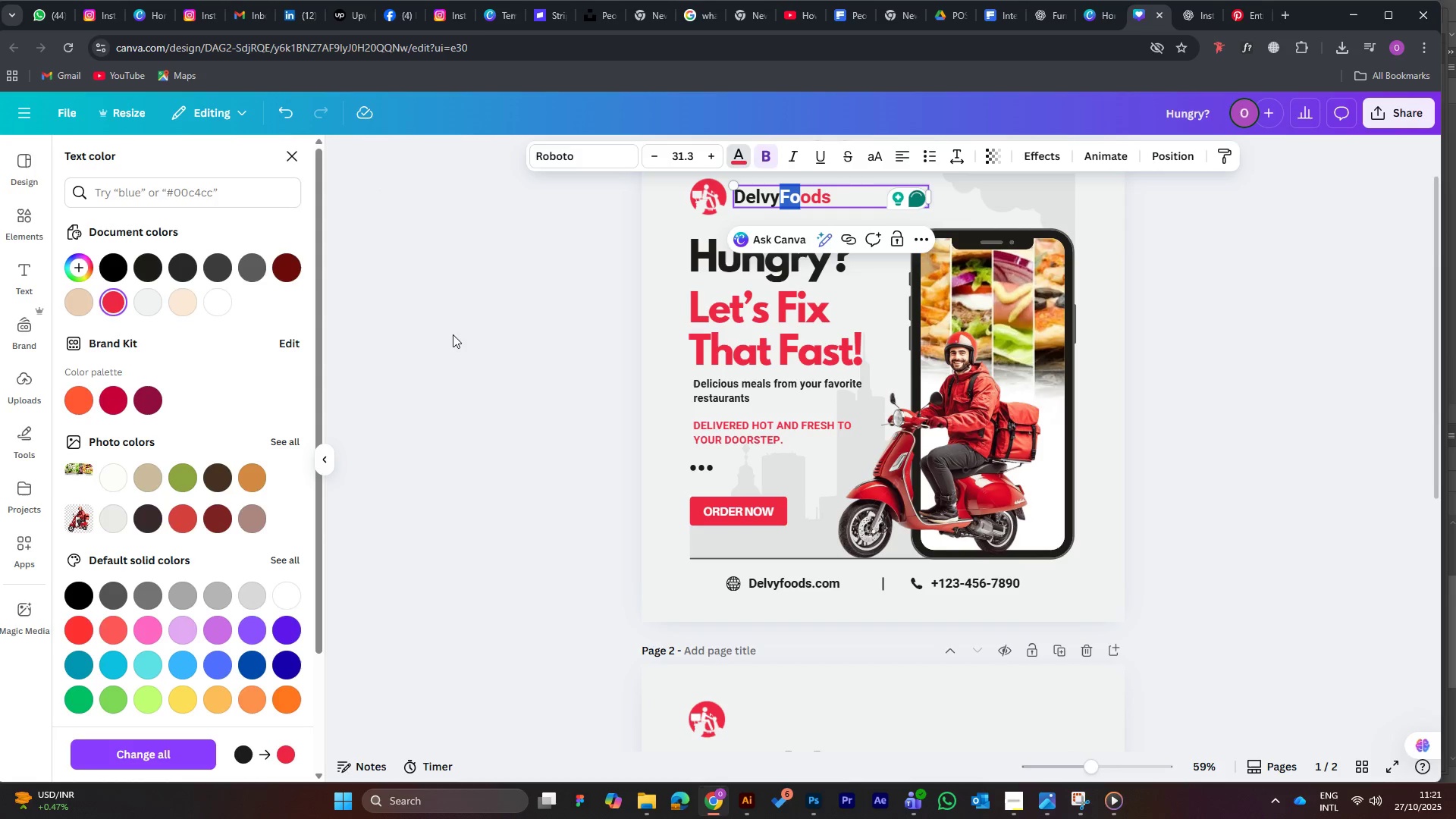 
left_click([460, 334])
 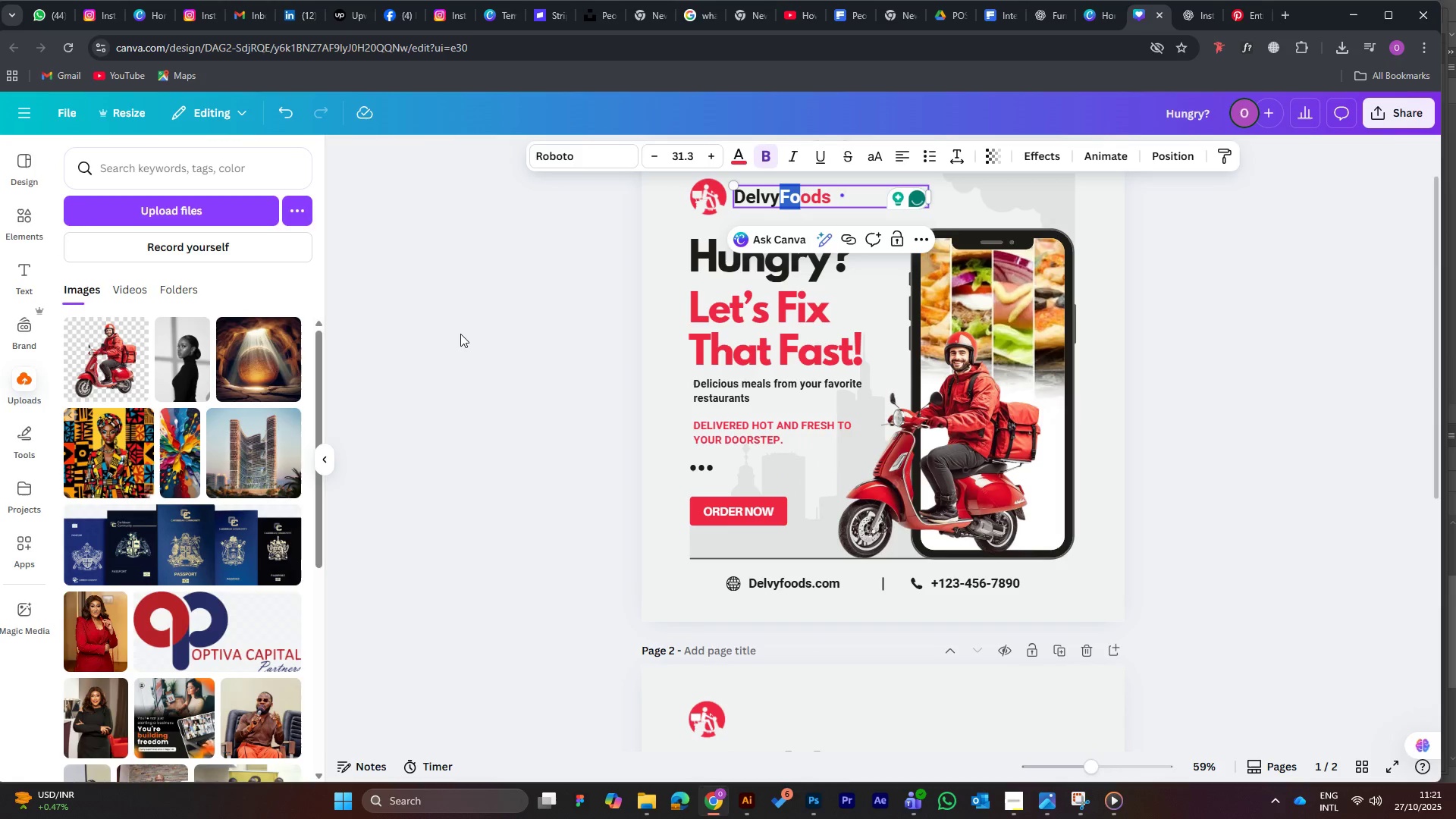 
left_click([460, 334])
 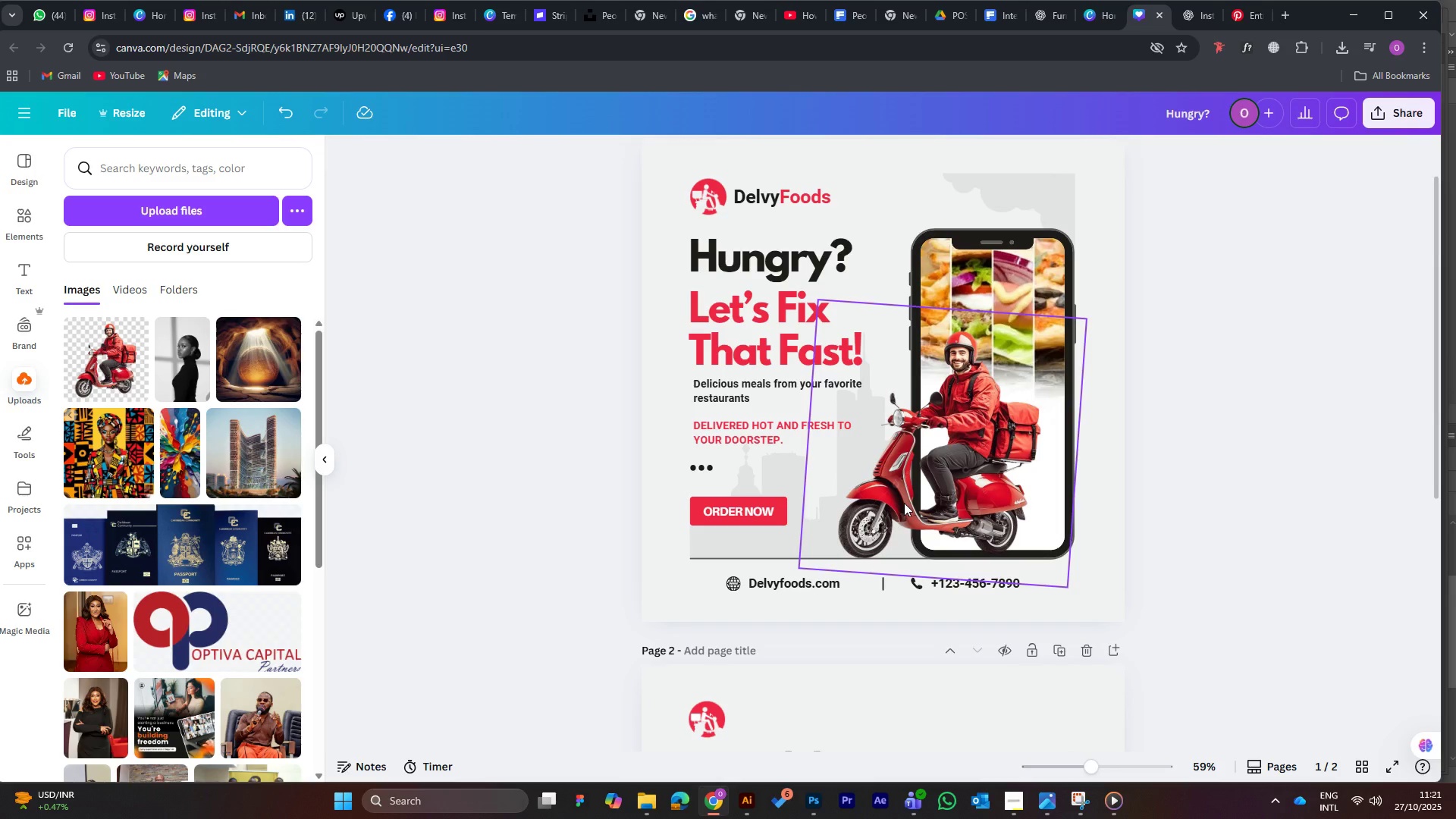 
wait(20.14)
 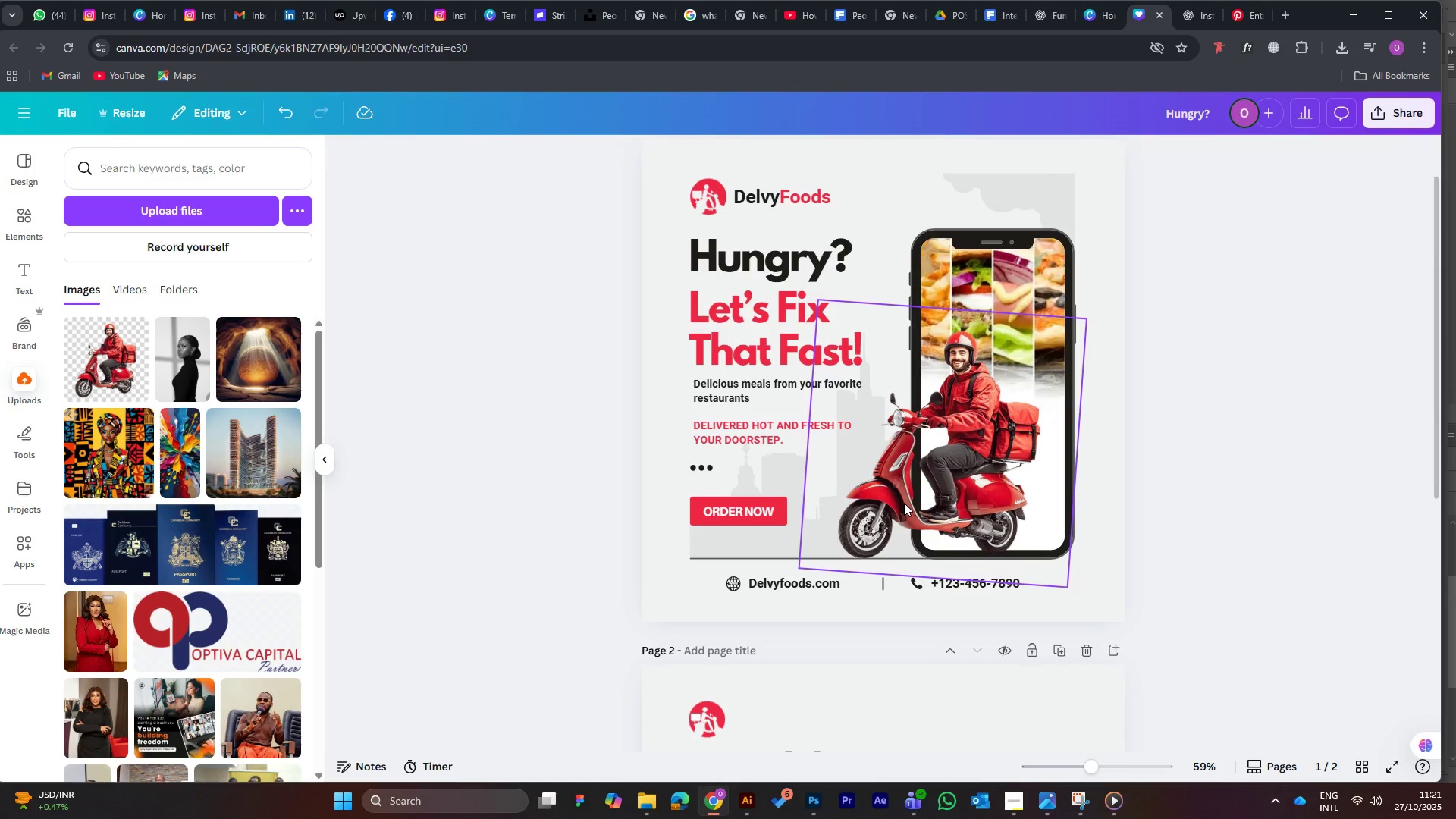 
scroll: coordinate [1075, 361], scroll_direction: up, amount: 1.0
 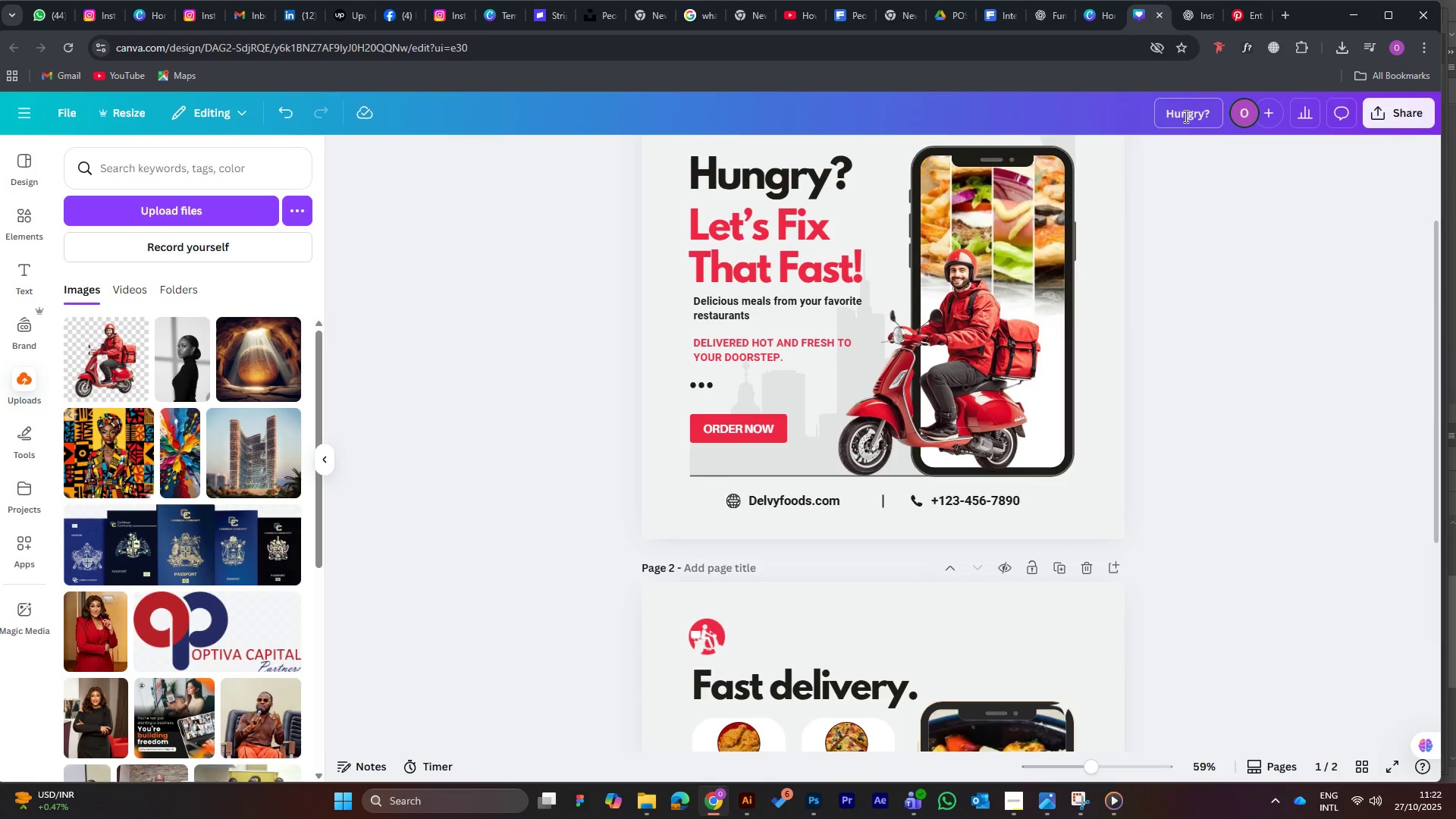 
left_click([1184, 115])
 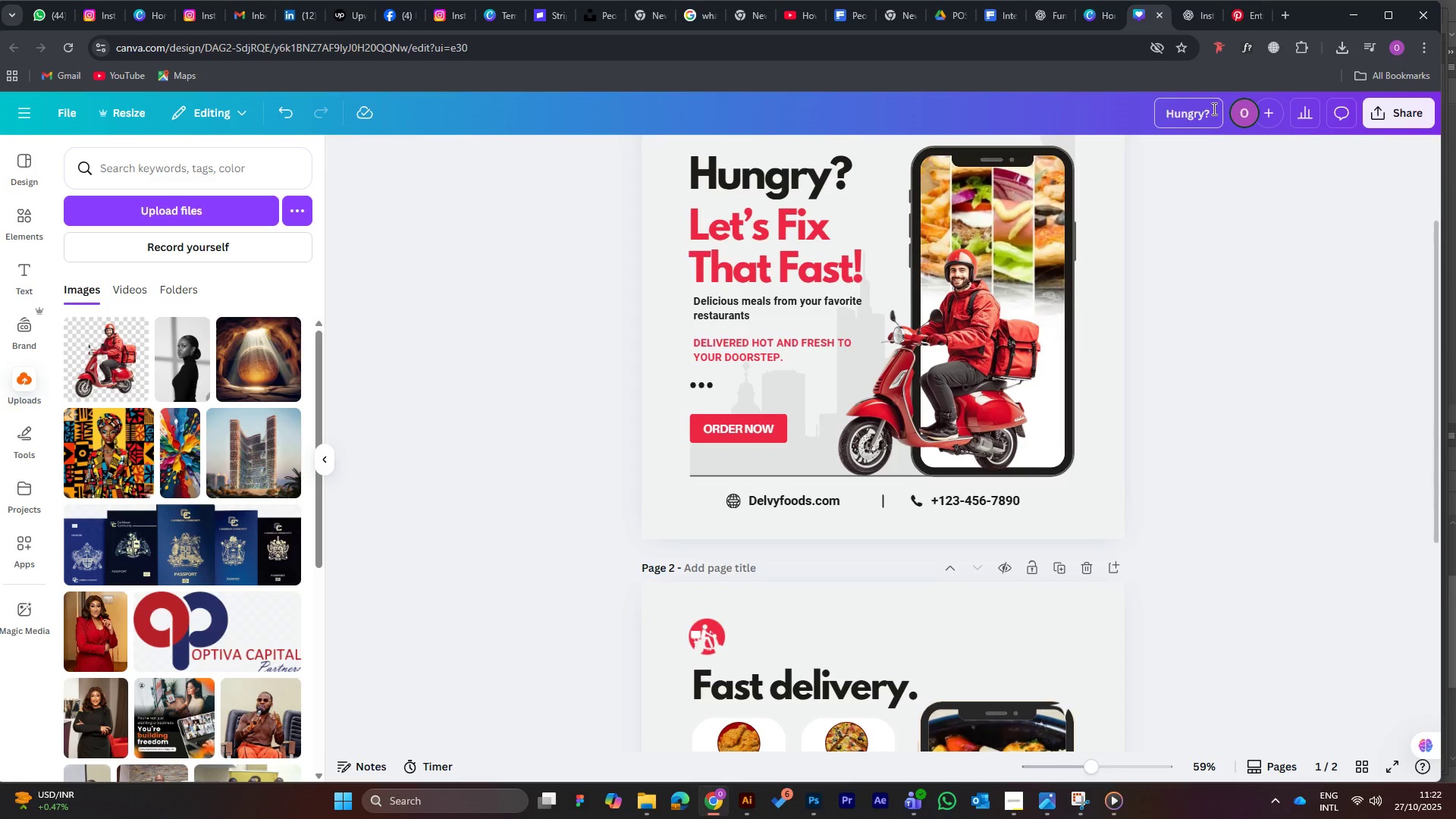 
left_click_drag(start_coordinate=[1213, 109], to_coordinate=[1159, 120])
 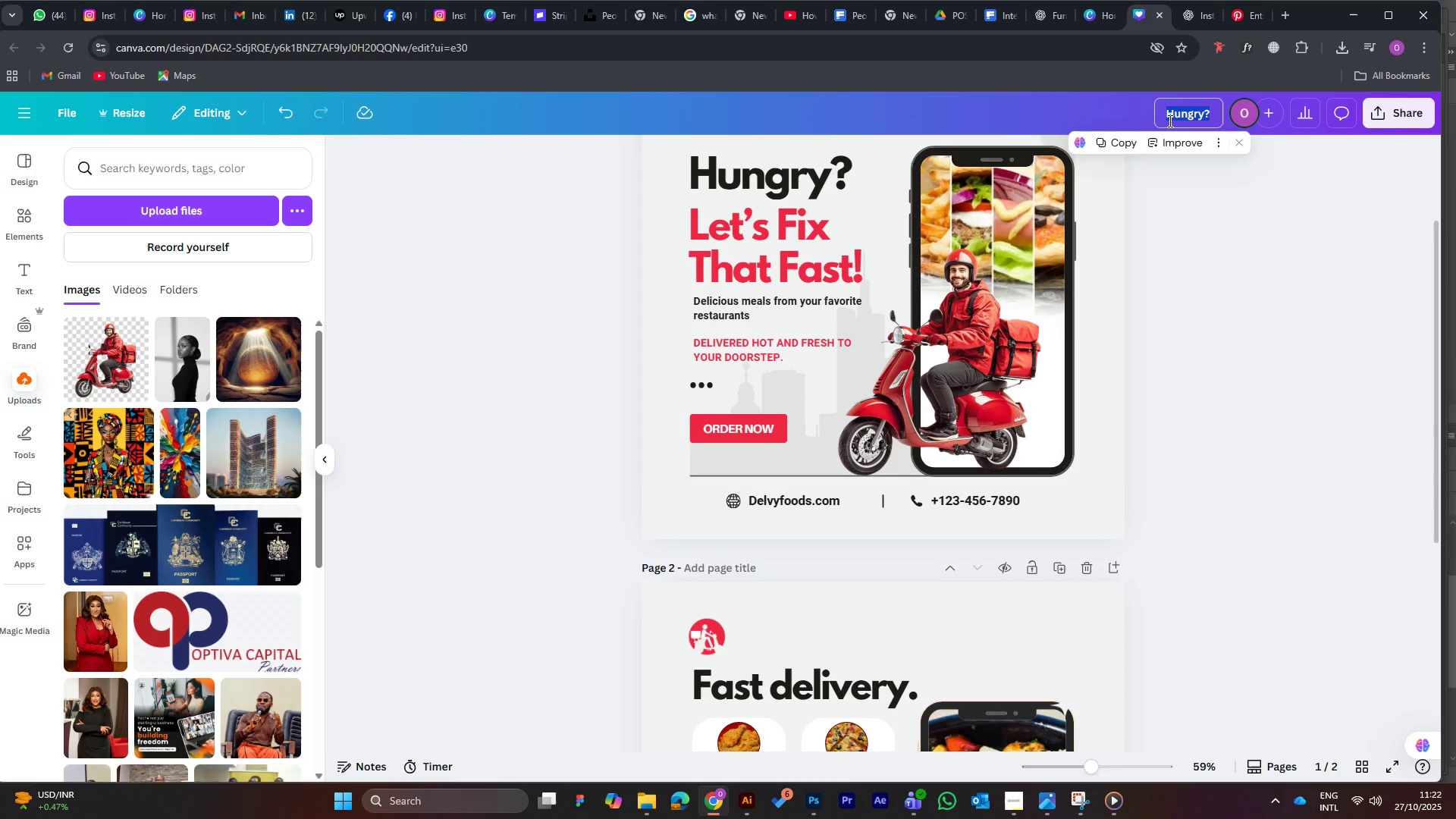 
type(Delfoods)
 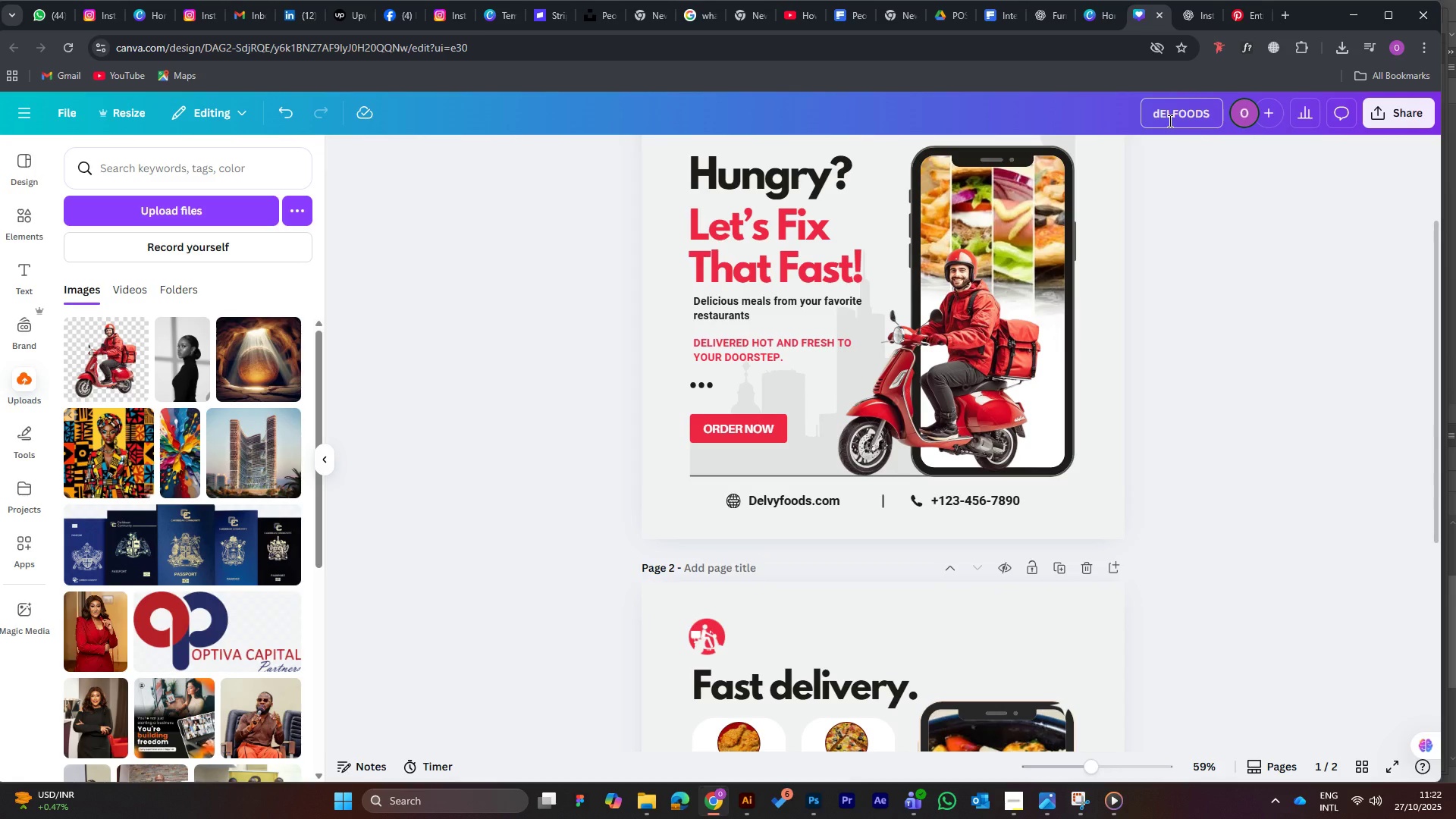 
key(ArrowLeft)
 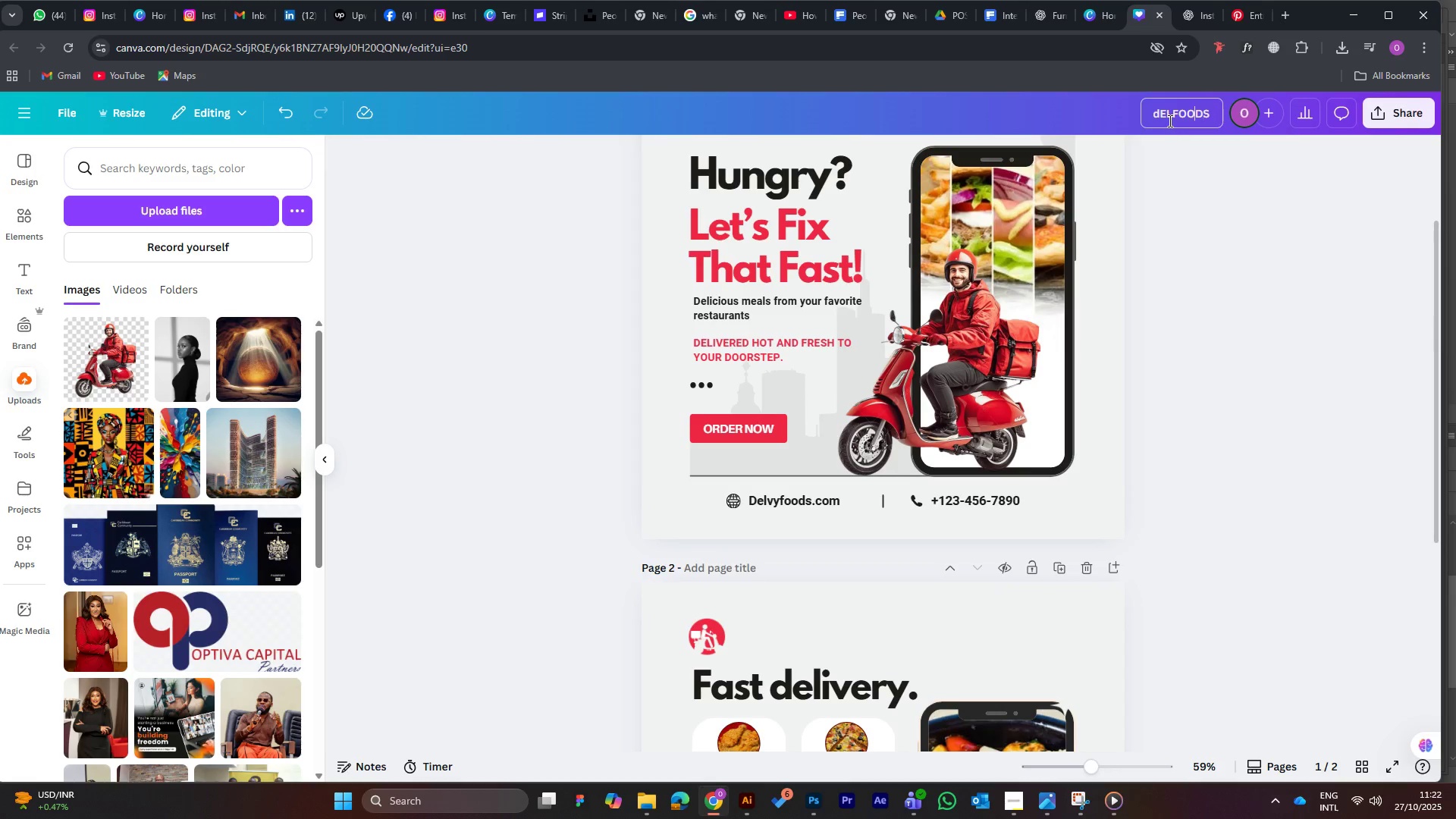 
key(ArrowLeft)
 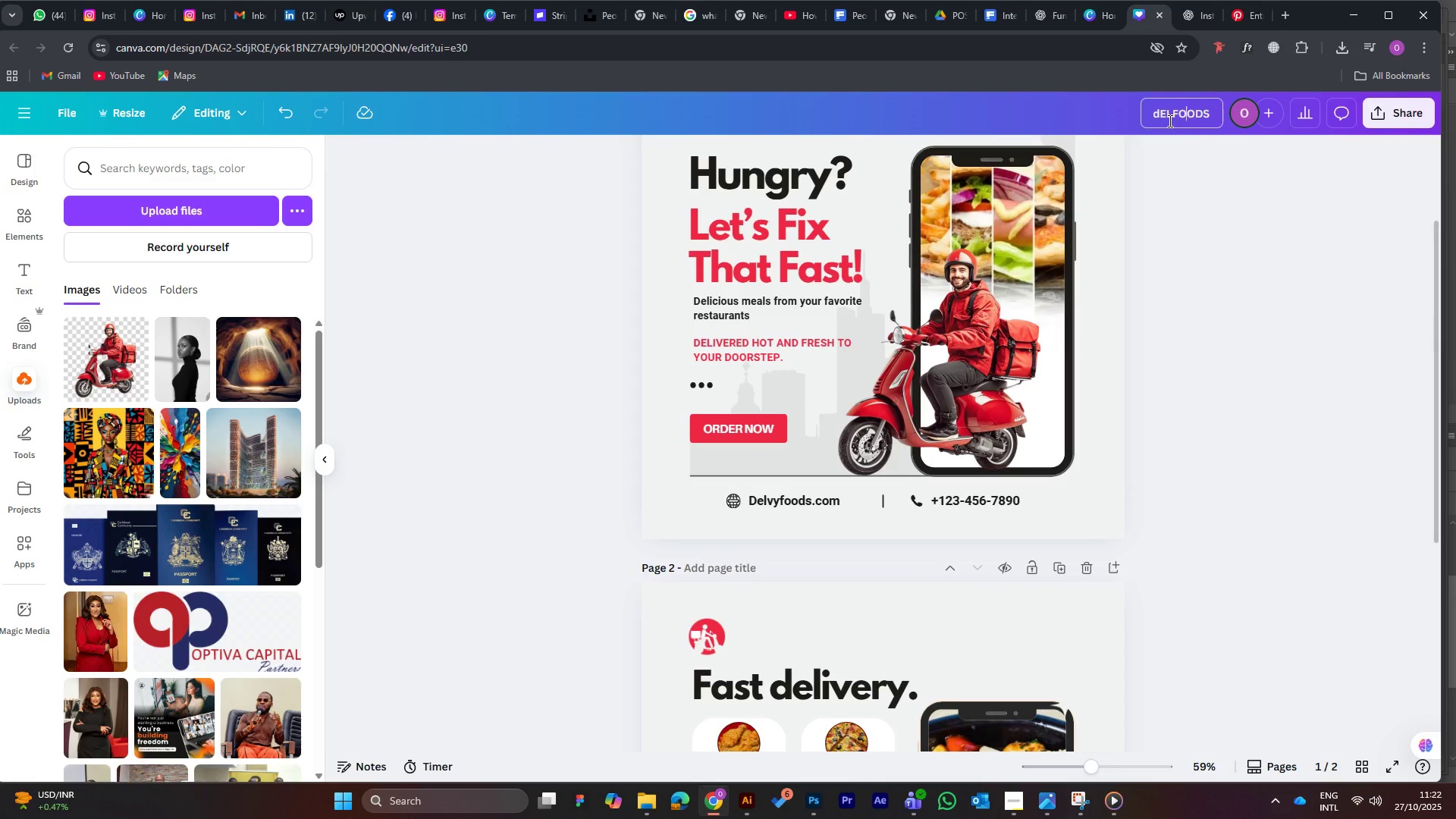 
key(ArrowLeft)
 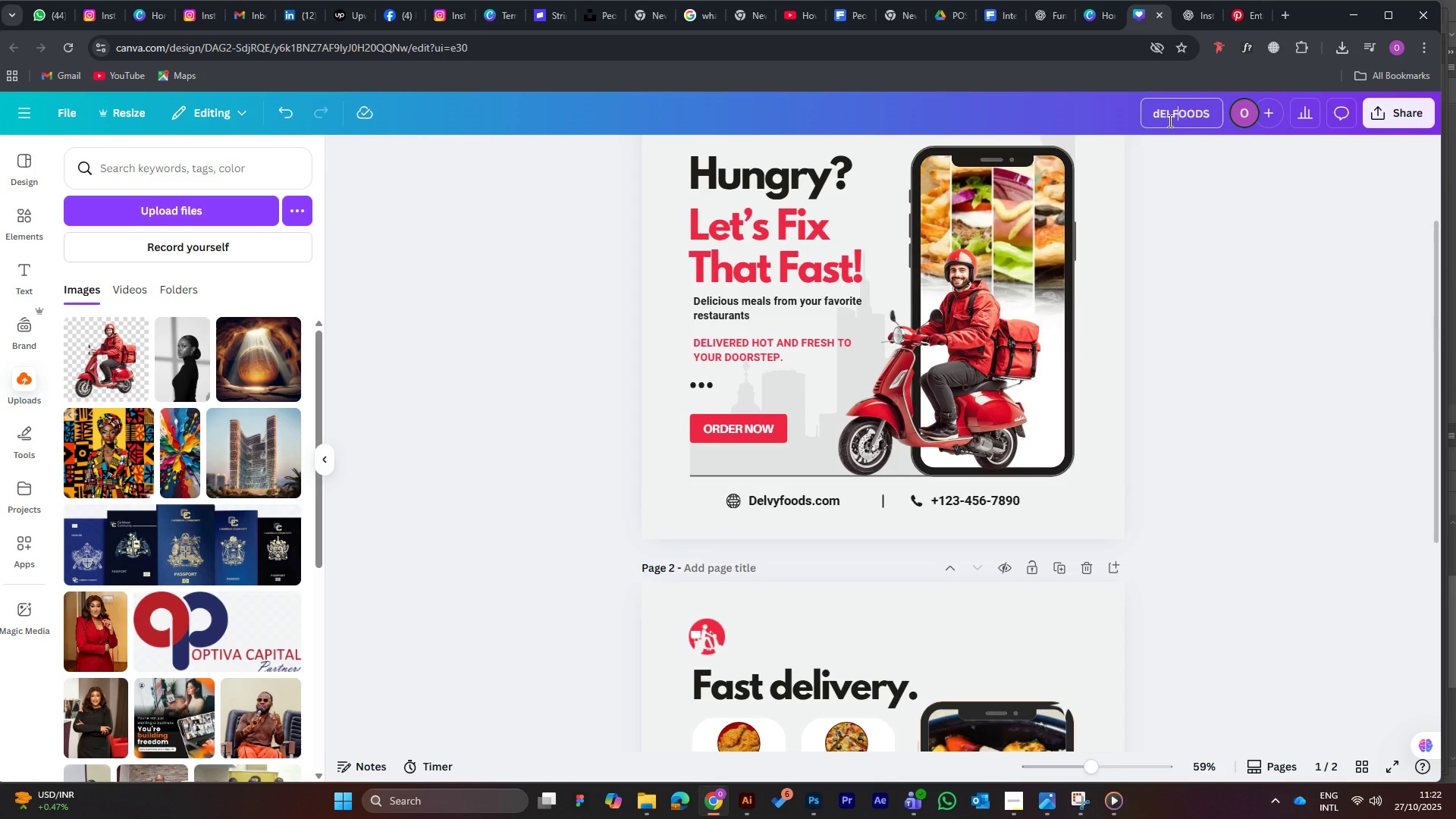 
key(ArrowLeft)
 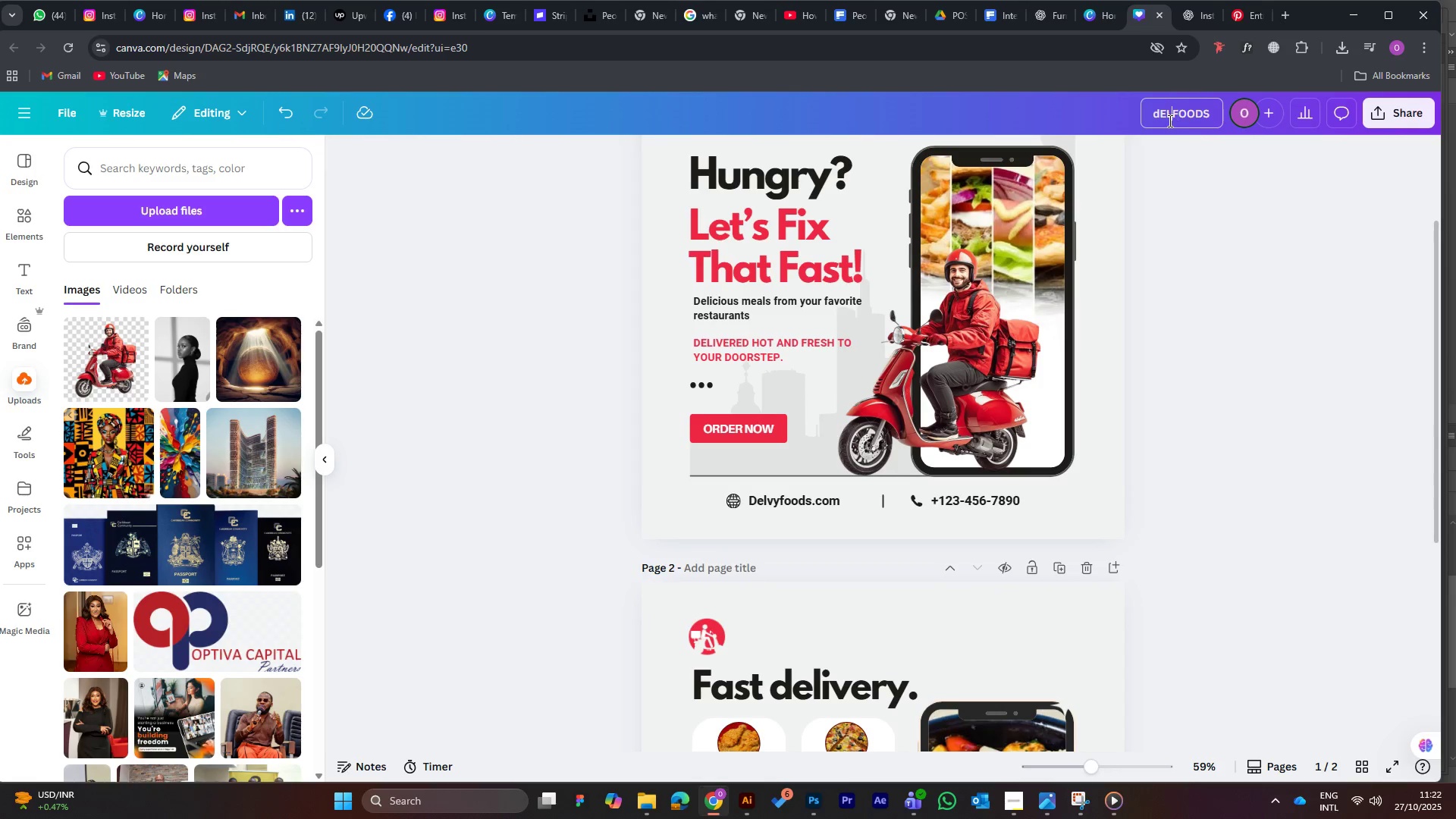 
key(ArrowLeft)
 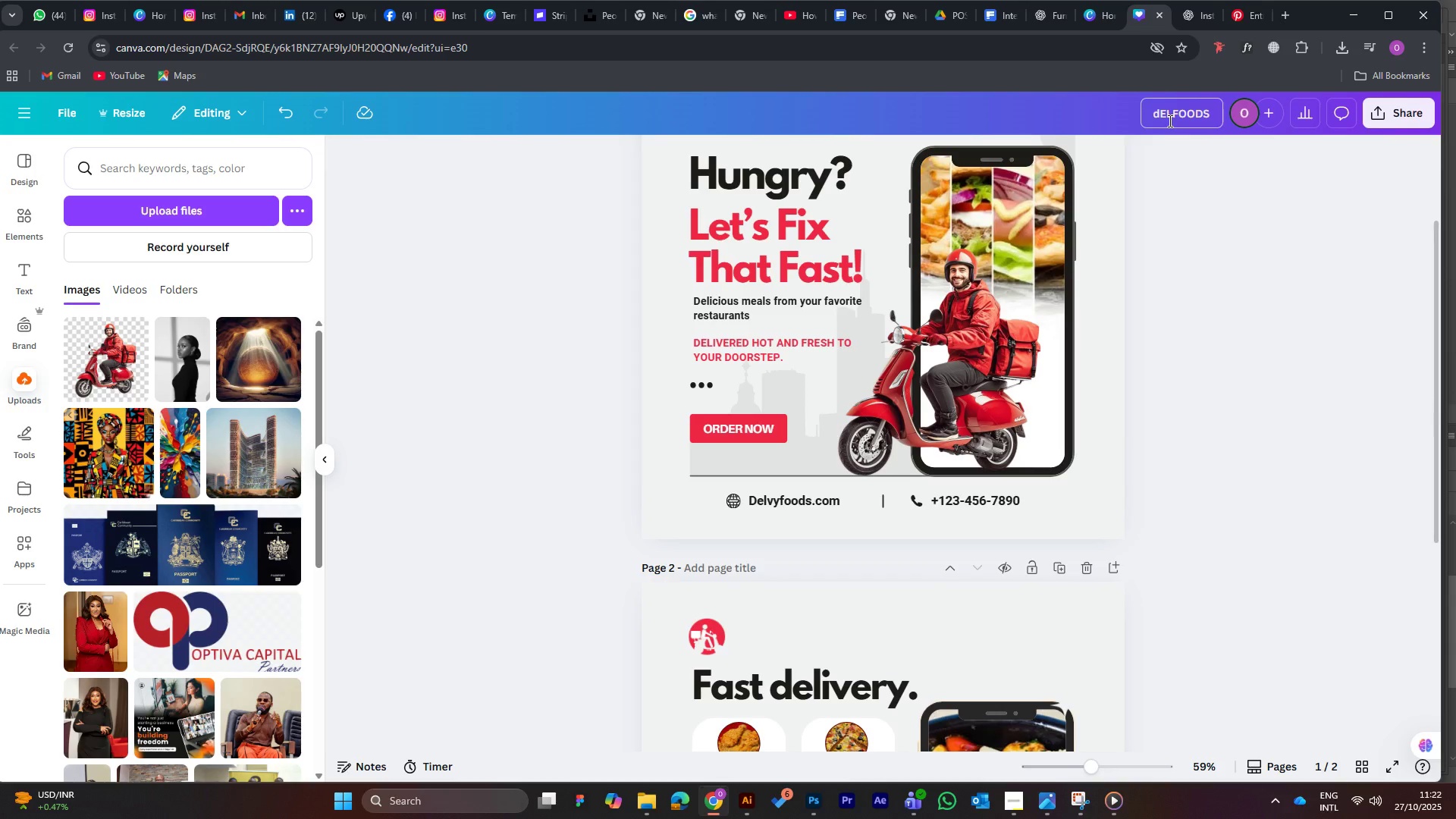 
key(Backspace)
key(Backspace)
key(Backspace)
type(del)
 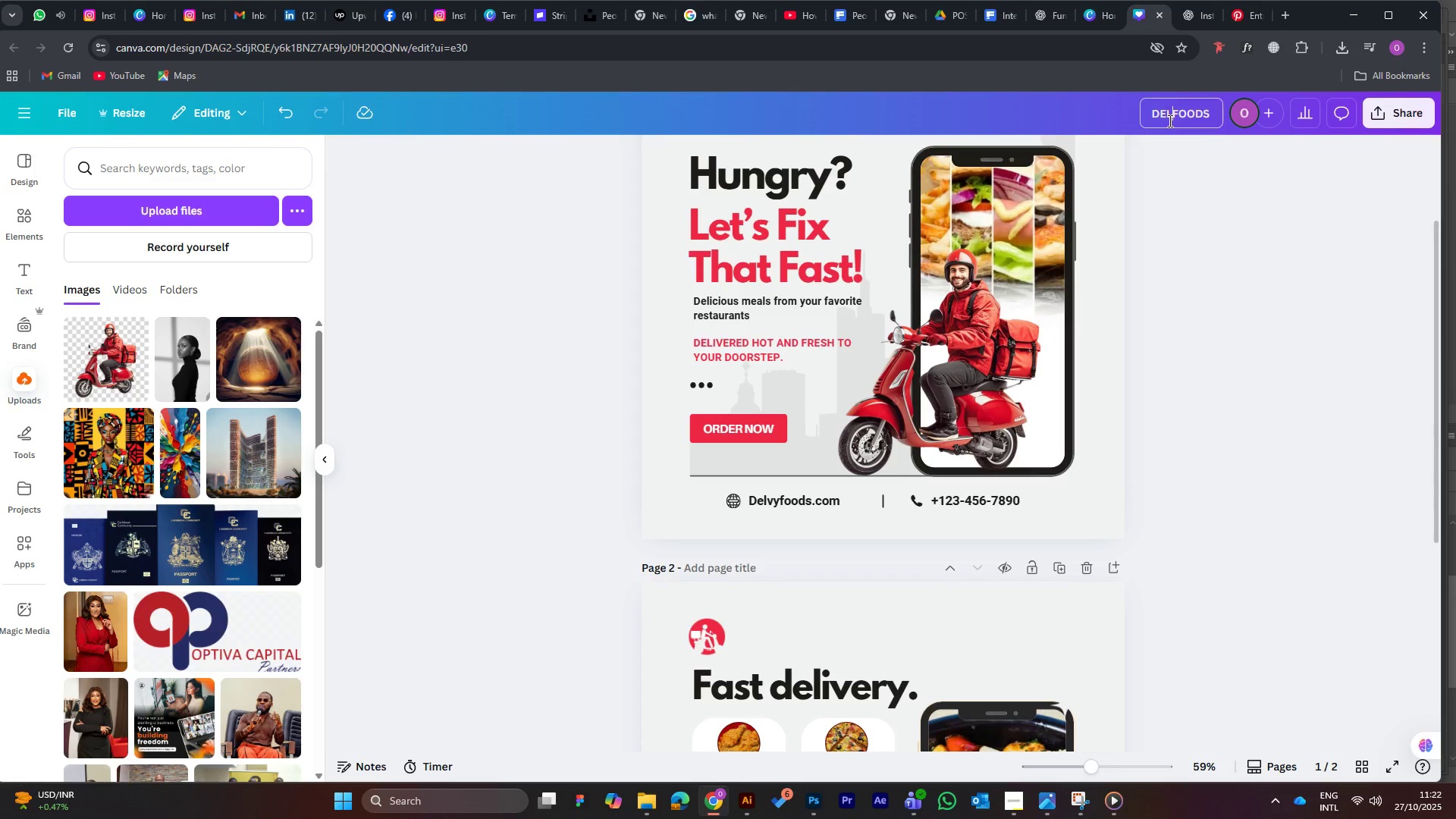 
wait(24.57)
 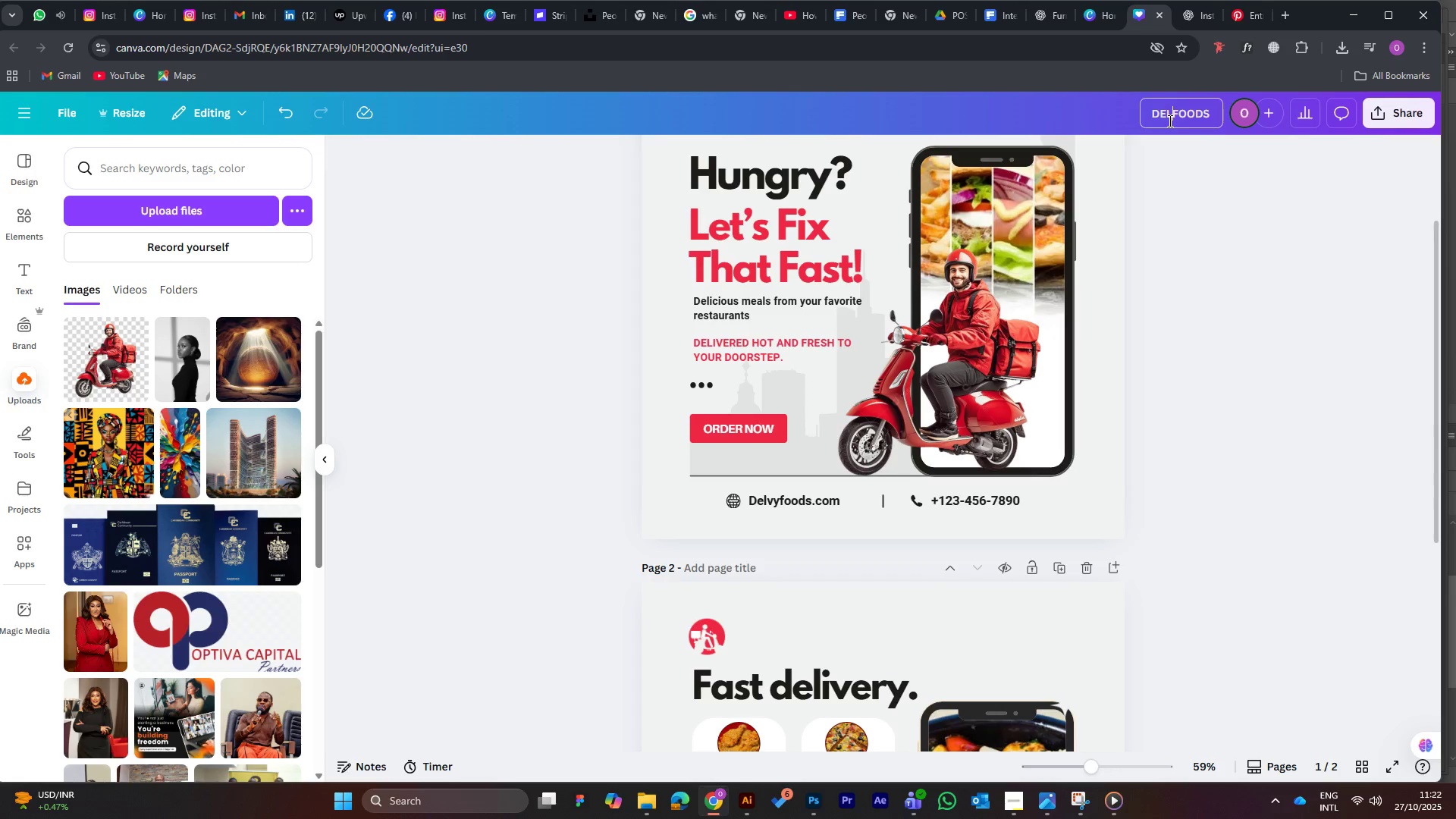 
scroll: coordinate [927, 411], scroll_direction: down, amount: 6.0
 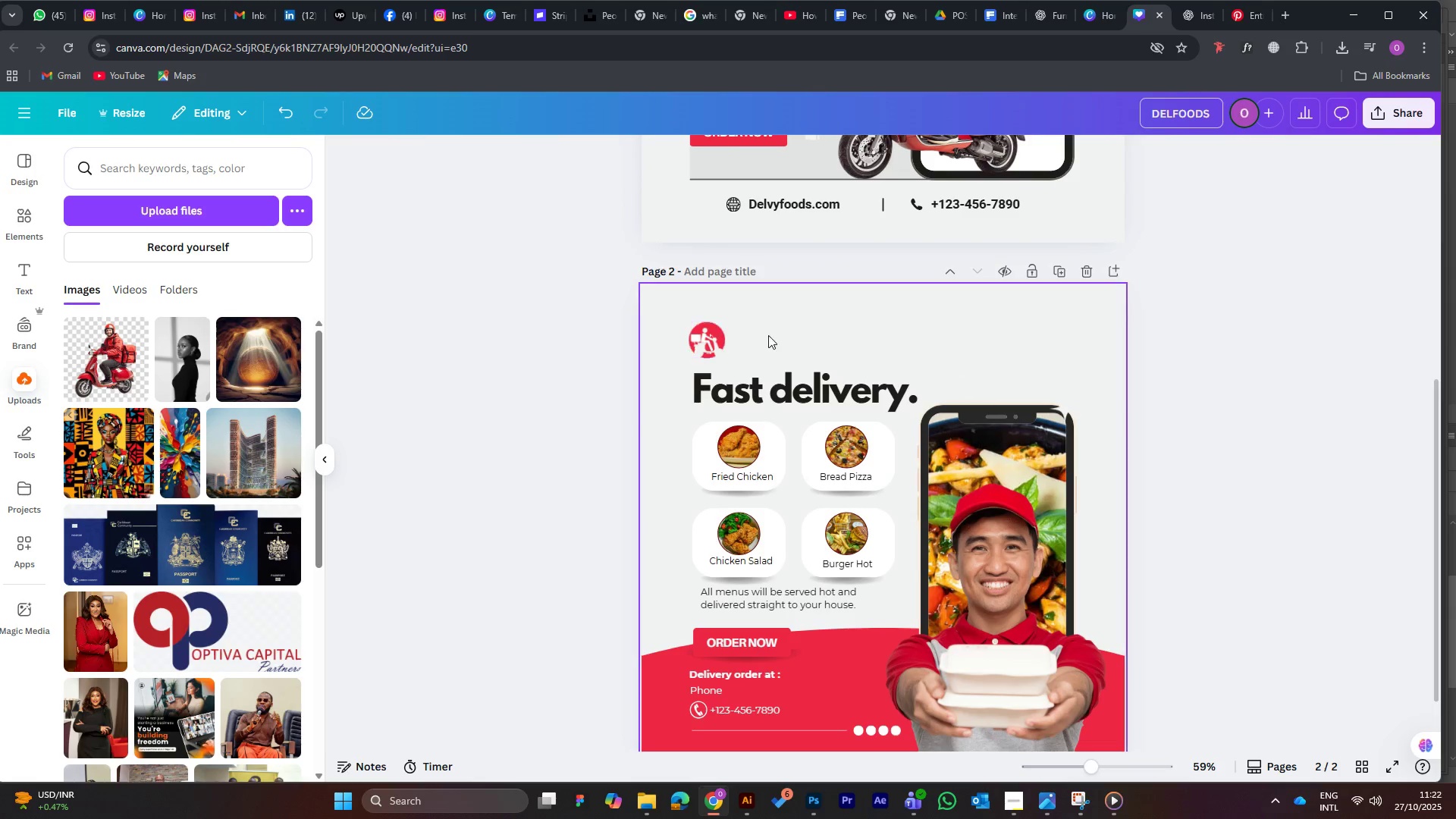 
scroll: coordinate [789, 322], scroll_direction: up, amount: 6.0
 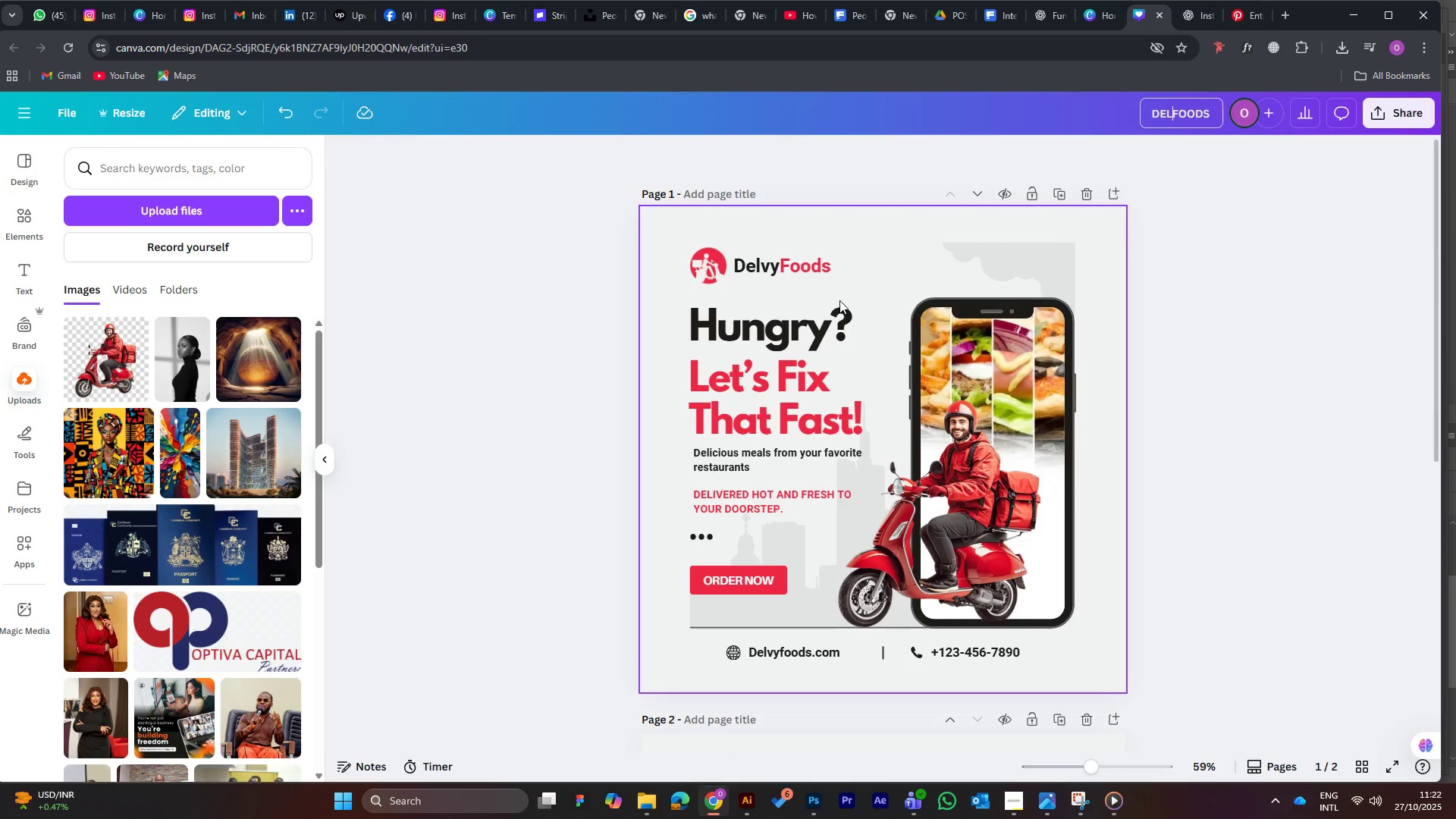 
wait(8.96)
 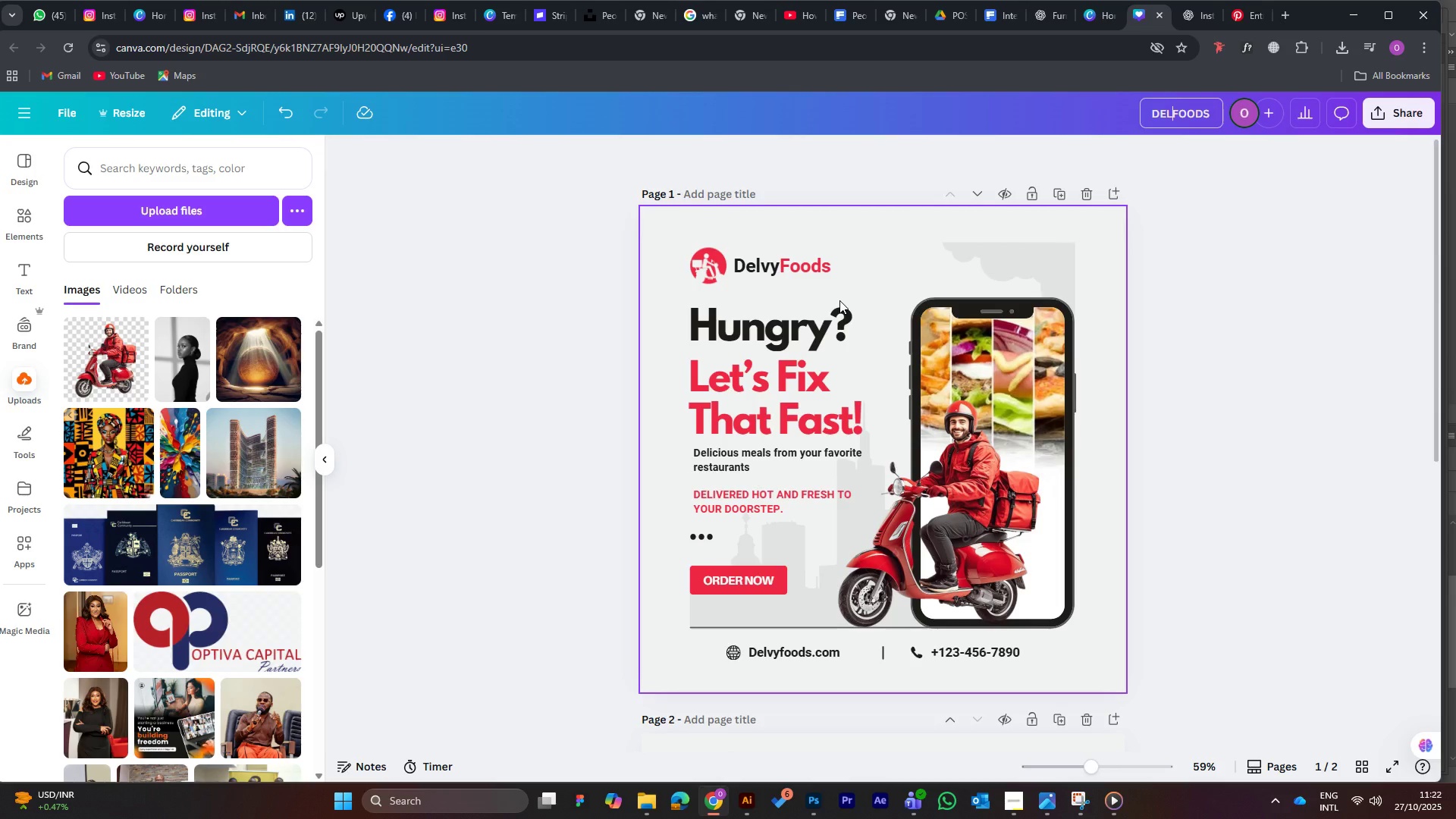 
left_click([765, 269])
 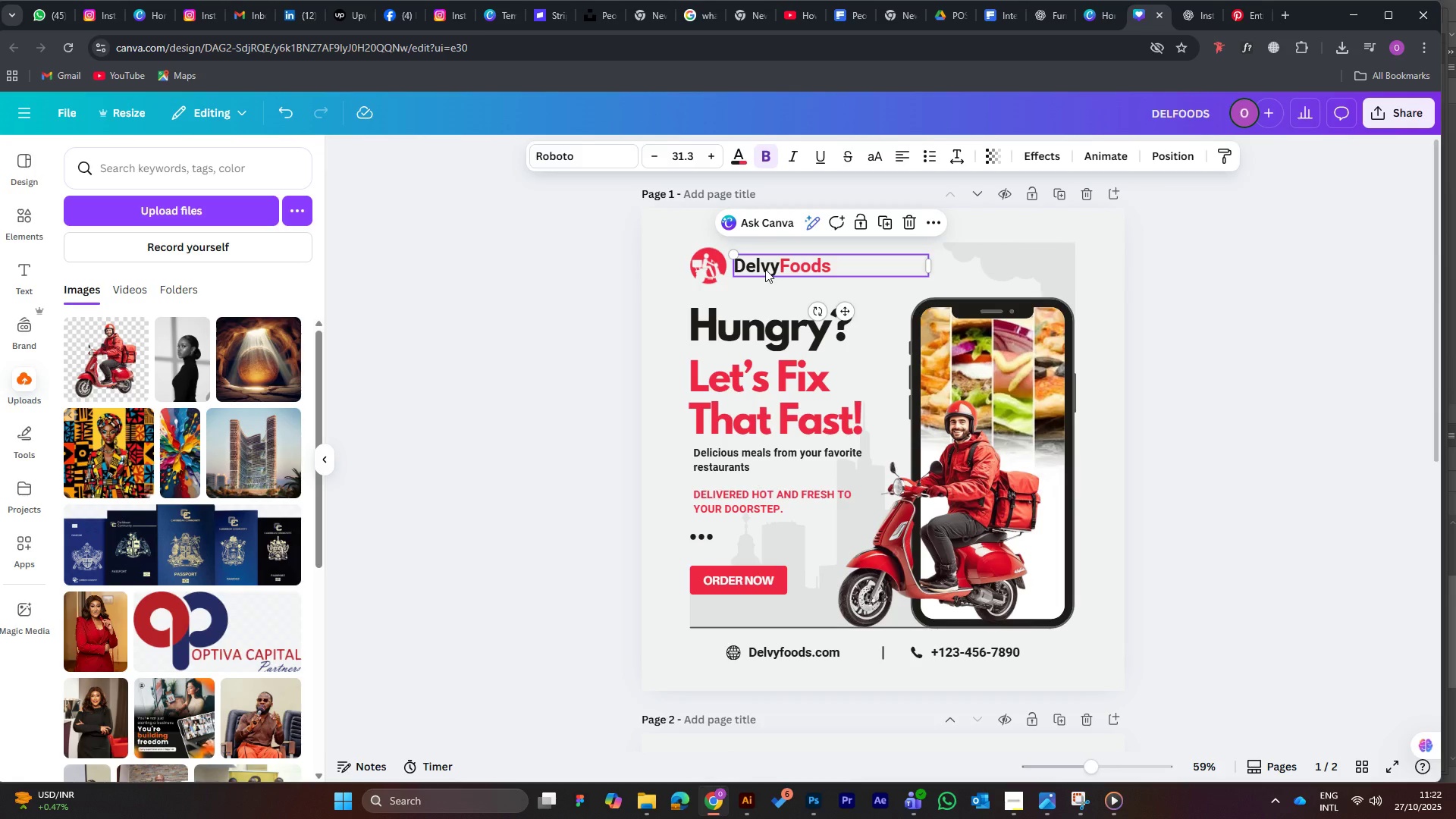 
hold_key(key=AltLeft, duration=1.53)
left_click_drag(start_coordinate=[765, 269], to_coordinate=[721, 679])
 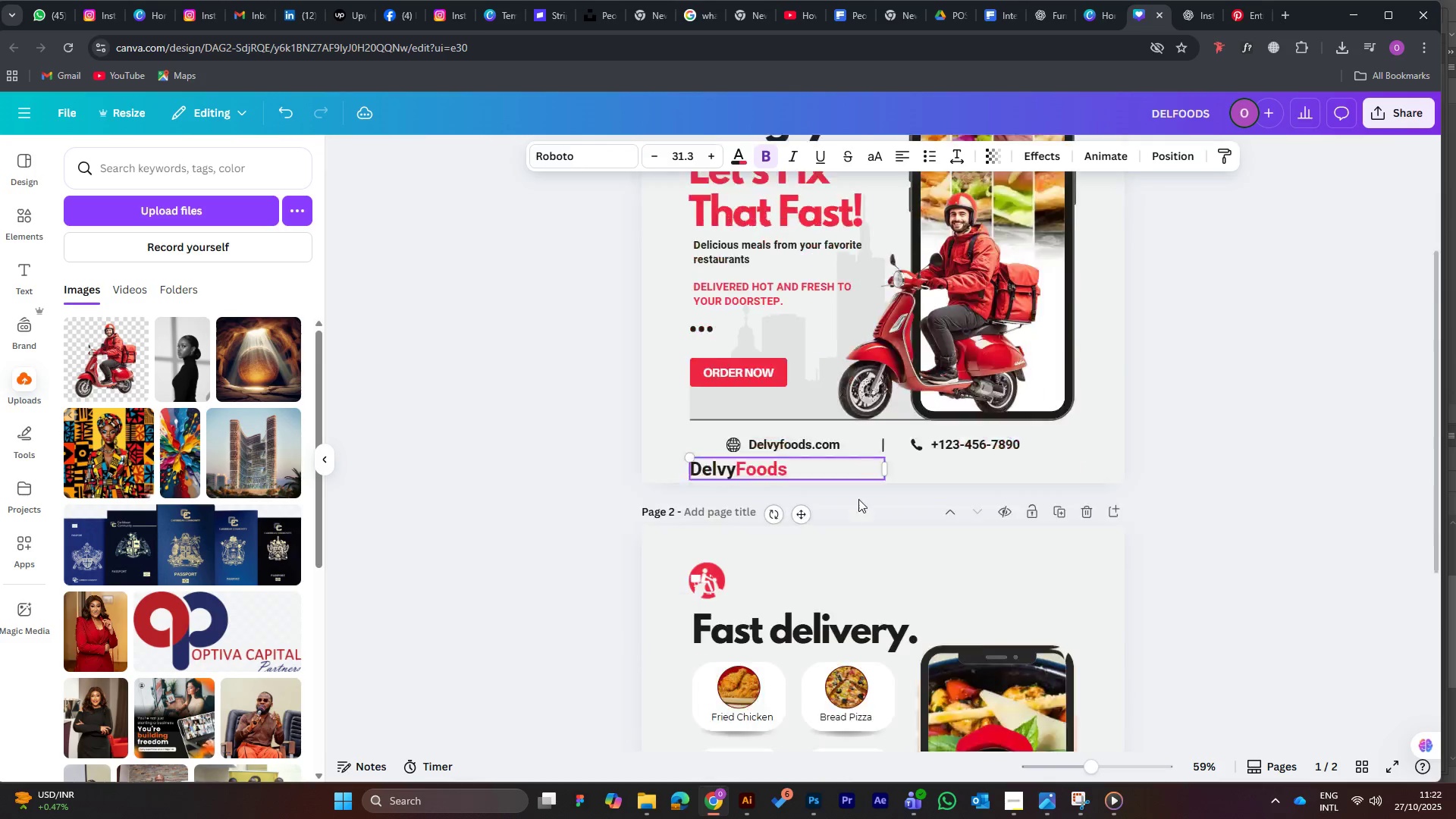 
key(Alt+AltLeft)
 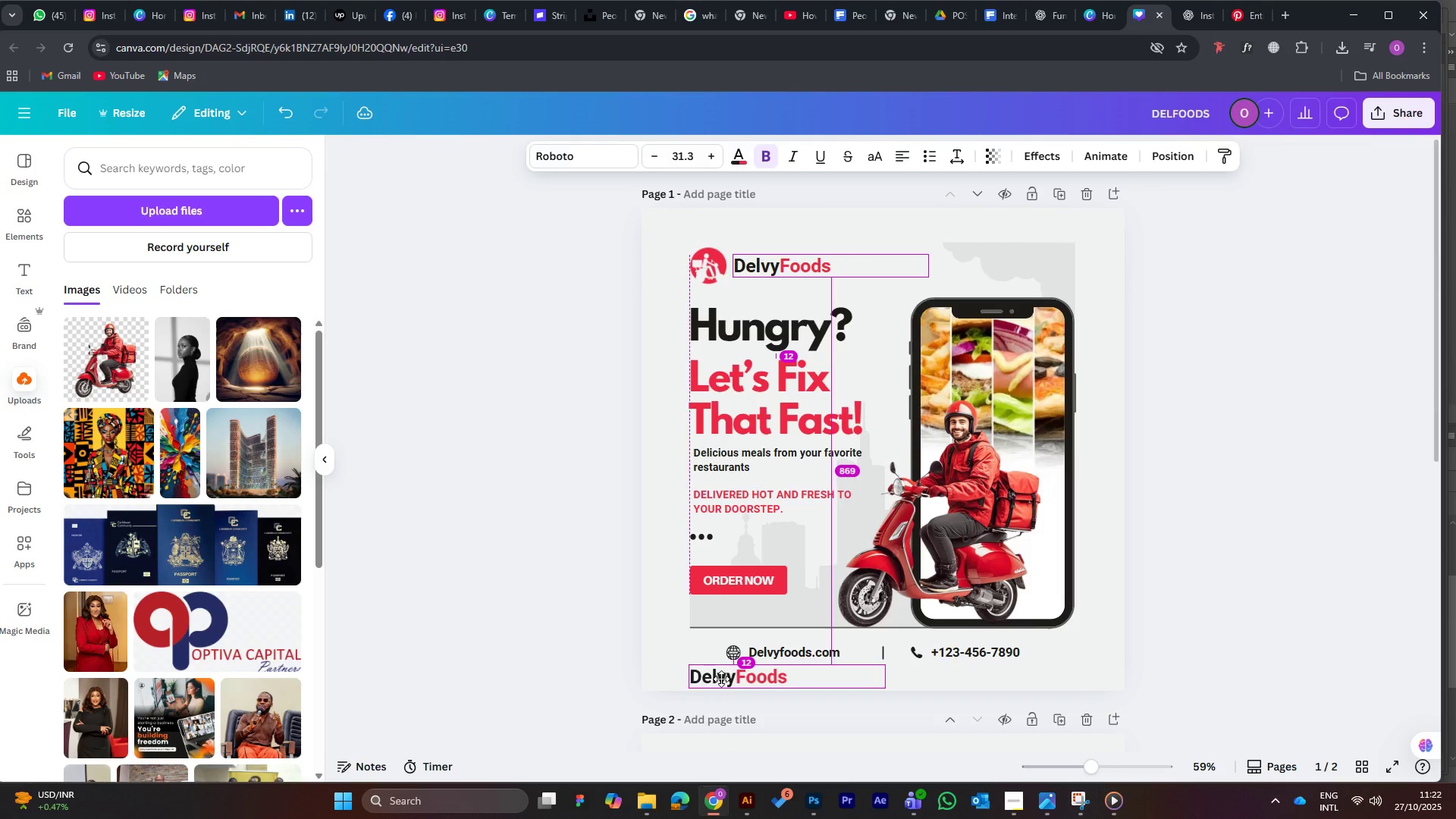 
key(Alt+AltLeft)
 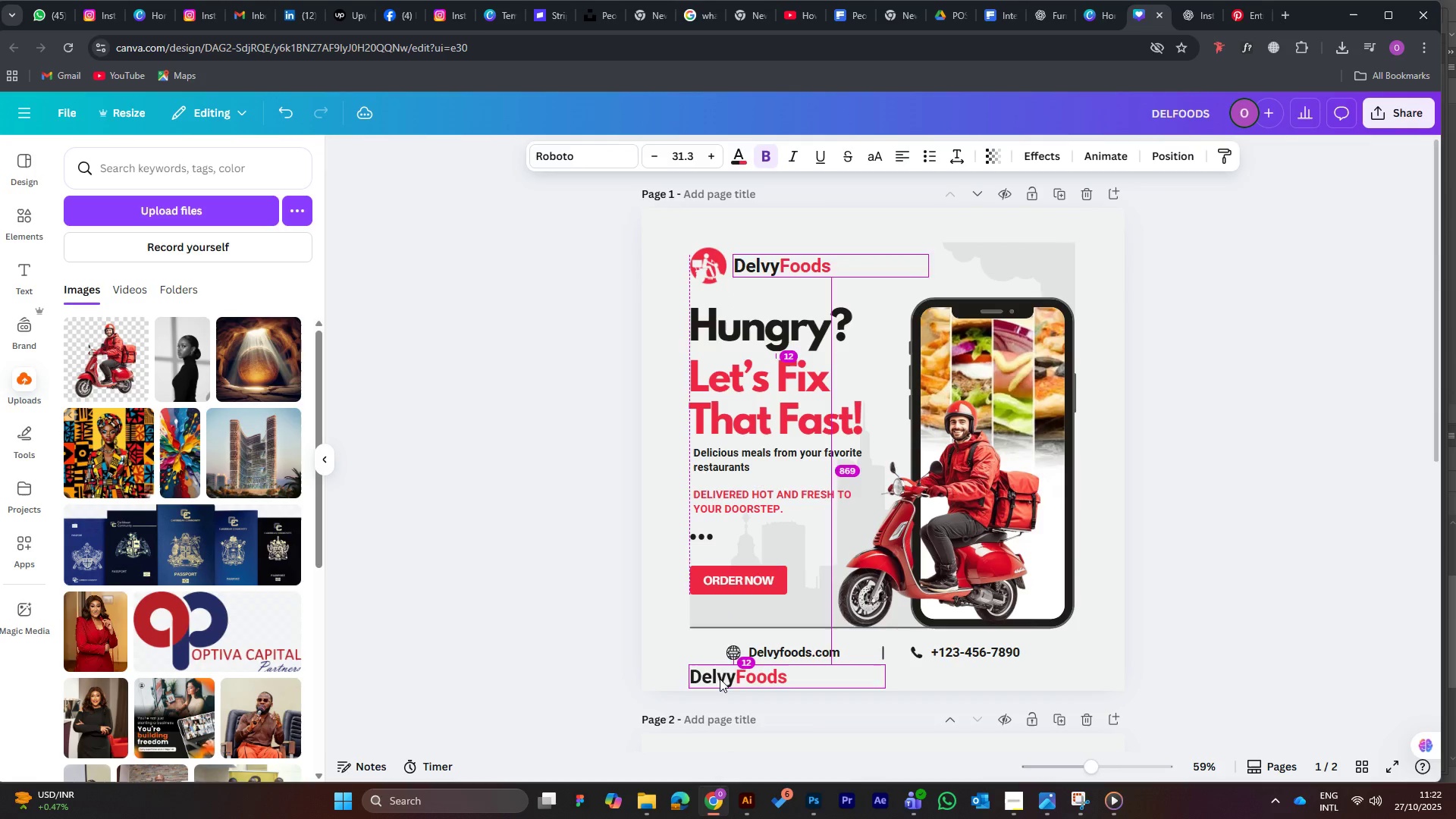 
key(Alt+AltLeft)
 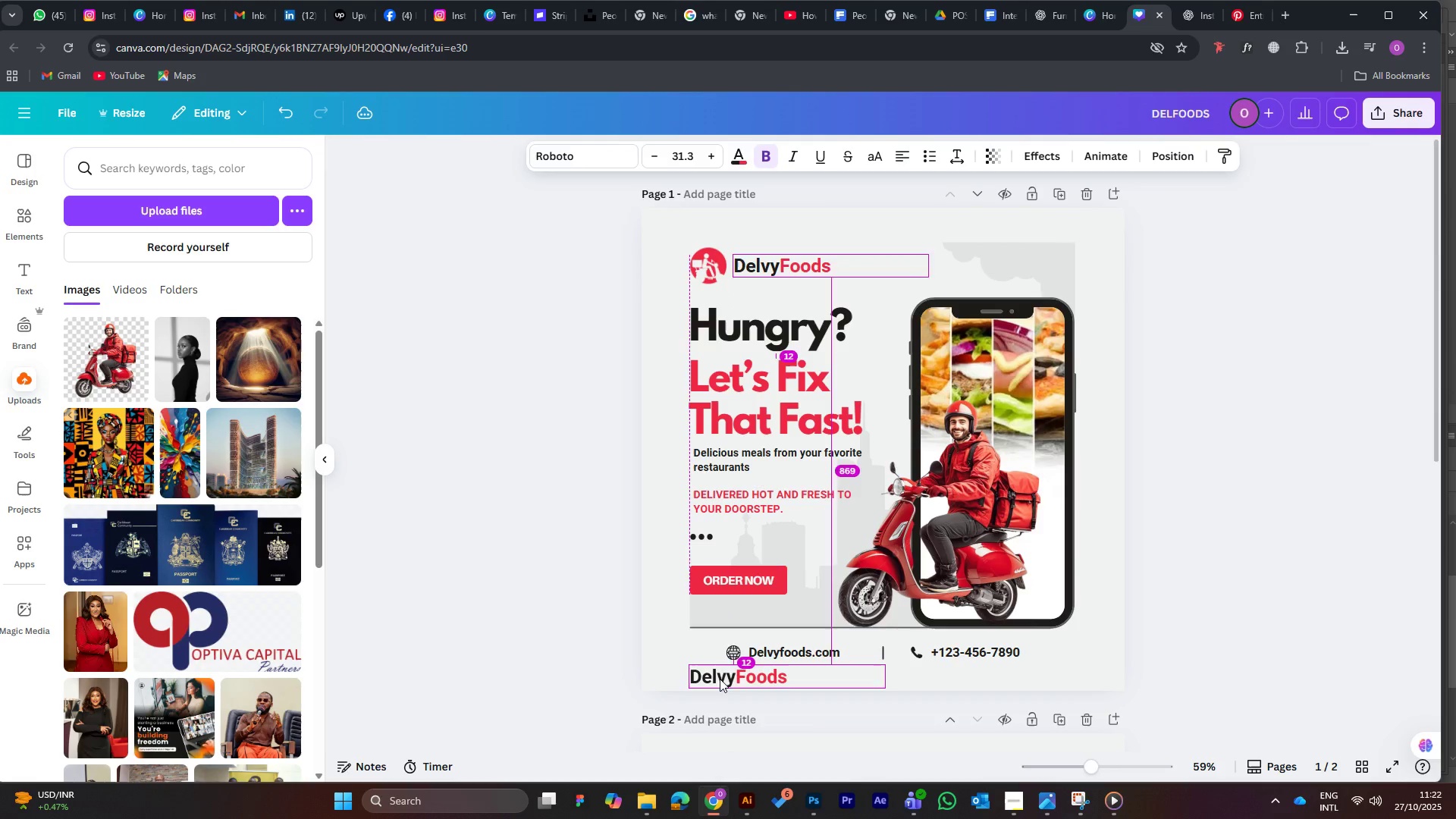 
key(Alt+AltLeft)
 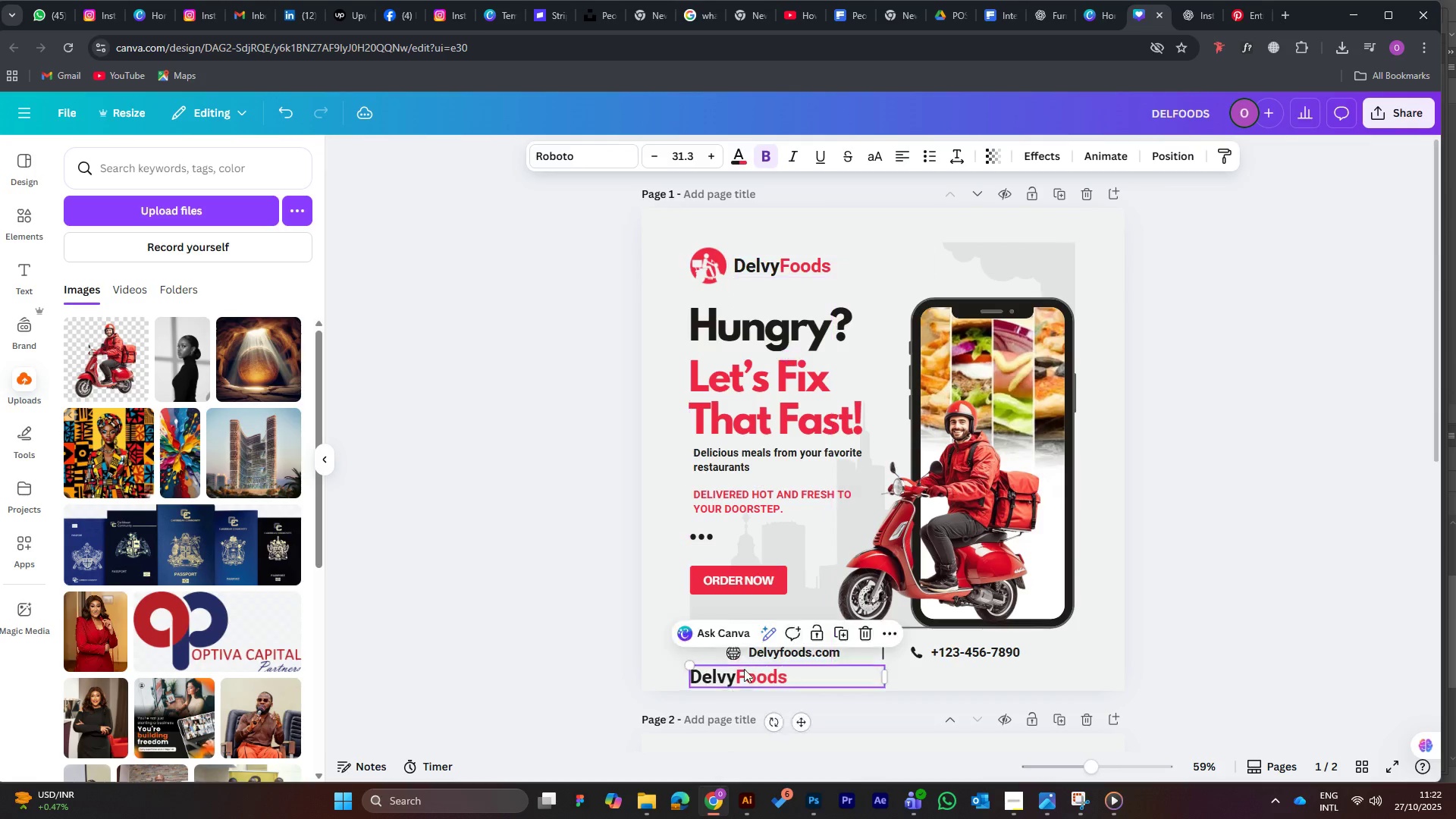 
key(Alt+AltLeft)
 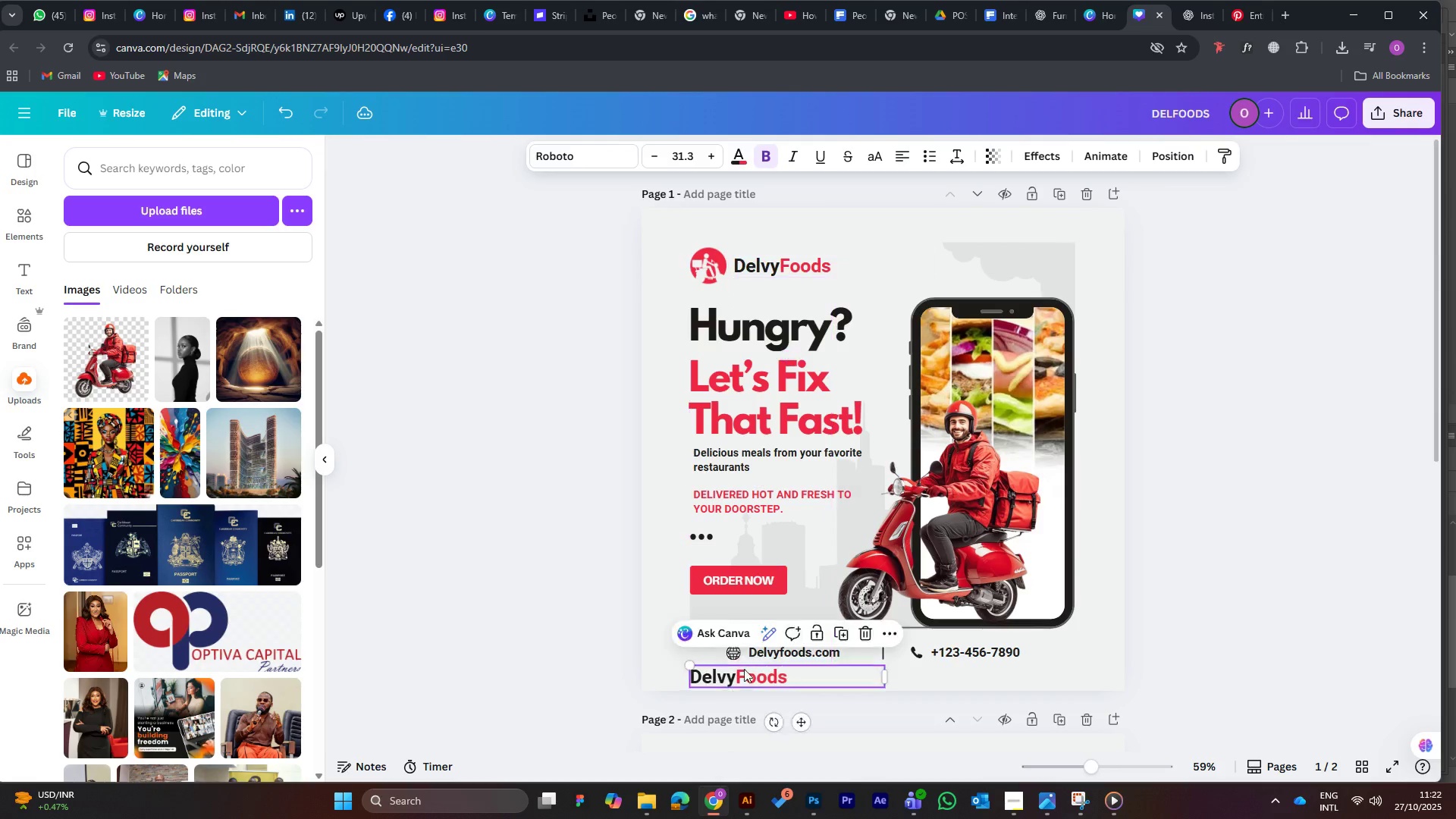 
key(Alt+AltLeft)
 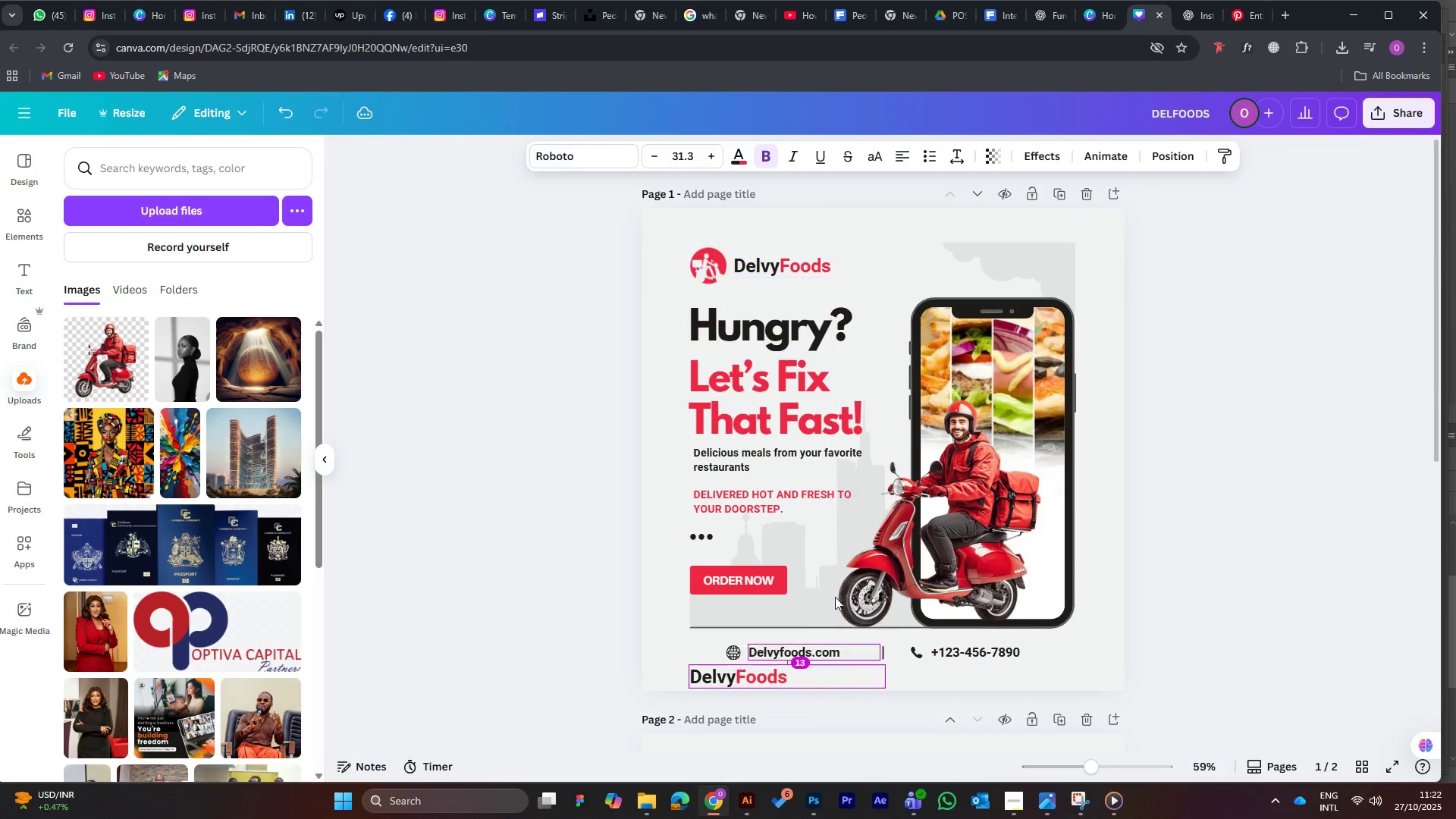 
key(Alt+AltLeft)
 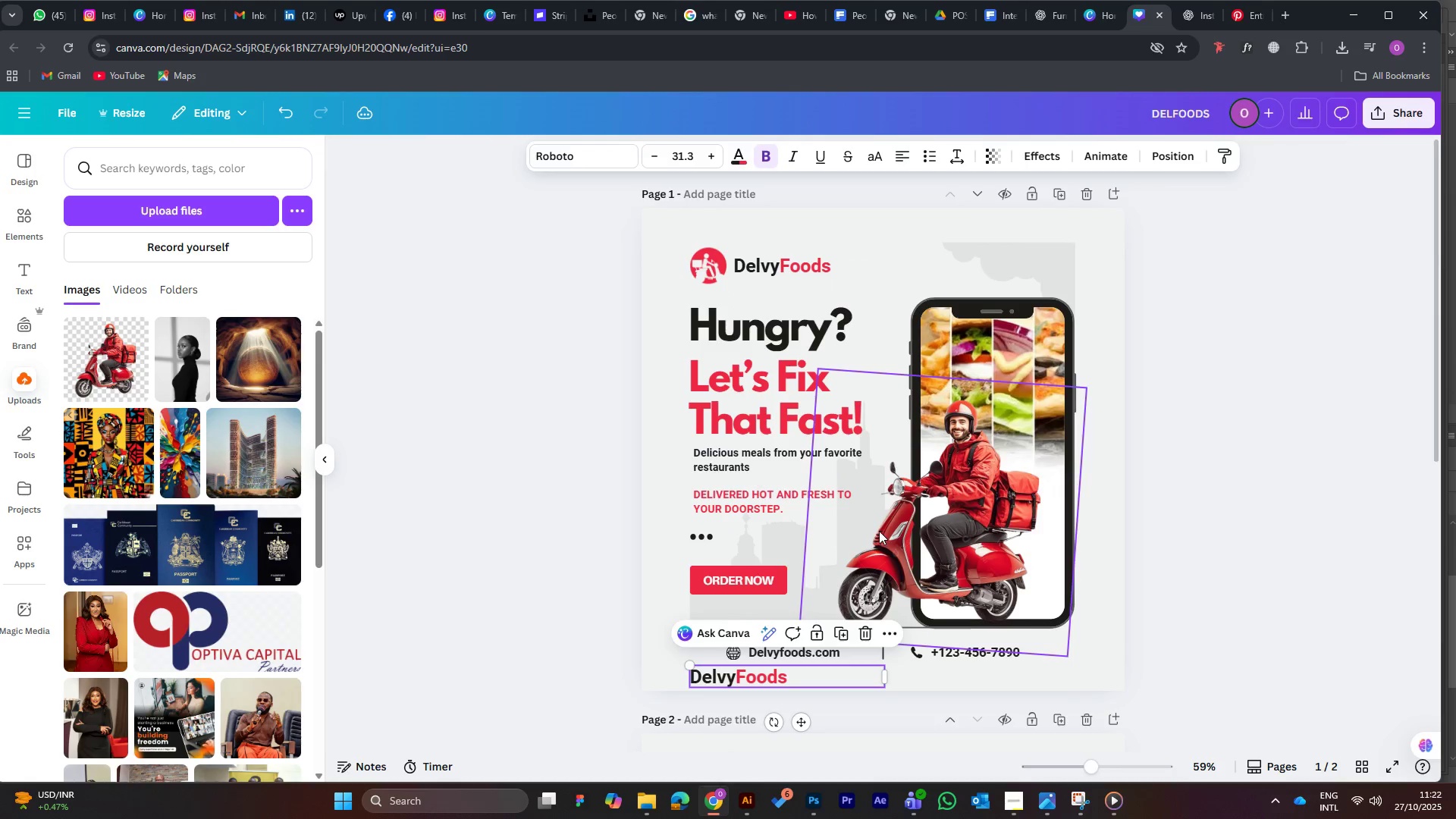 
scroll: coordinate [850, 485], scroll_direction: down, amount: 6.0
 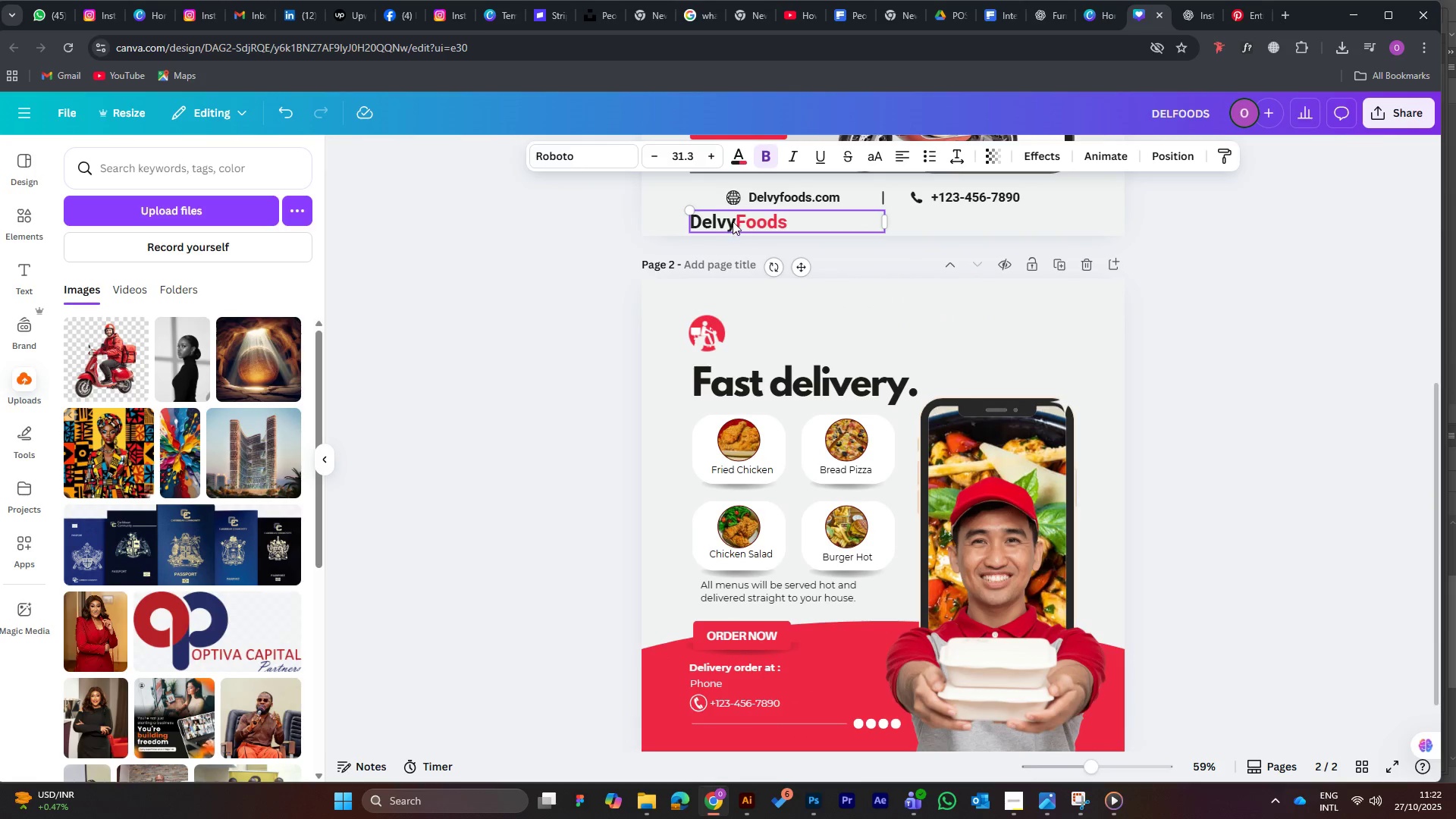 
left_click_drag(start_coordinate=[731, 221], to_coordinate=[776, 332])
 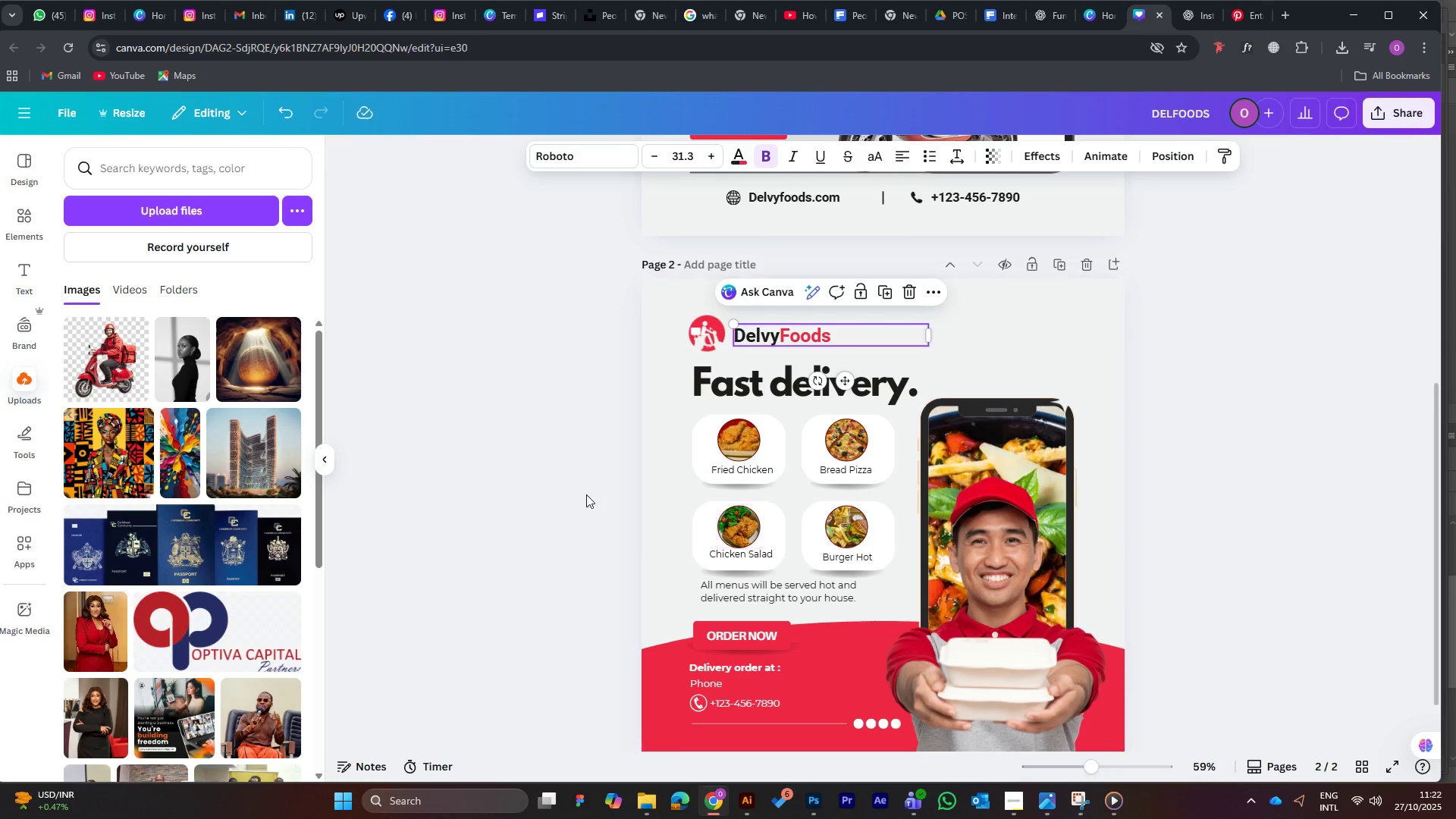 
left_click([500, 443])
 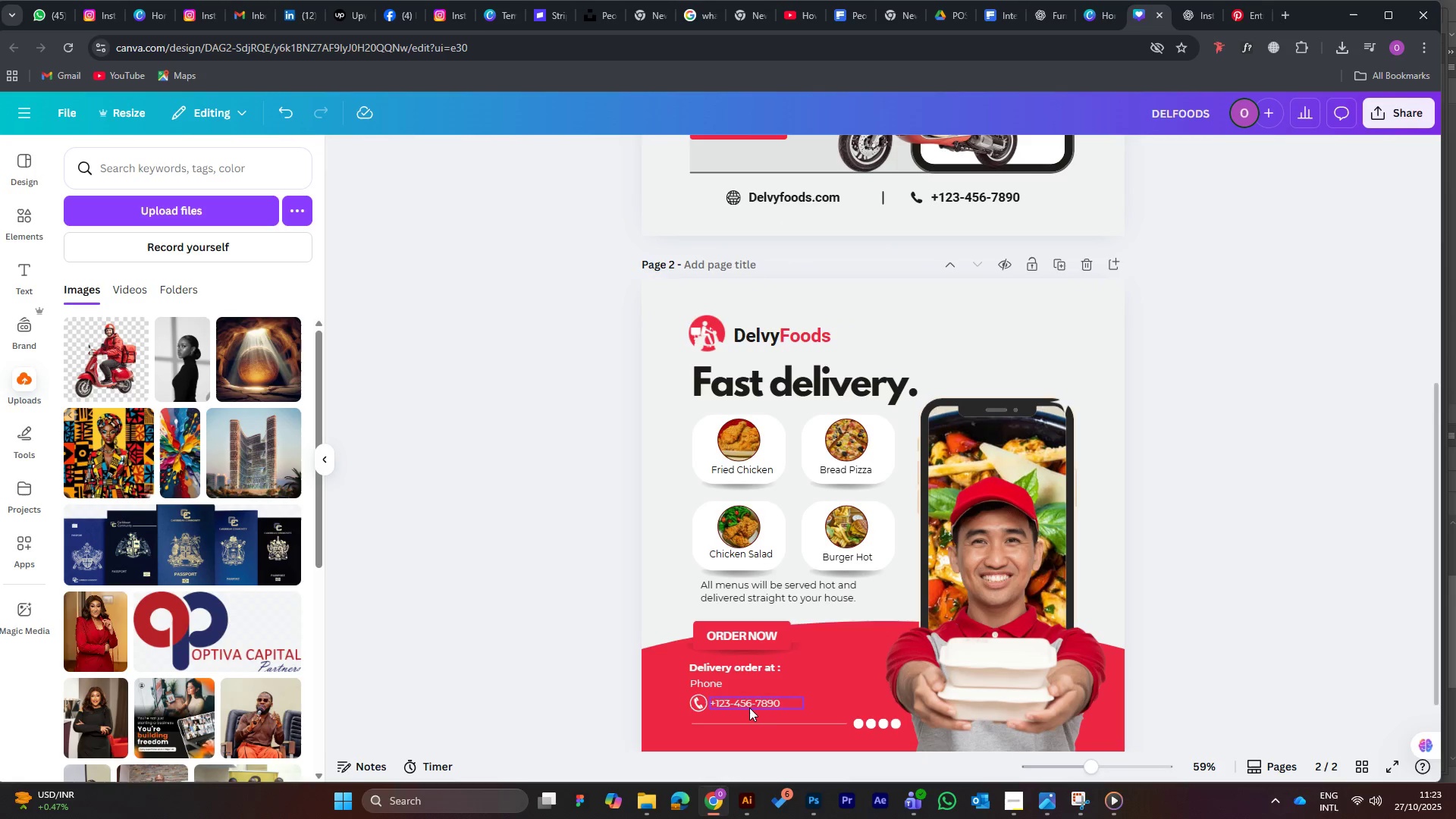 
scroll: coordinate [816, 623], scroll_direction: down, amount: 3.0
 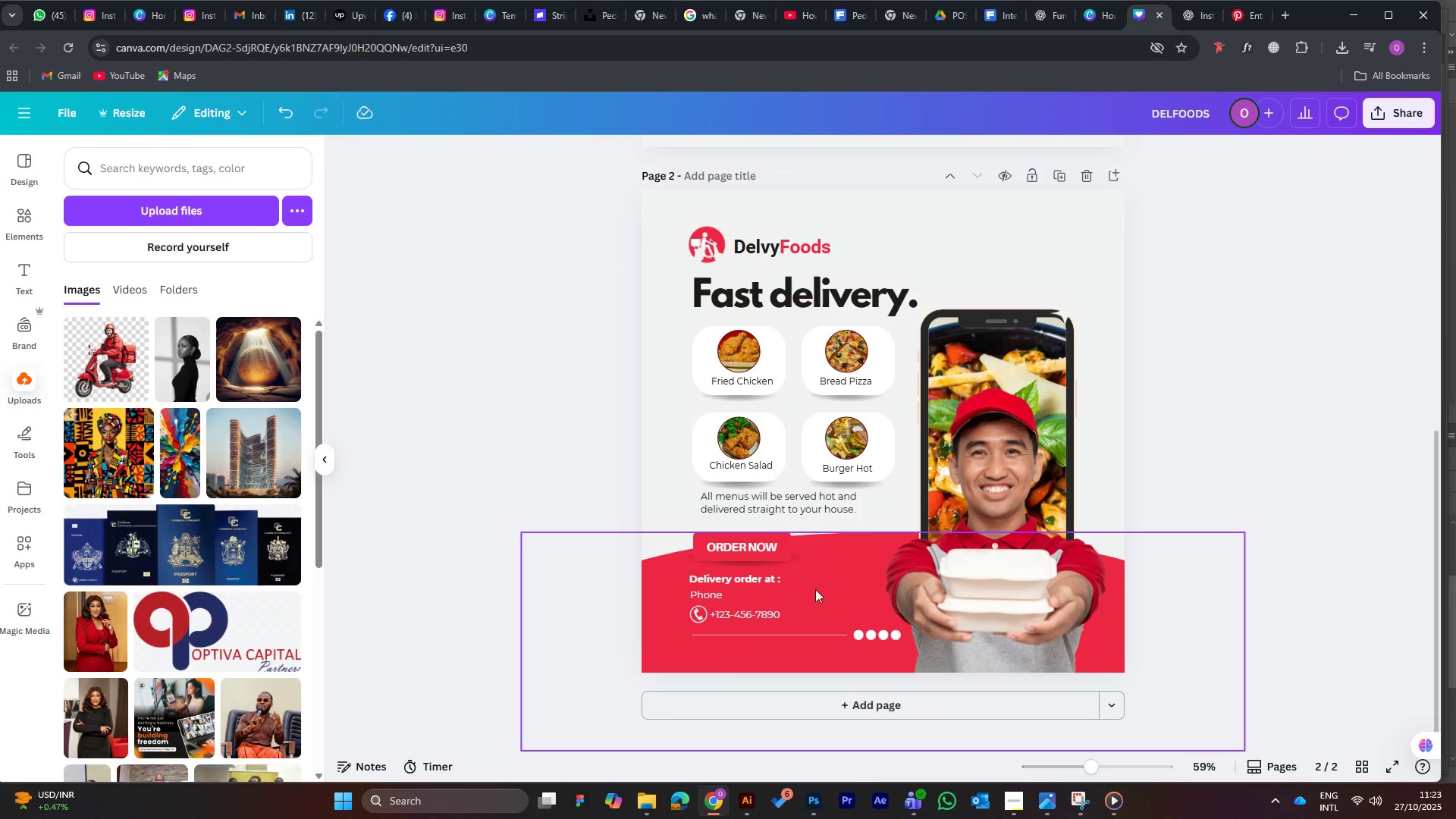 
scroll: coordinate [818, 520], scroll_direction: up, amount: 7.0
 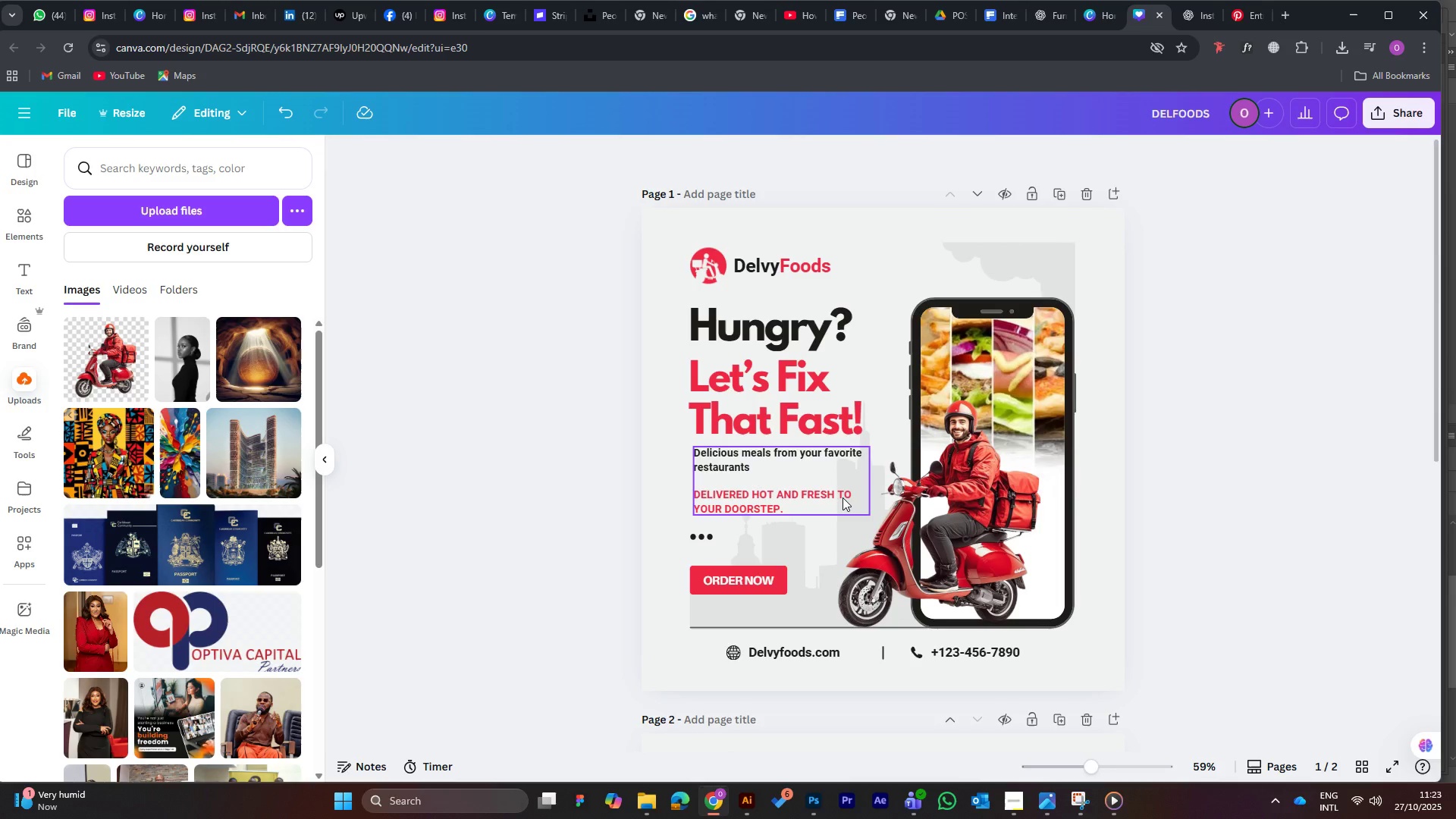 
wait(11.54)
 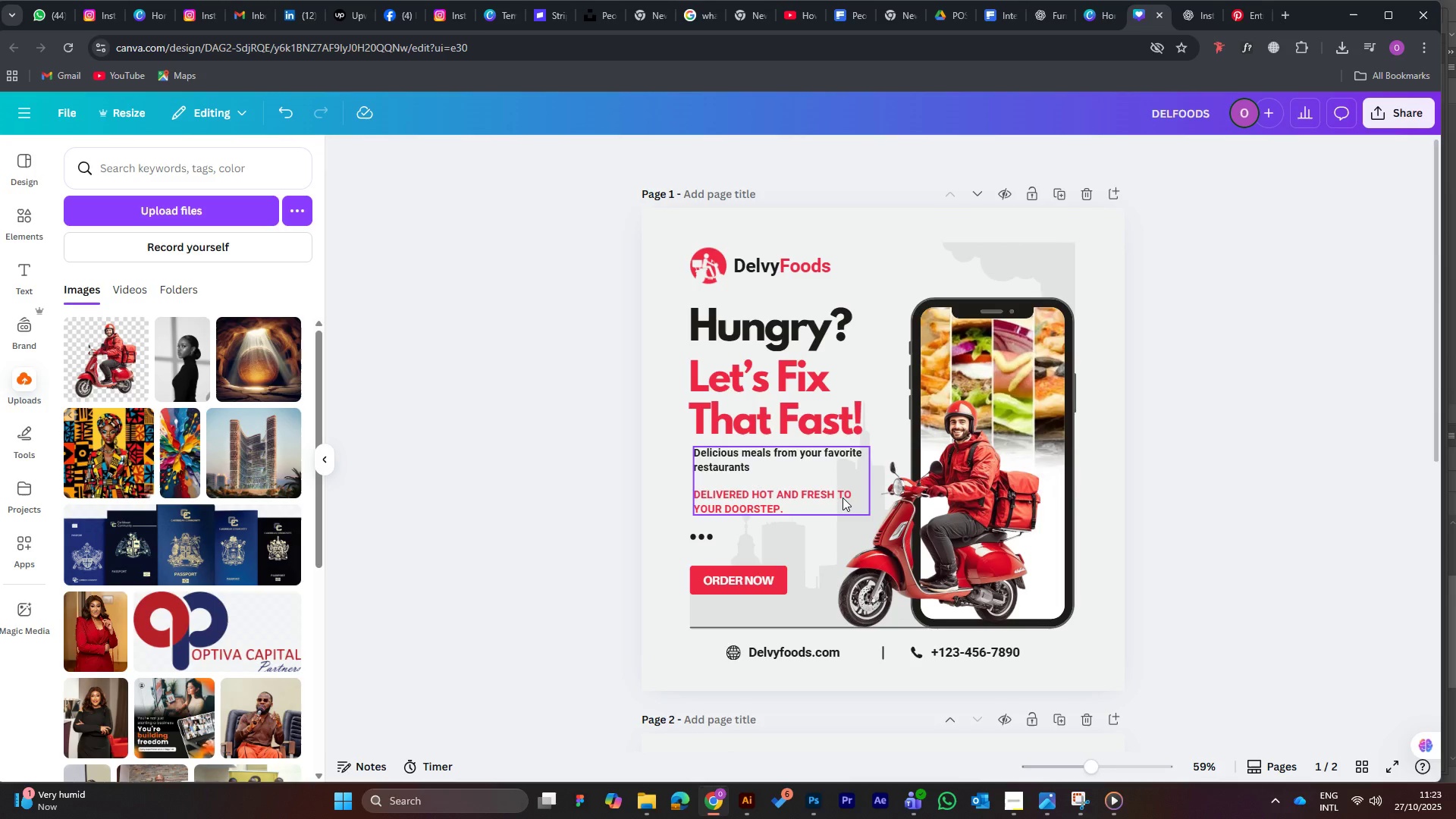 
left_click([1009, 800])
 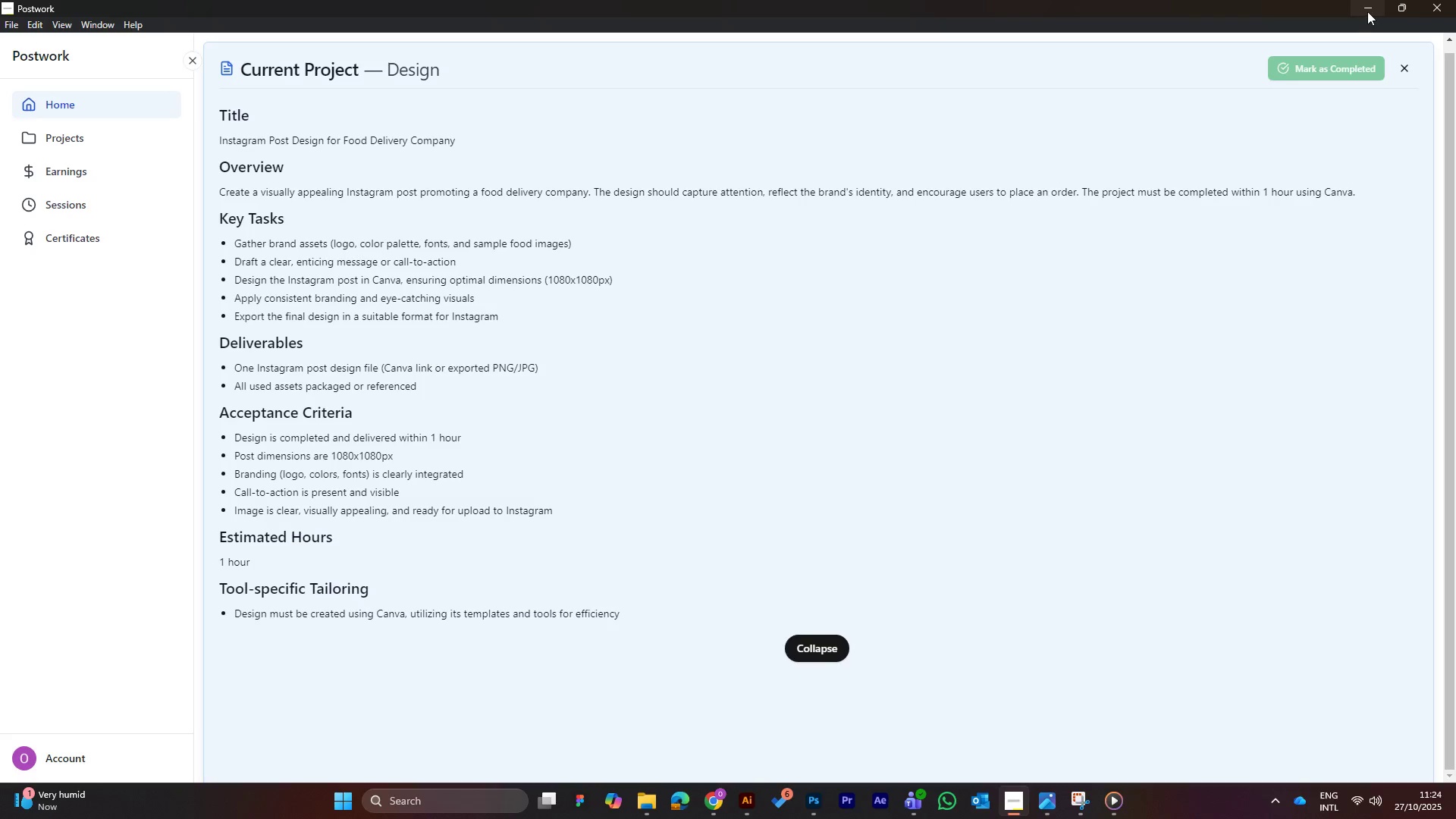 
wait(47.87)
 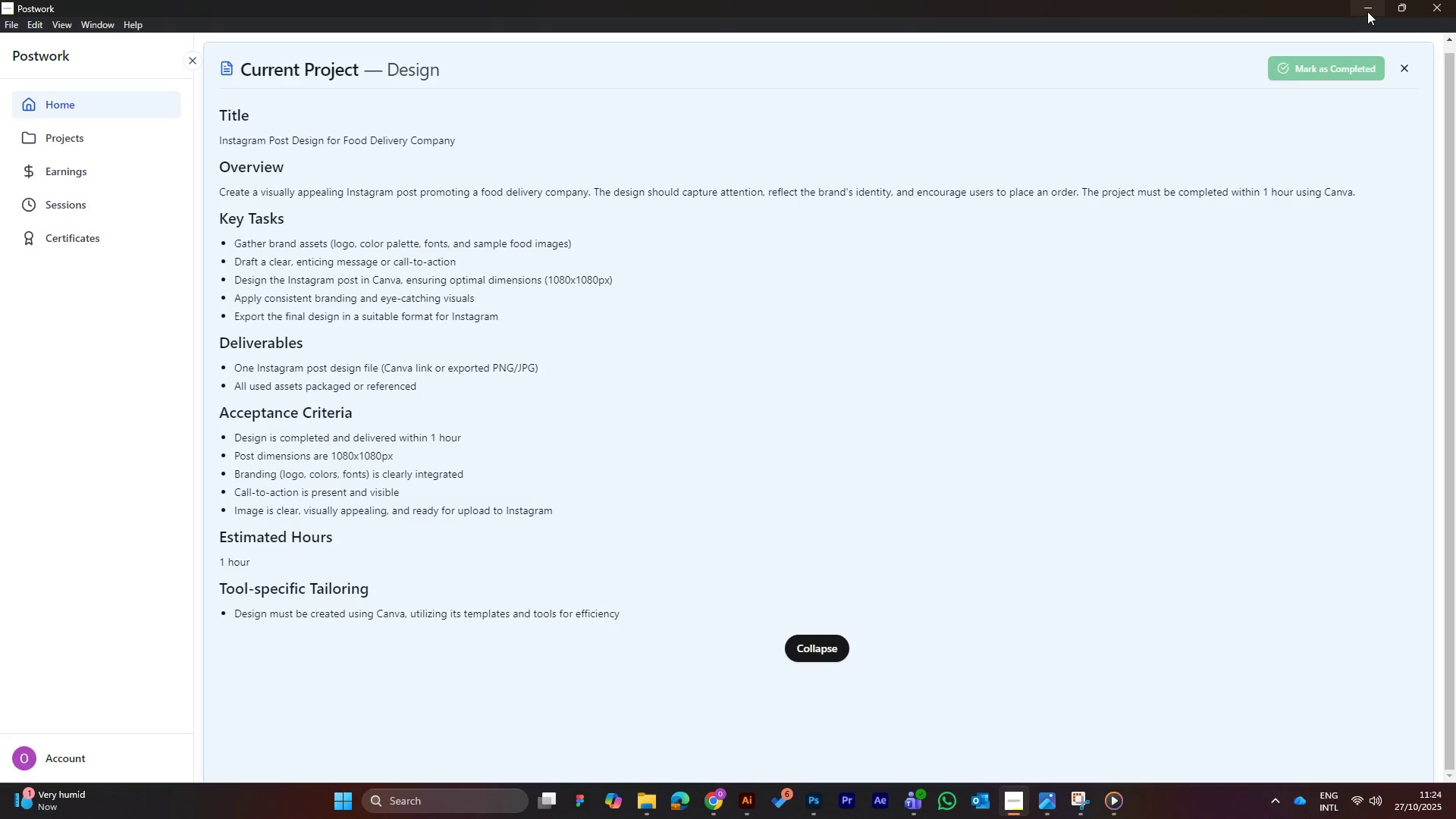 
scroll: coordinate [835, 477], scroll_direction: down, amount: 2.0
 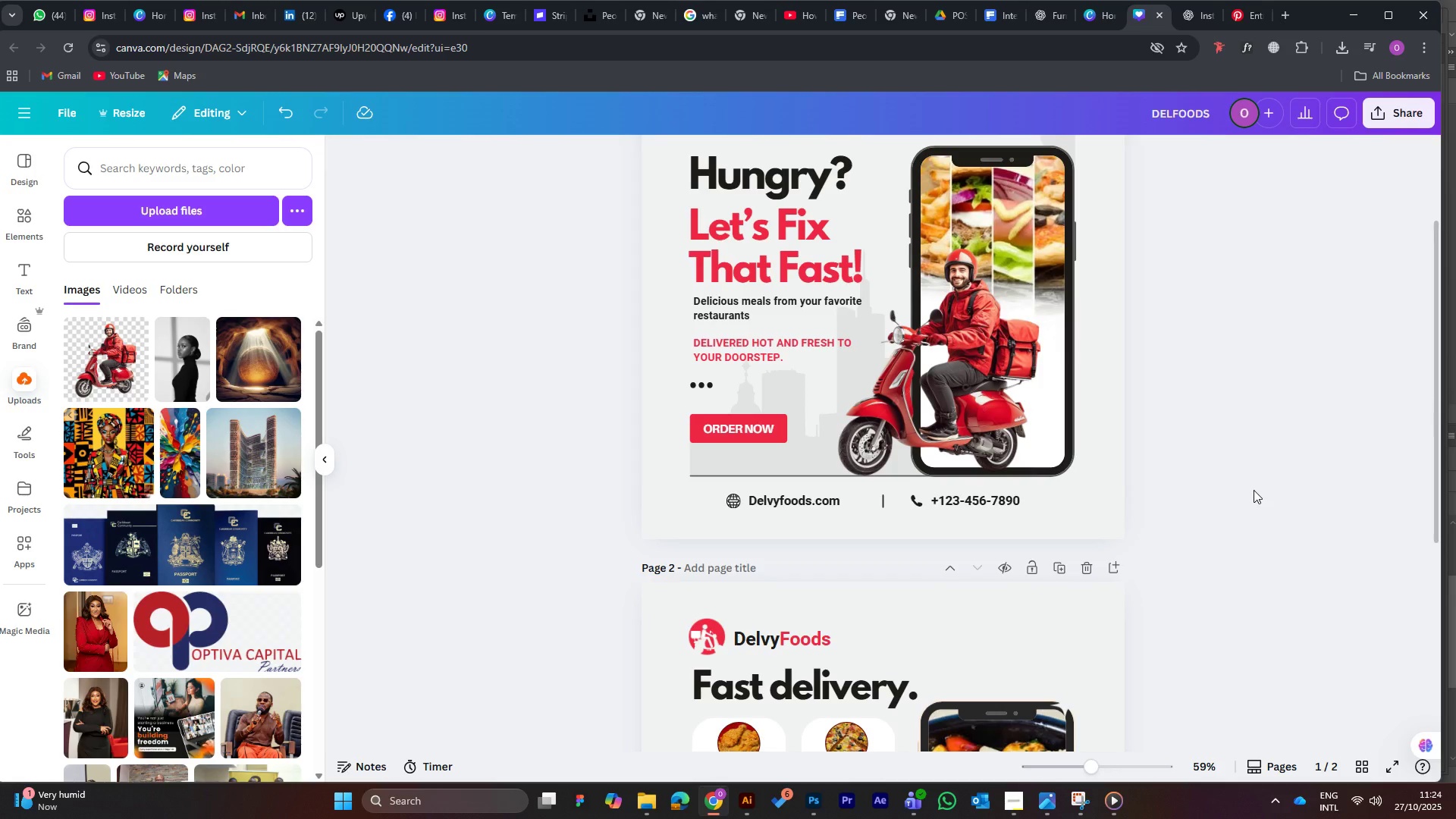 
wait(30.9)
 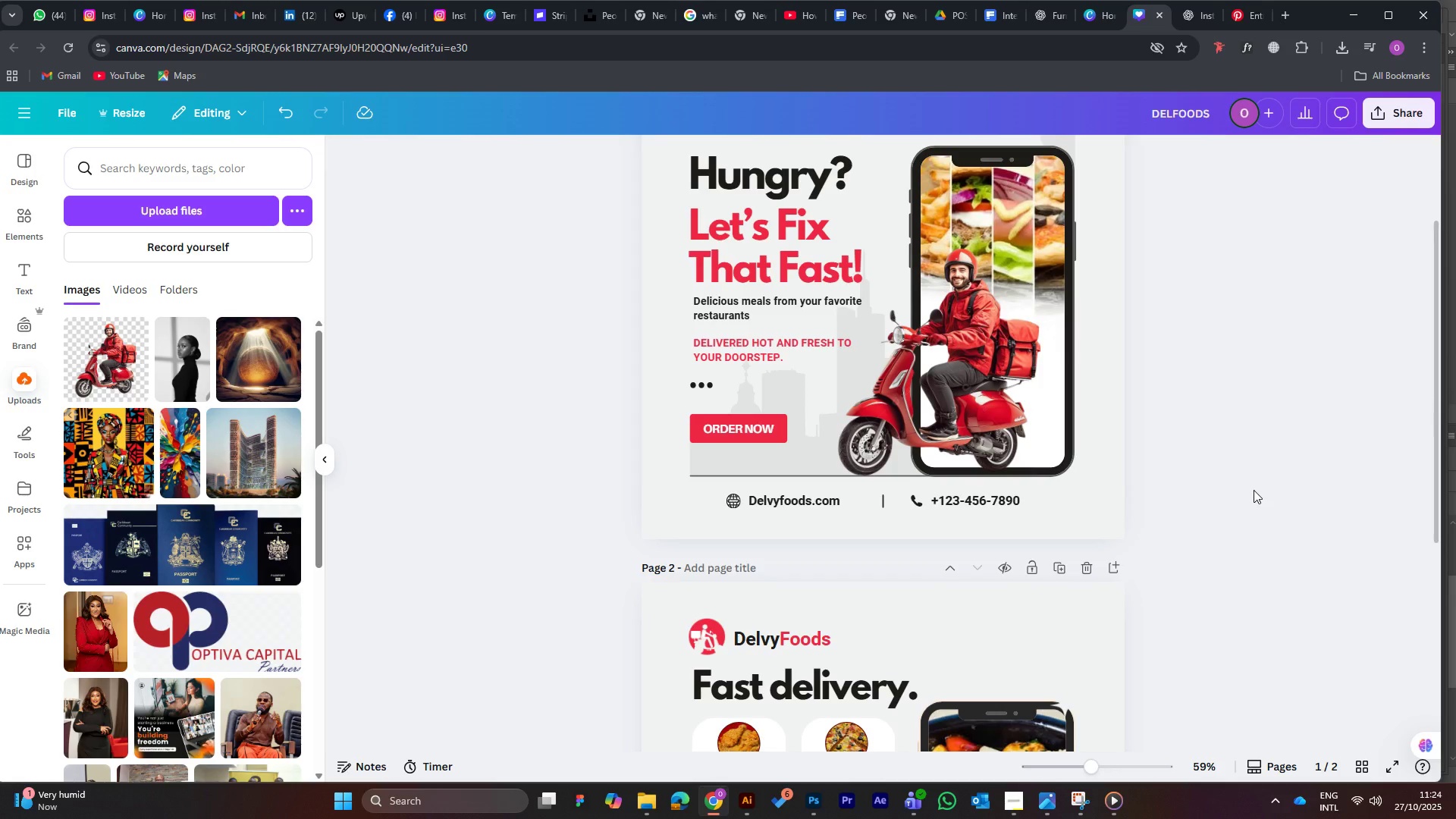 
scroll: coordinate [830, 576], scroll_direction: down, amount: 6.0
 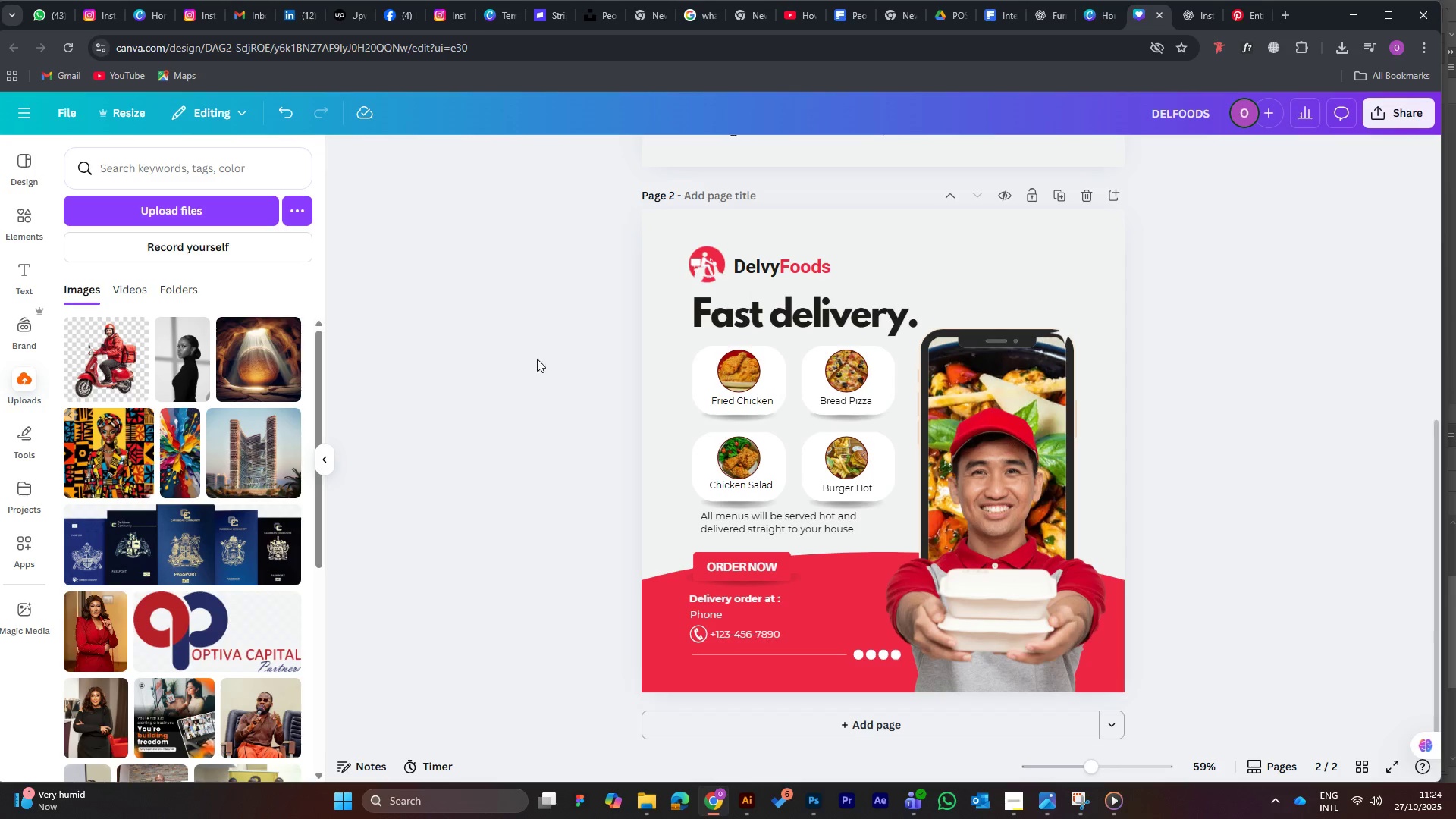 
wait(7.69)
 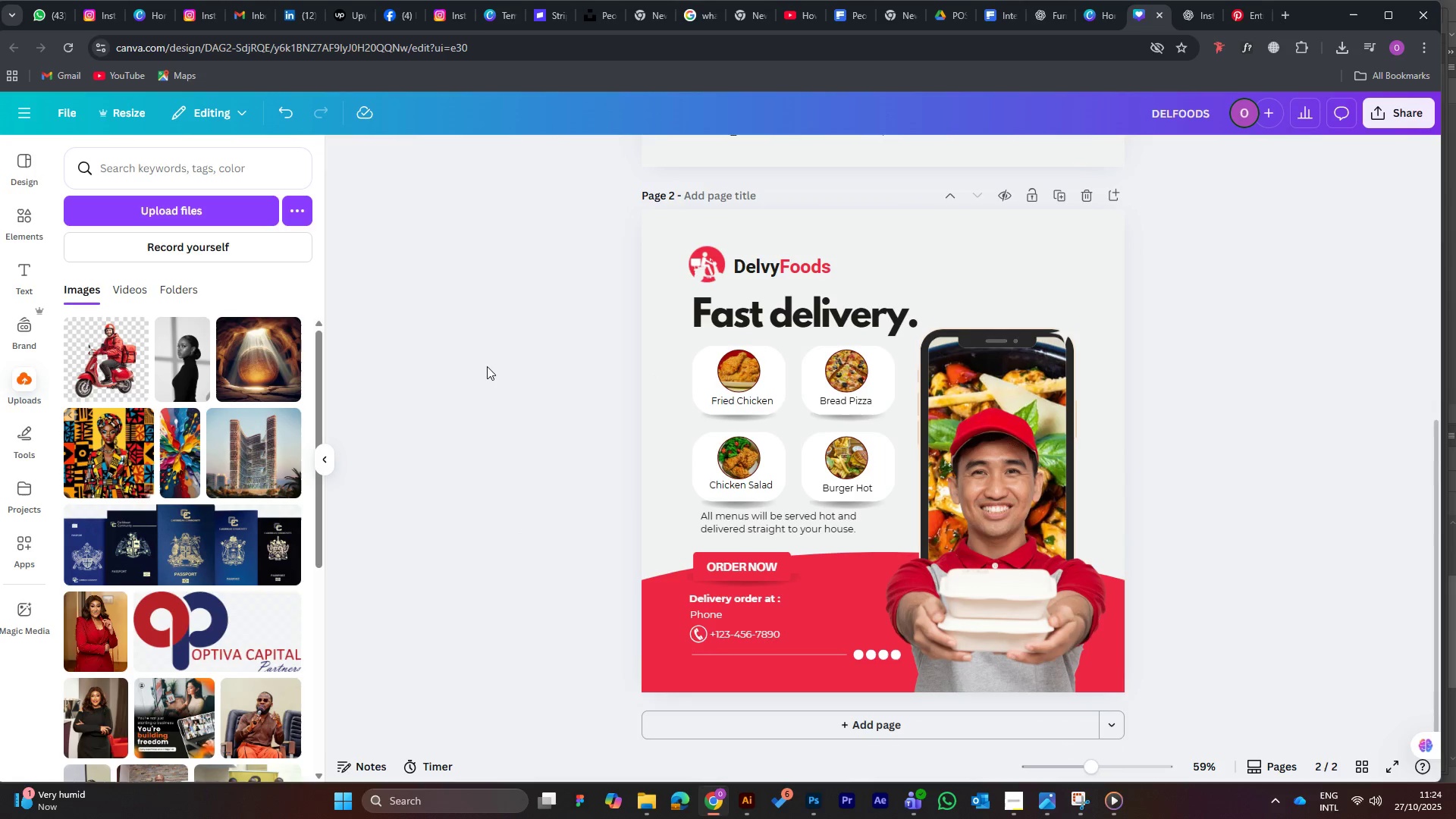 
scroll: coordinate [759, 463], scroll_direction: up, amount: 5.0
 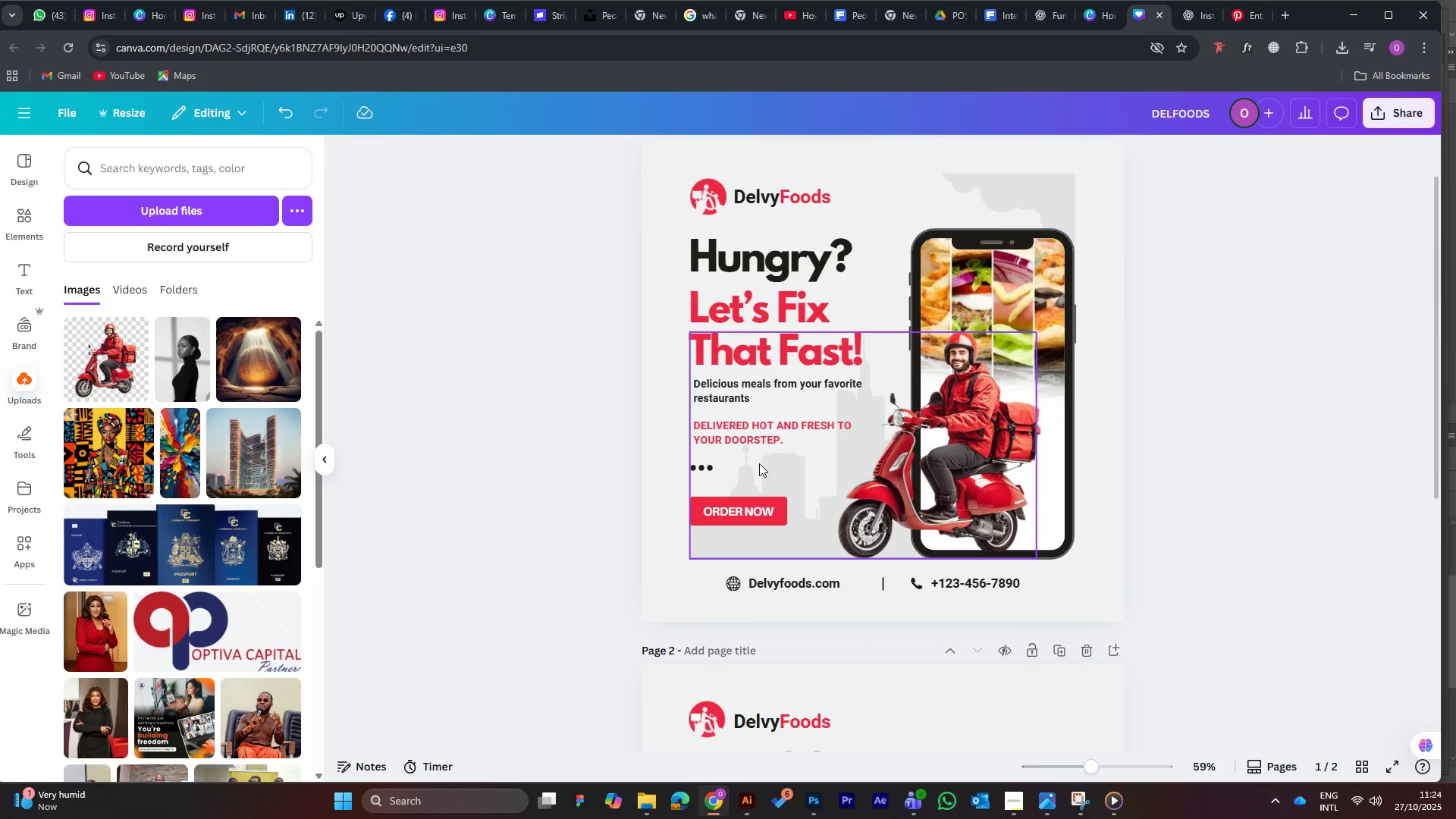 
scroll: coordinate [759, 463], scroll_direction: down, amount: 4.0
 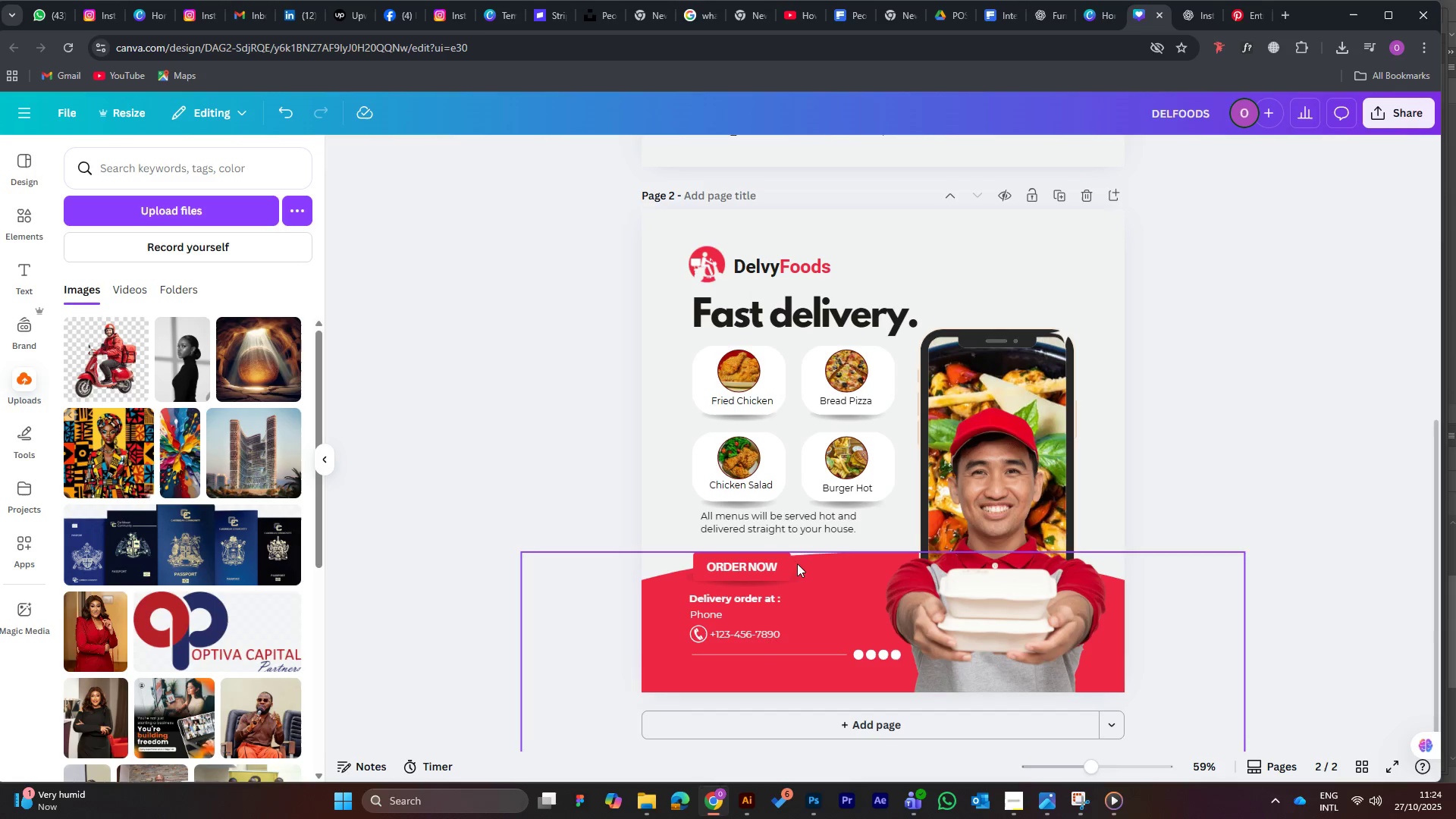 
scroll: coordinate [786, 407], scroll_direction: up, amount: 3.0
 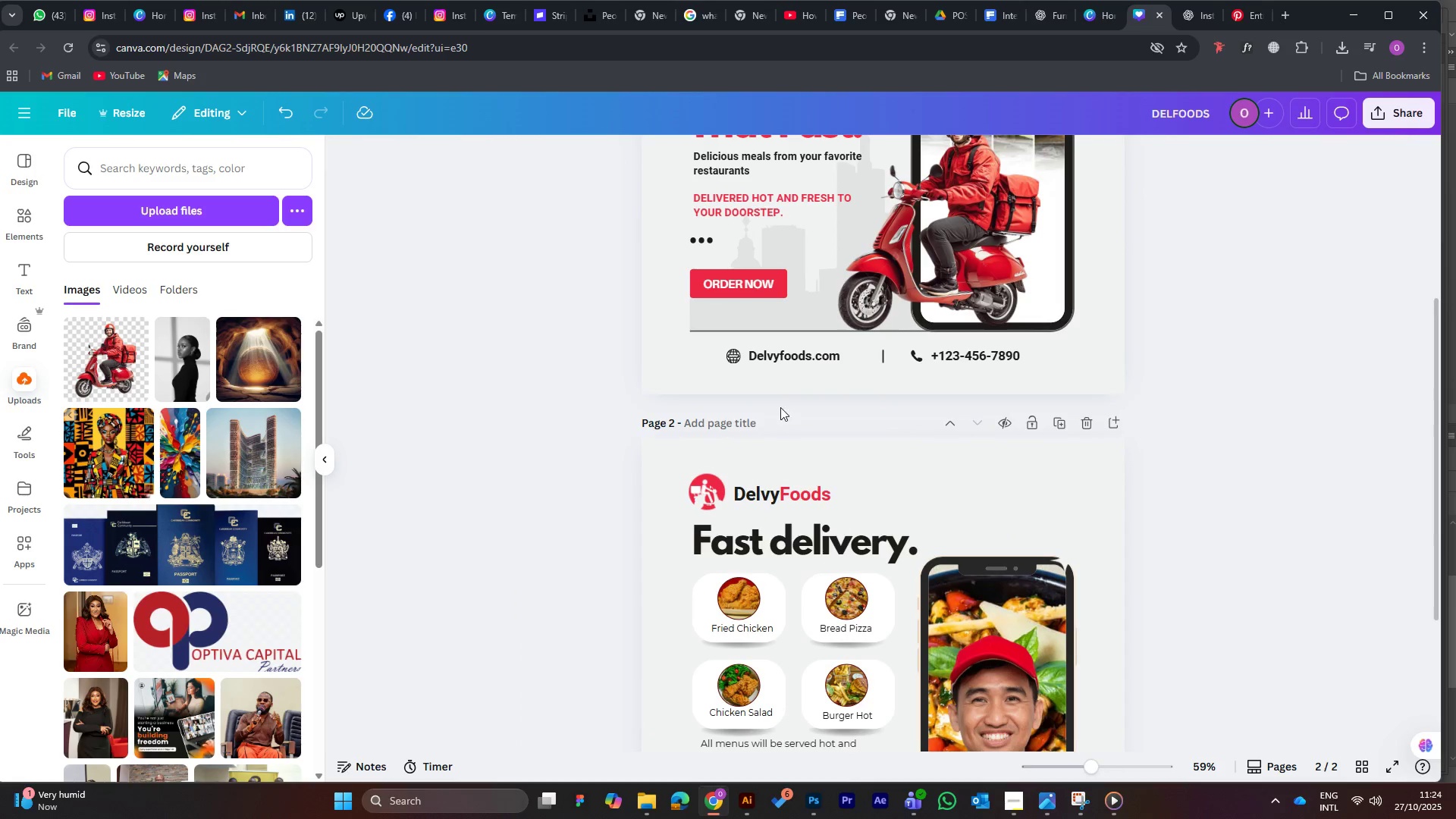 
scroll: coordinate [782, 409], scroll_direction: none, amount: 0.0
 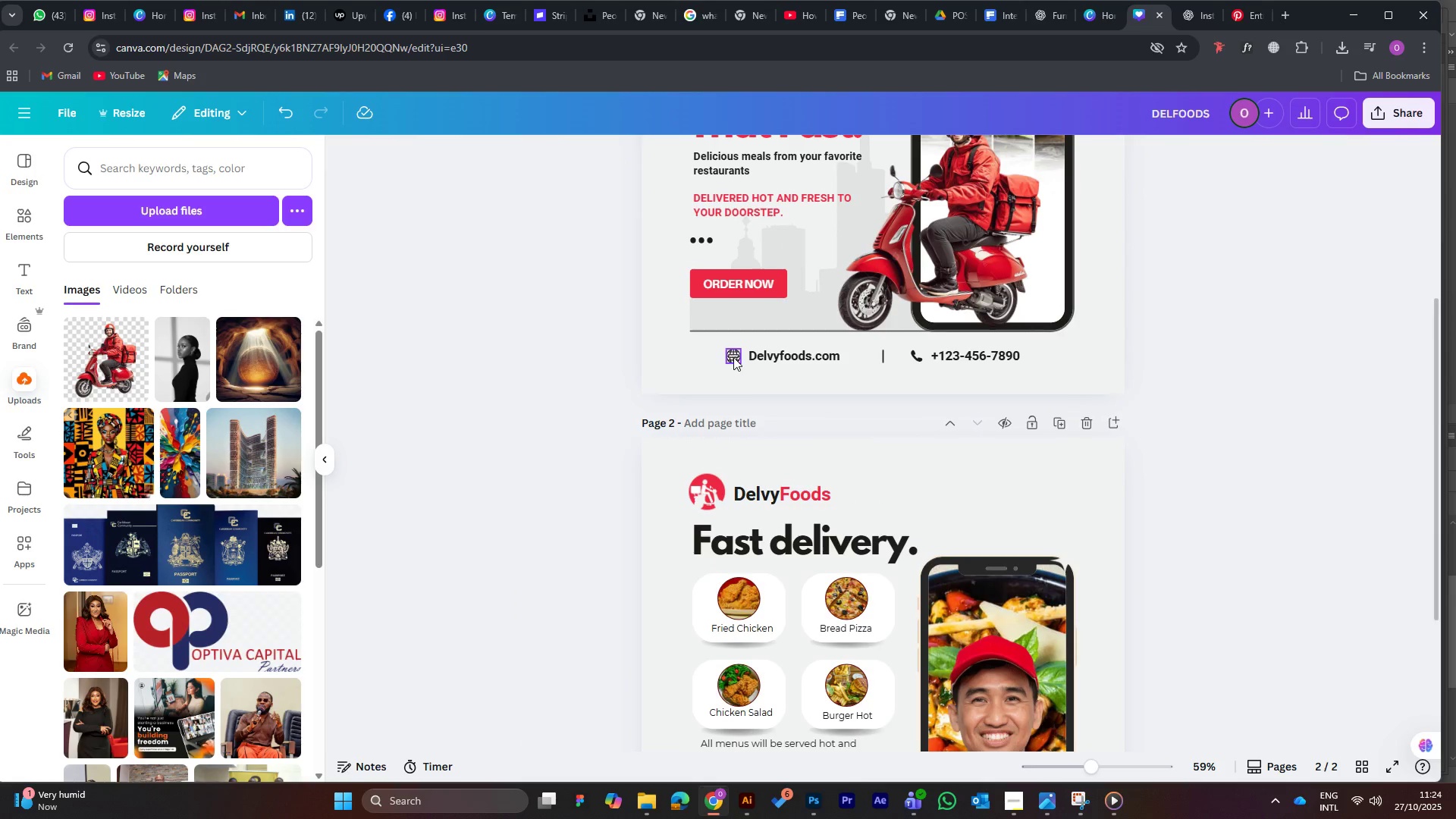 
left_click([733, 357])
 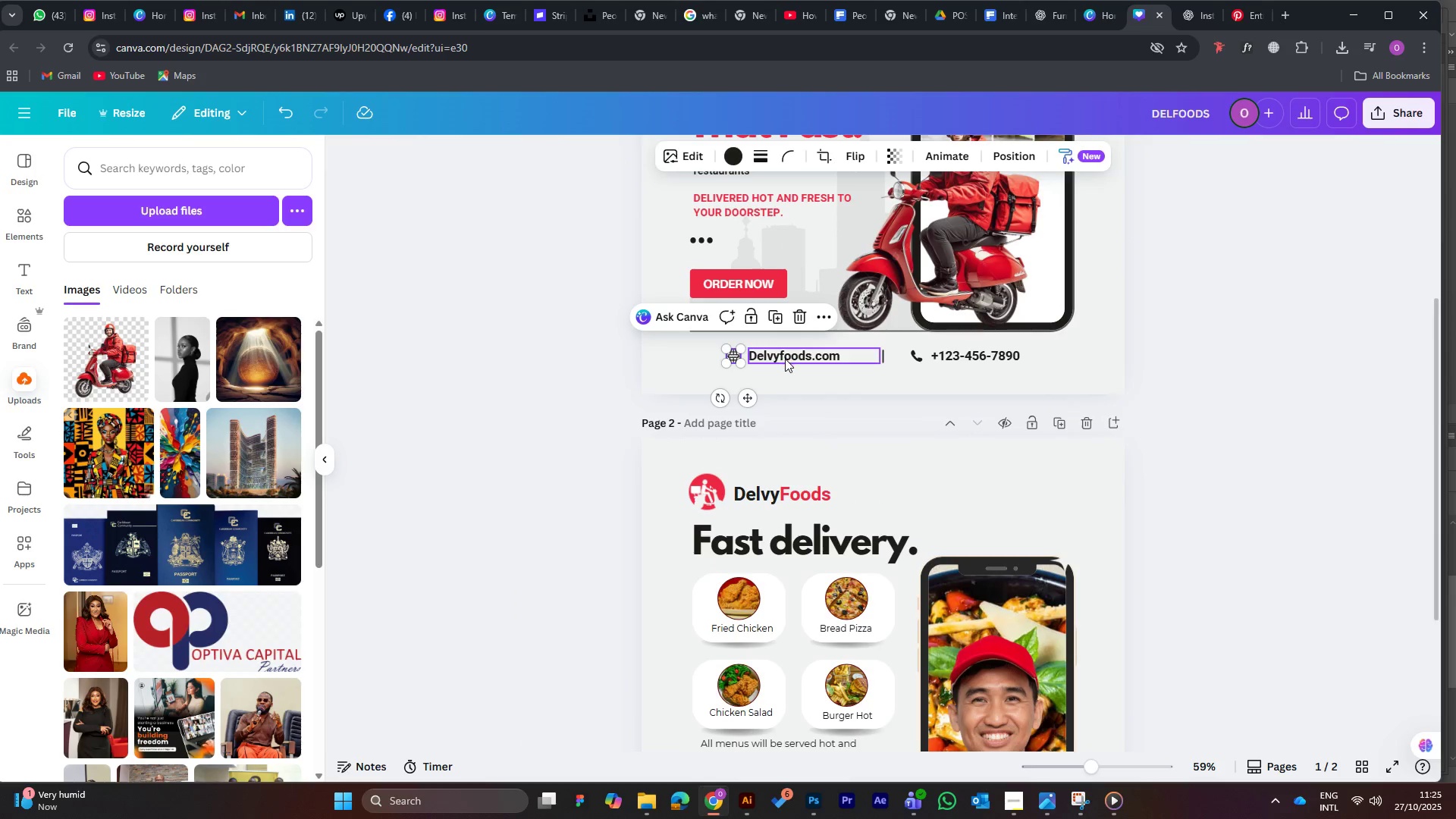 
hold_key(key=ShiftLeft, duration=0.52)
left_click([785, 359])
 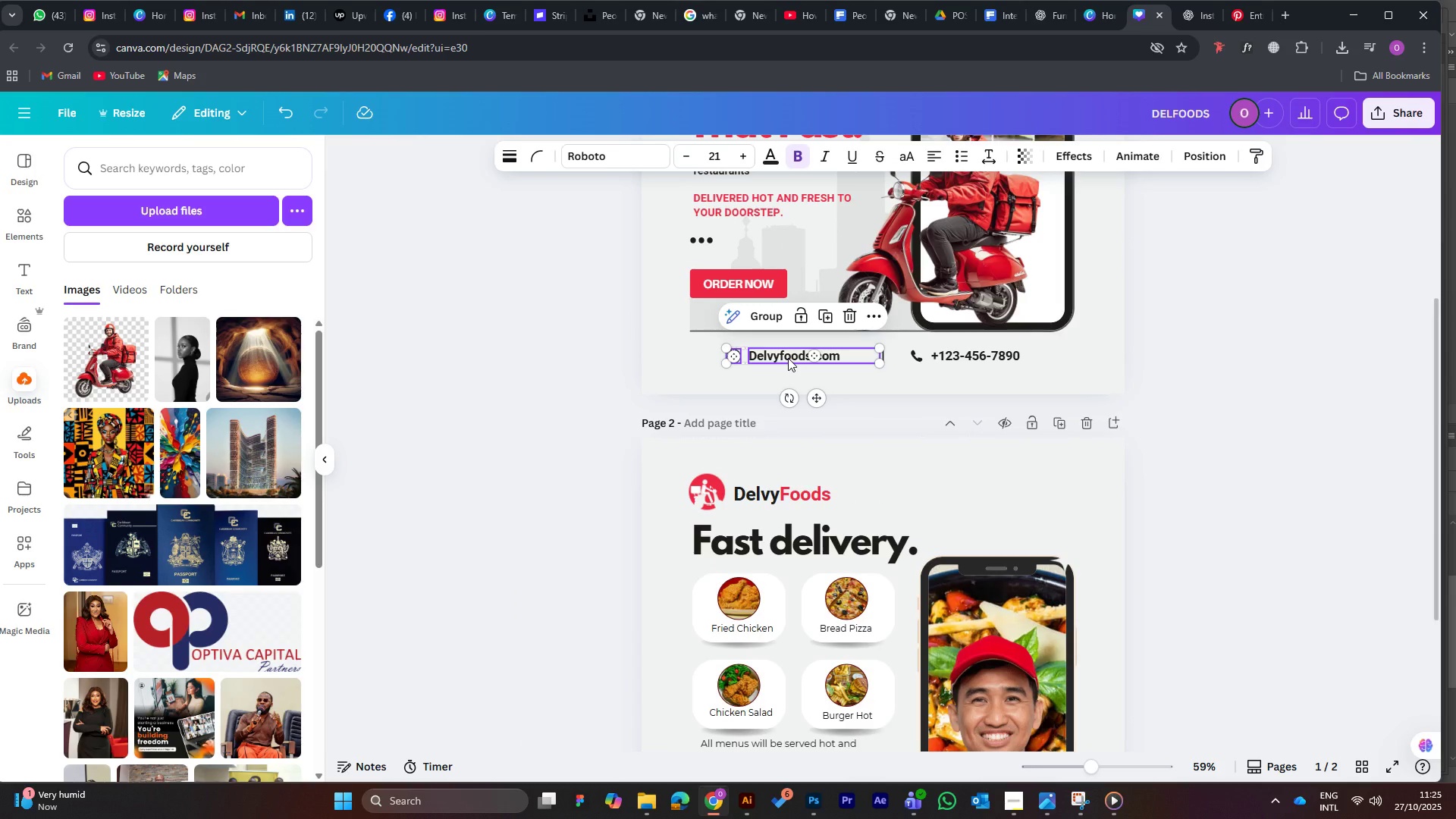 
hold_key(key=AltLeft, duration=1.53)
left_click_drag(start_coordinate=[788, 358], to_coordinate=[996, 495])
 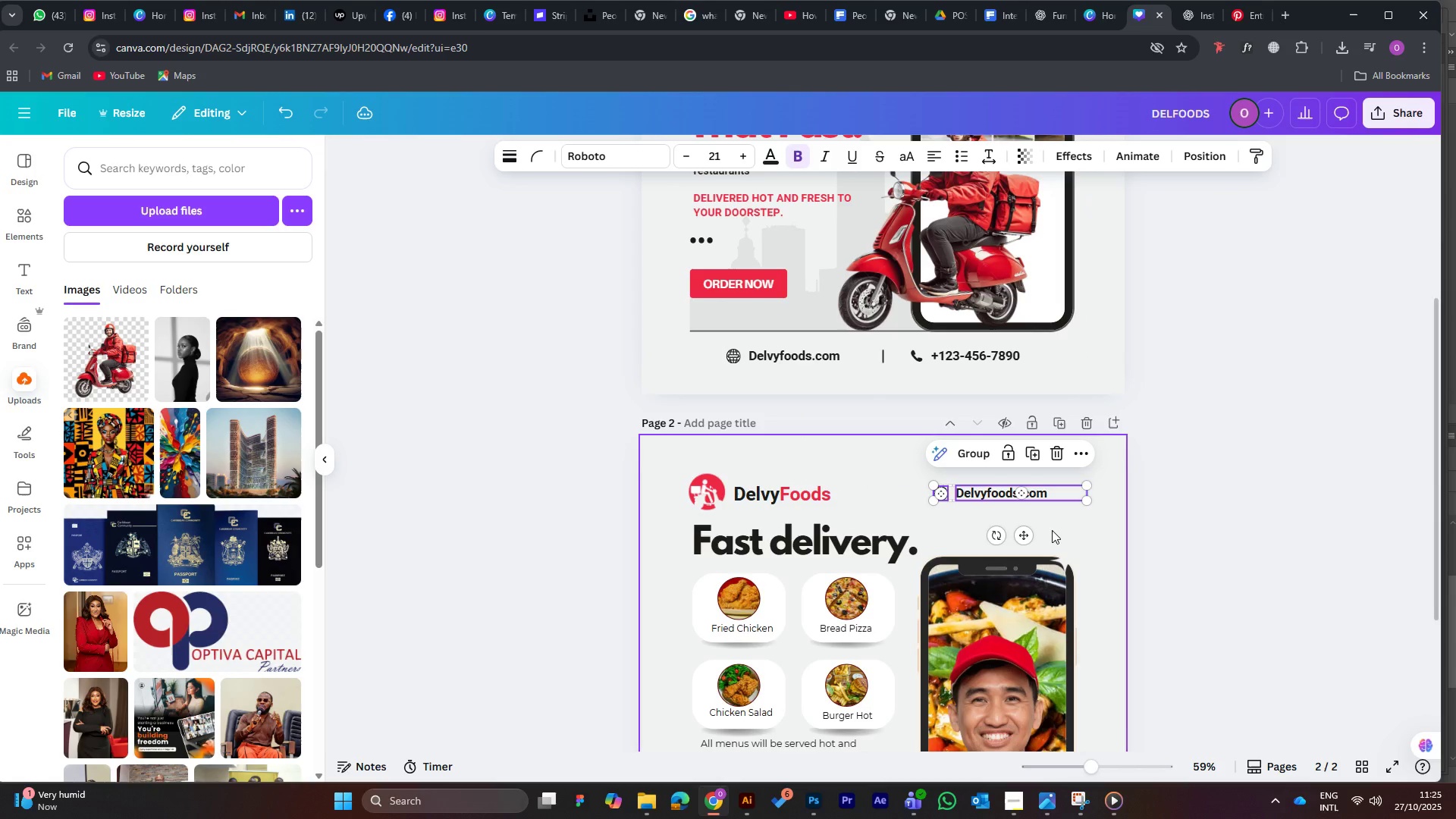 
hold_key(key=AltLeft, duration=0.48)
 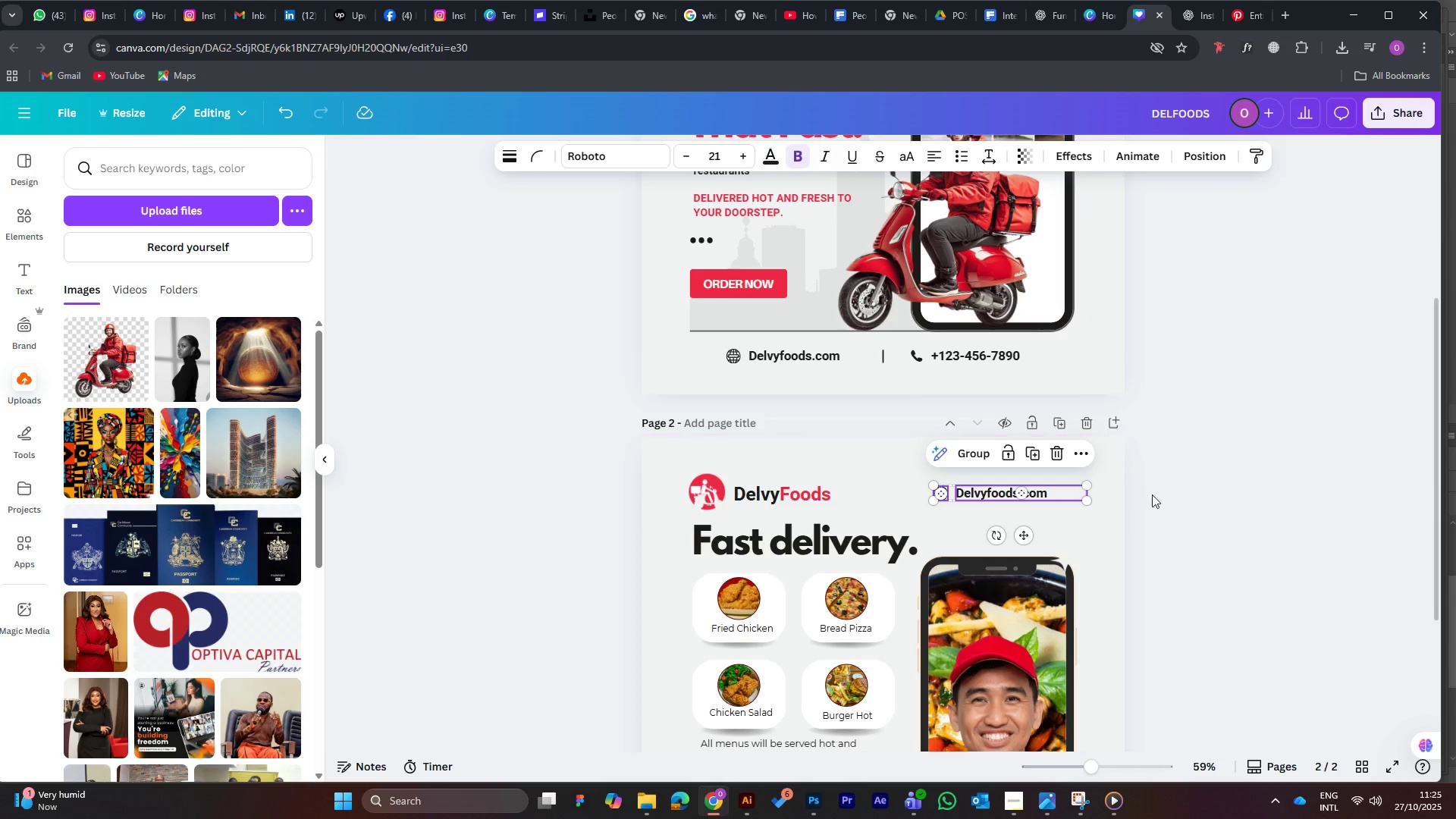 
left_click([1186, 472])
 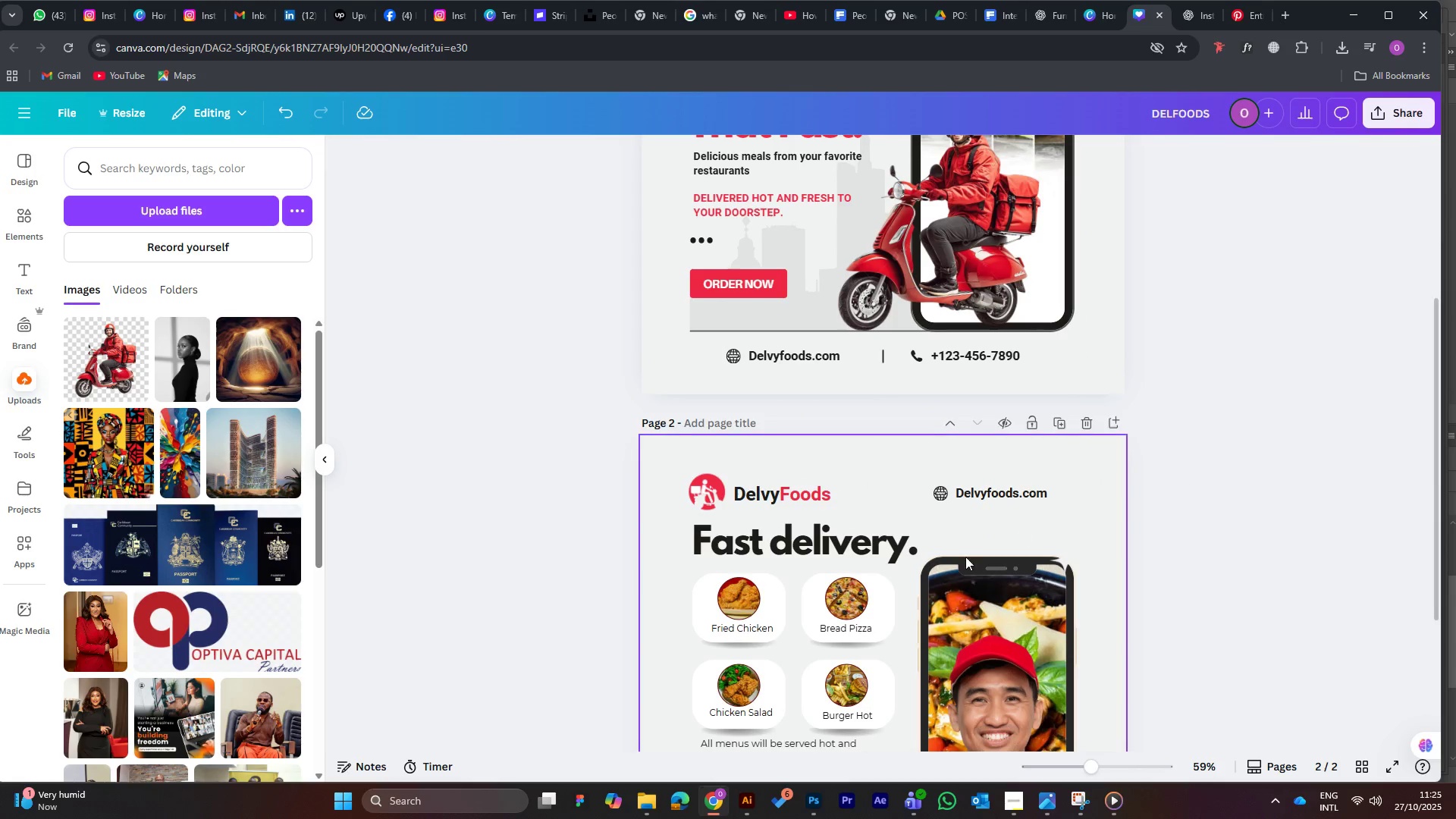 
scroll: coordinate [930, 576], scroll_direction: down, amount: 3.0
 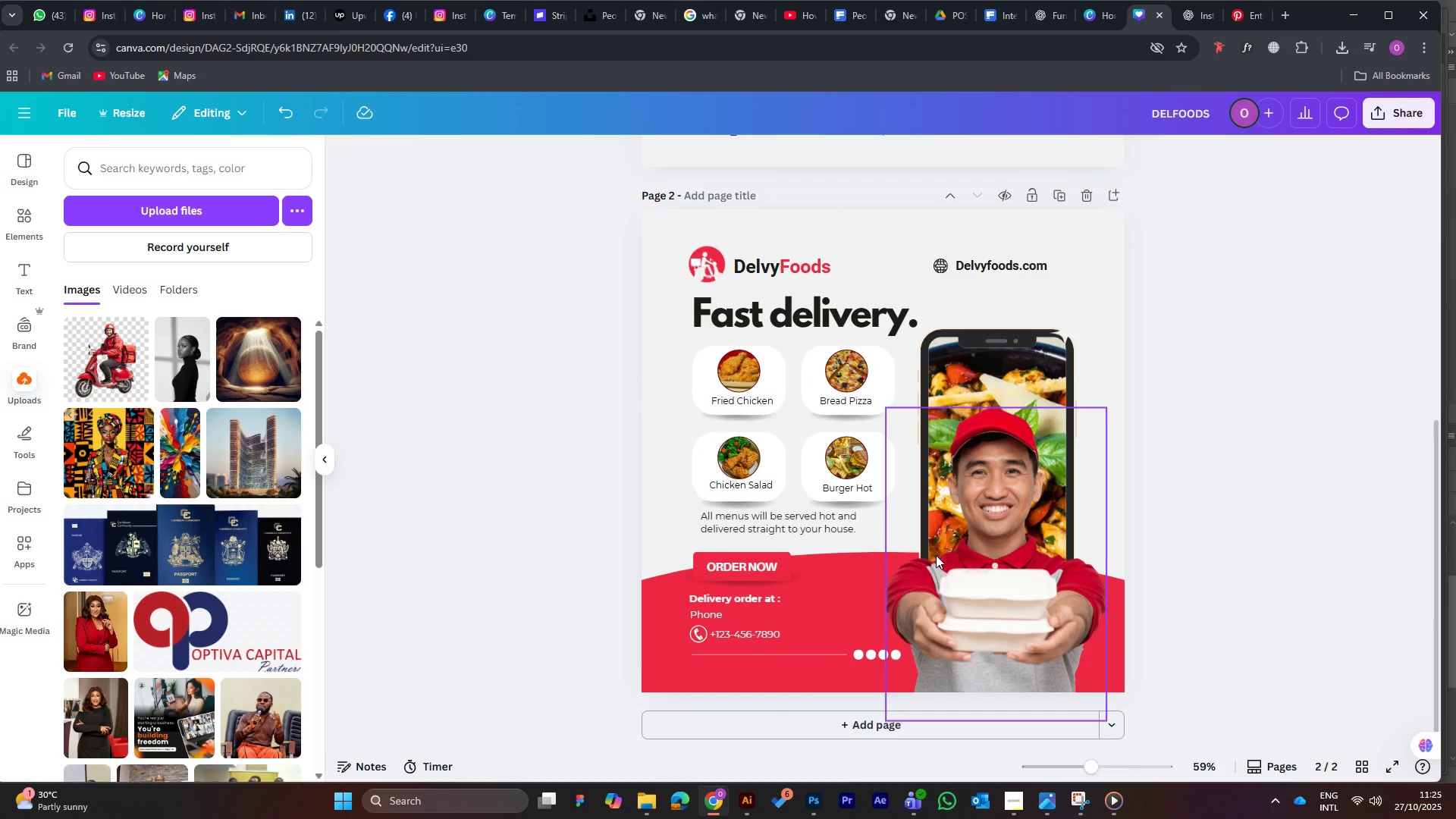 
scroll: coordinate [980, 548], scroll_direction: up, amount: 7.0
 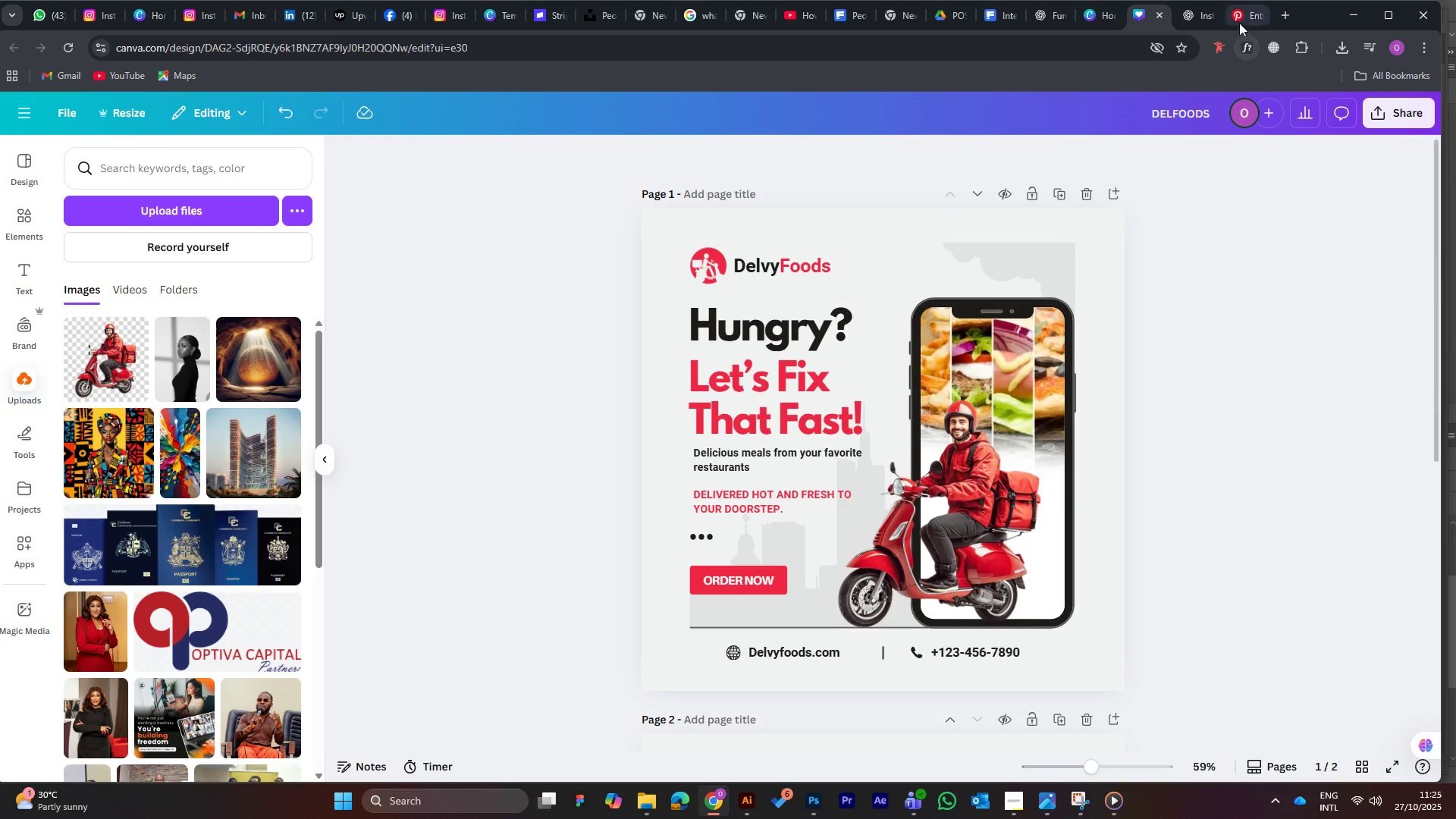 
left_click([1242, 12])
 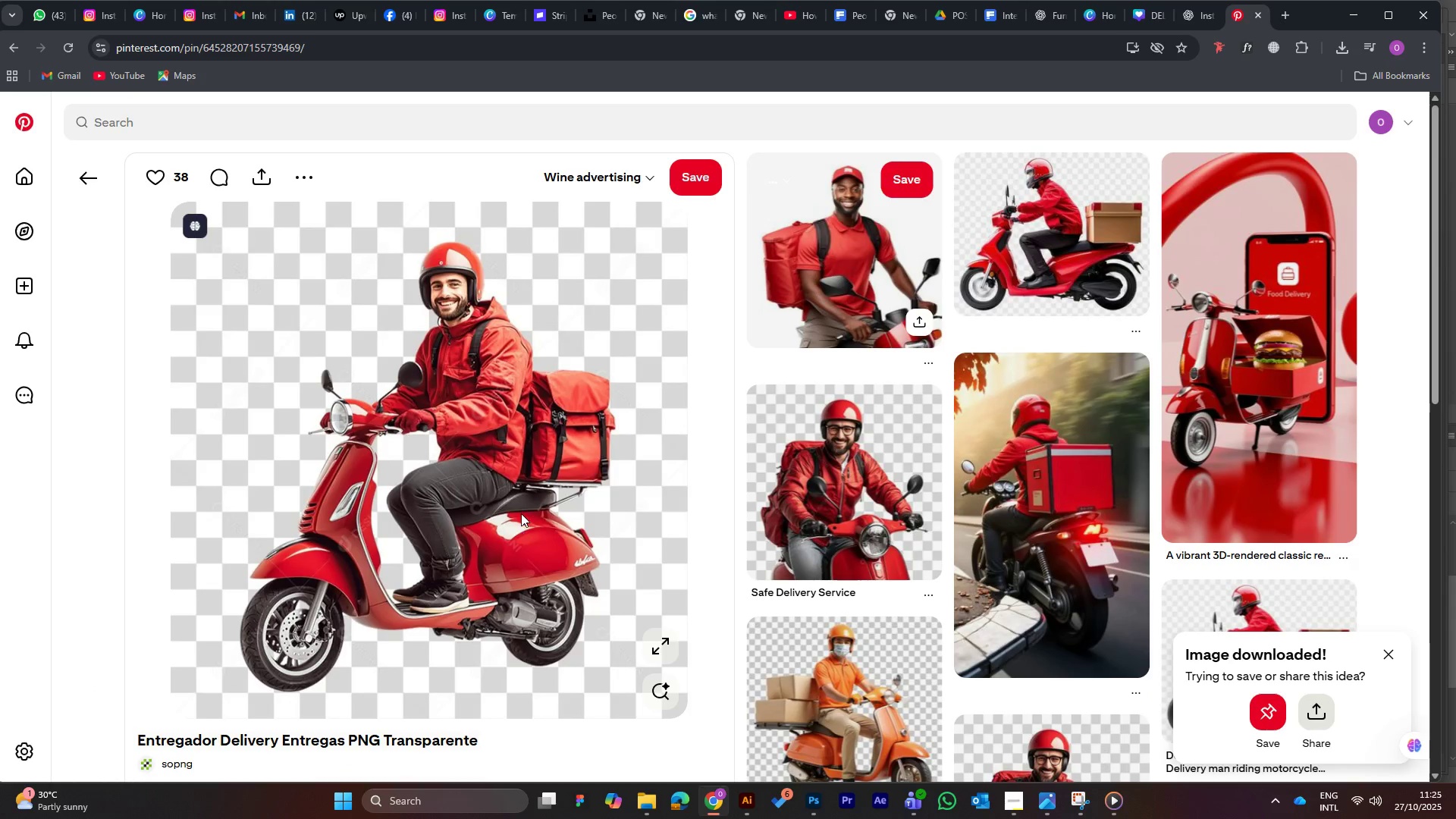 
scroll: coordinate [524, 511], scroll_direction: down, amount: 1.0
 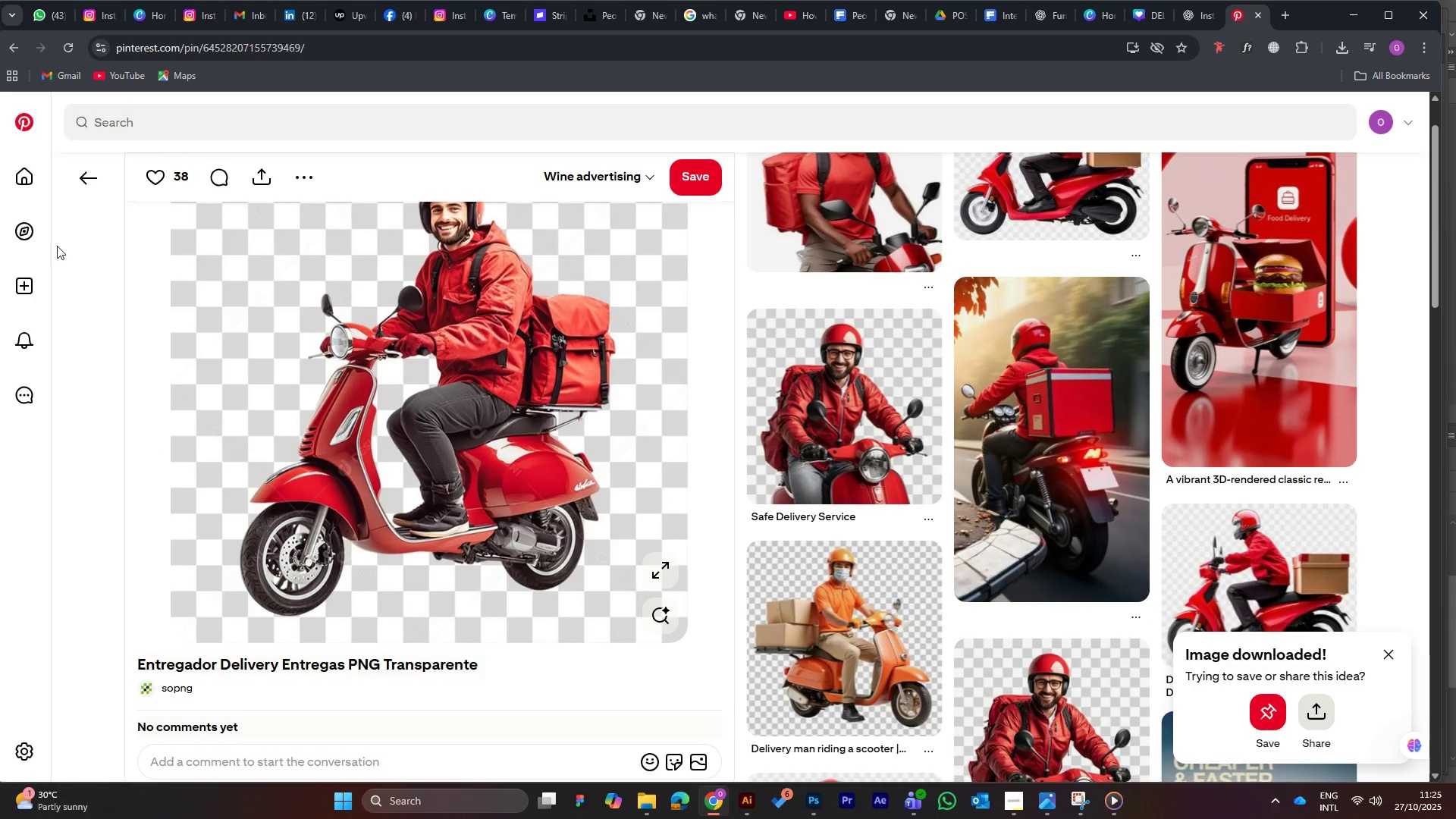 
left_click([89, 172])
 